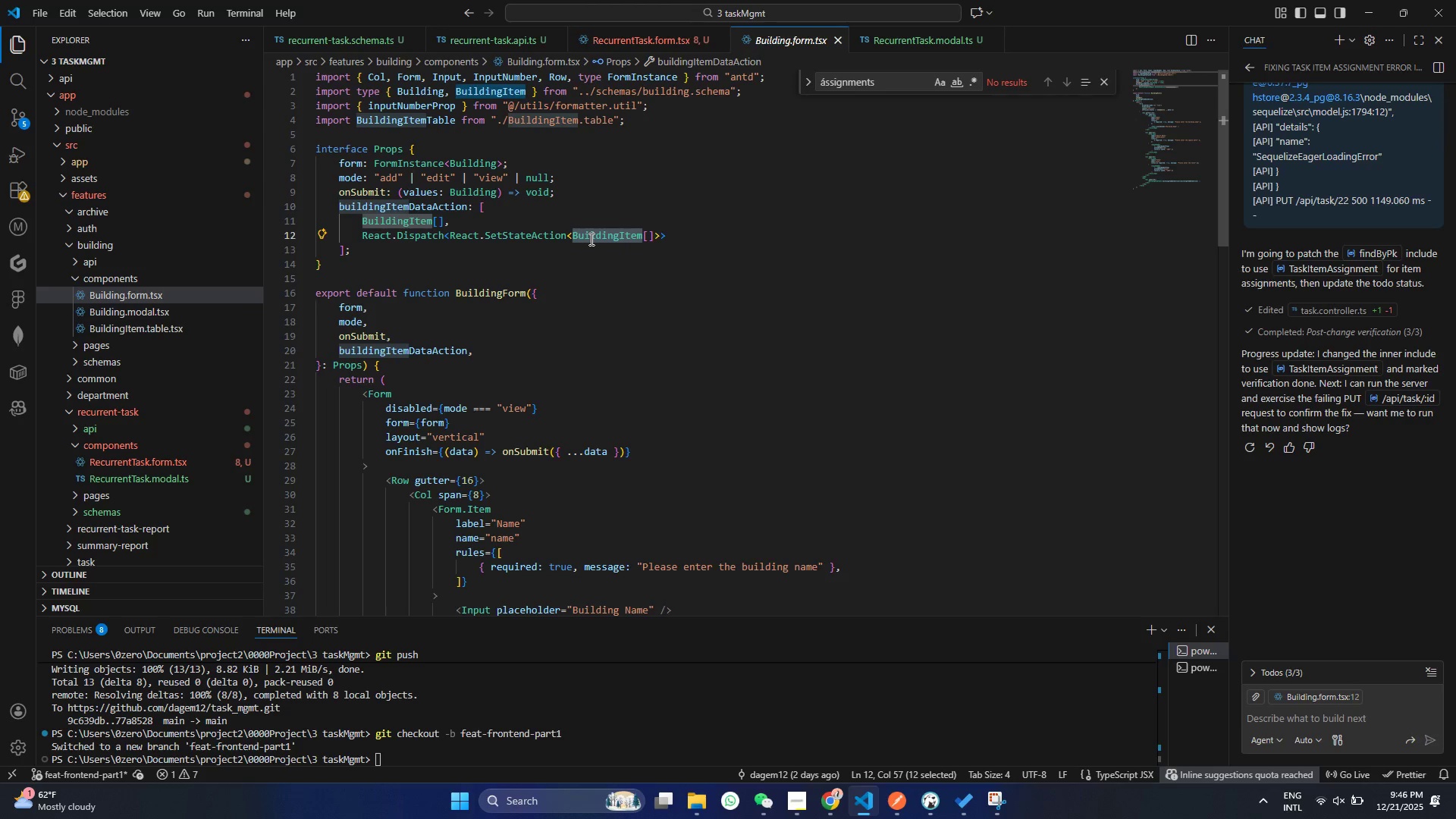 
wait(5.88)
 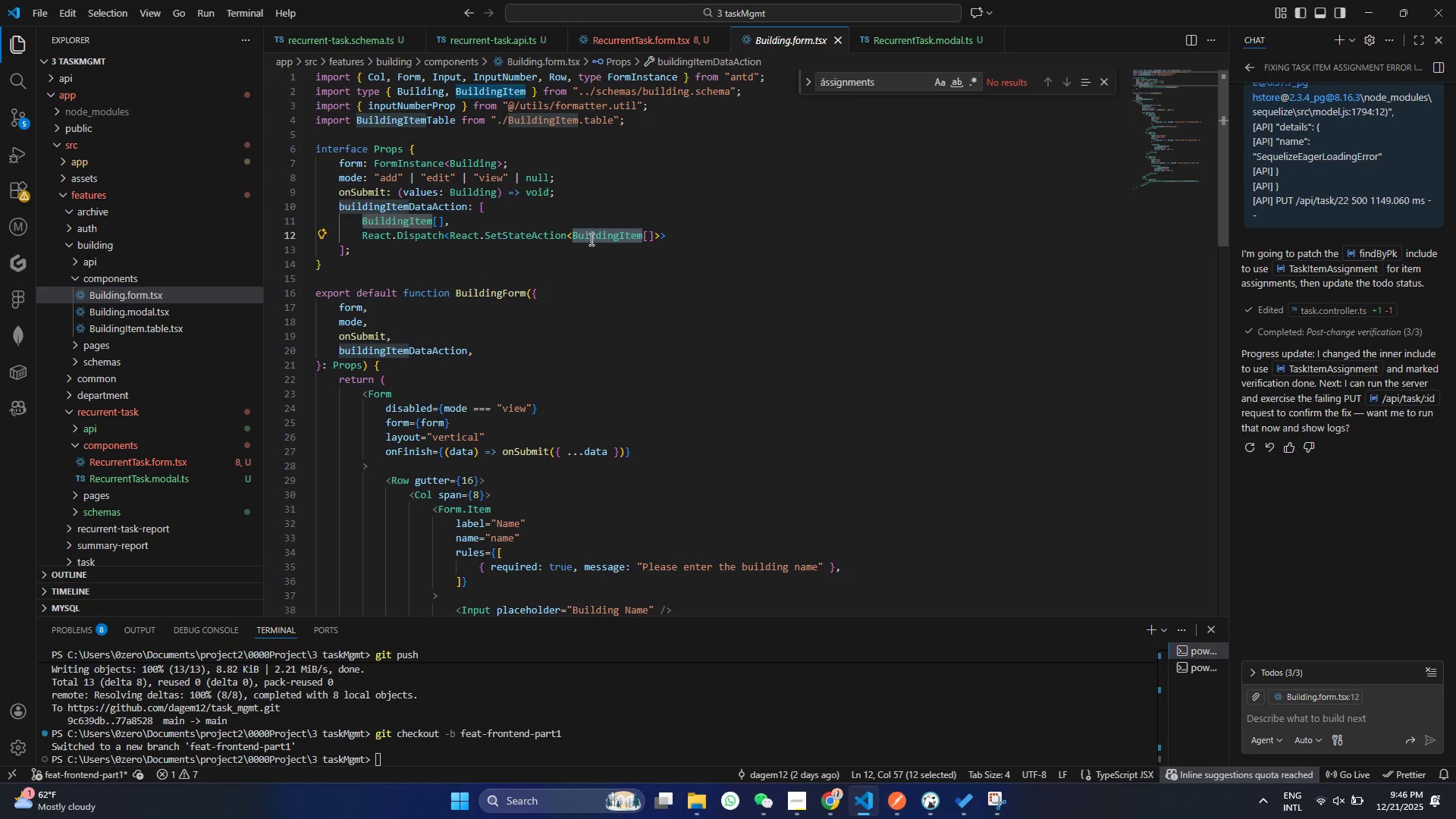 
left_click([556, 336])
 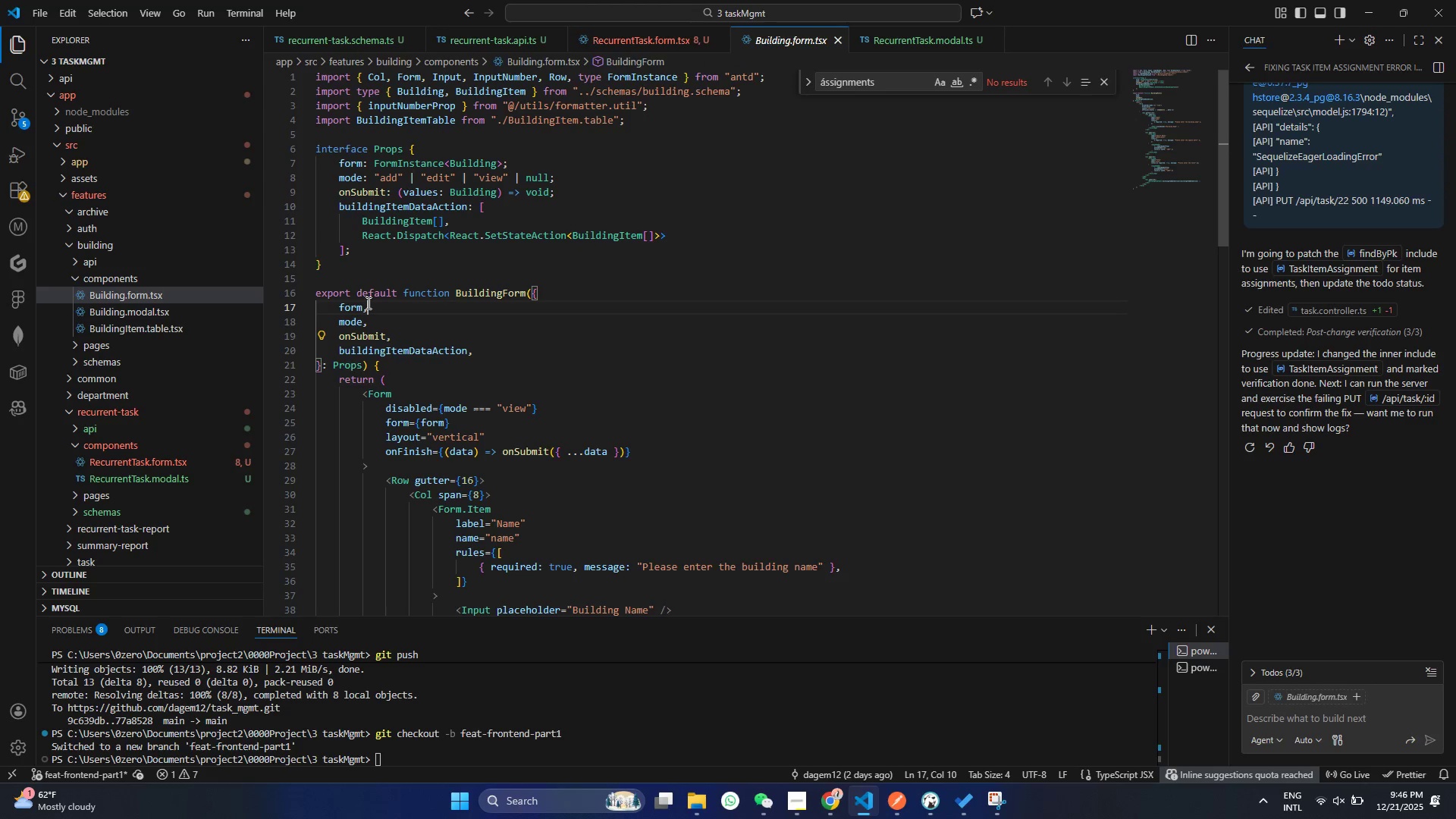 
double_click([367, 303])
 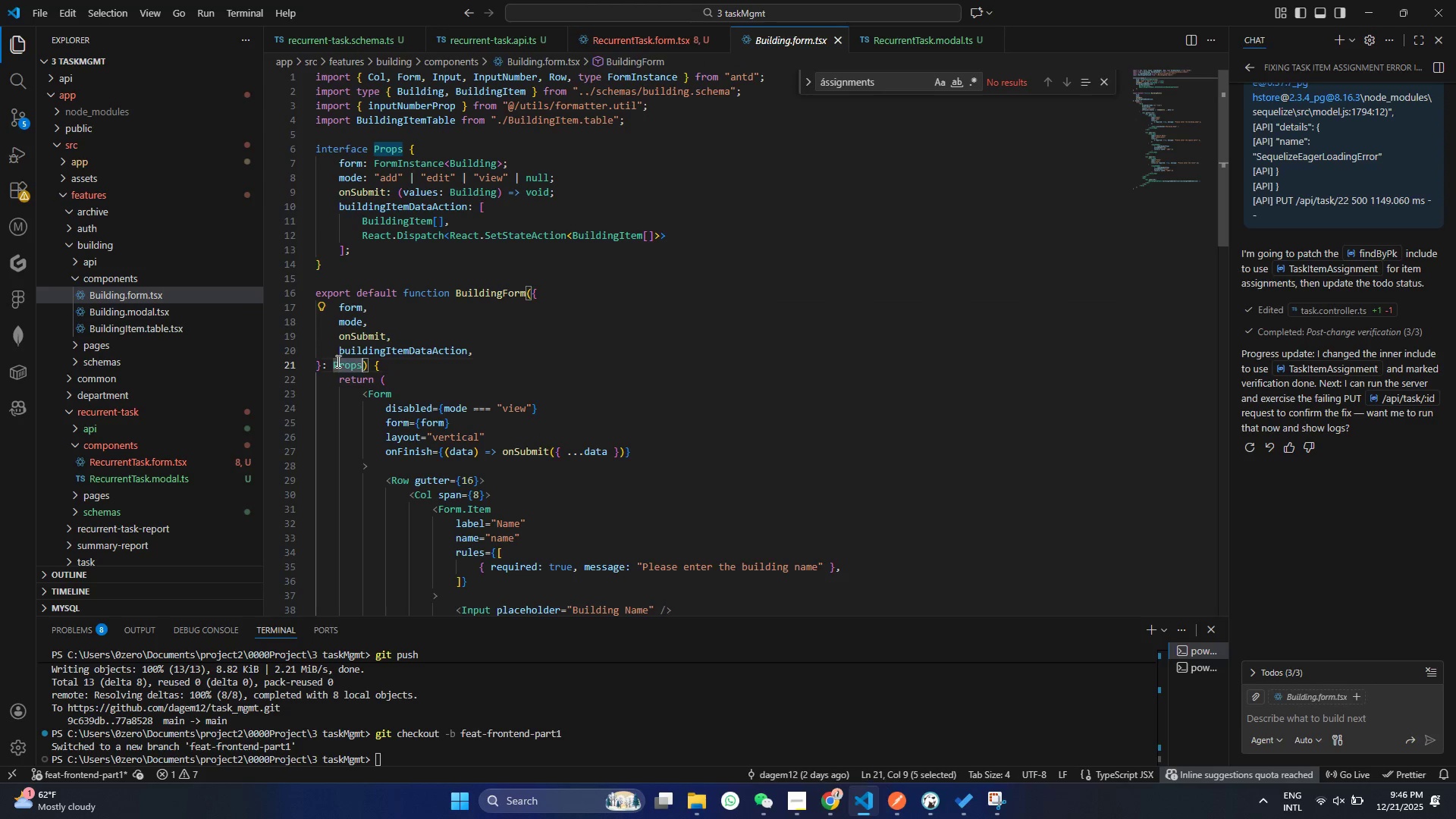 
double_click([337, 361])
 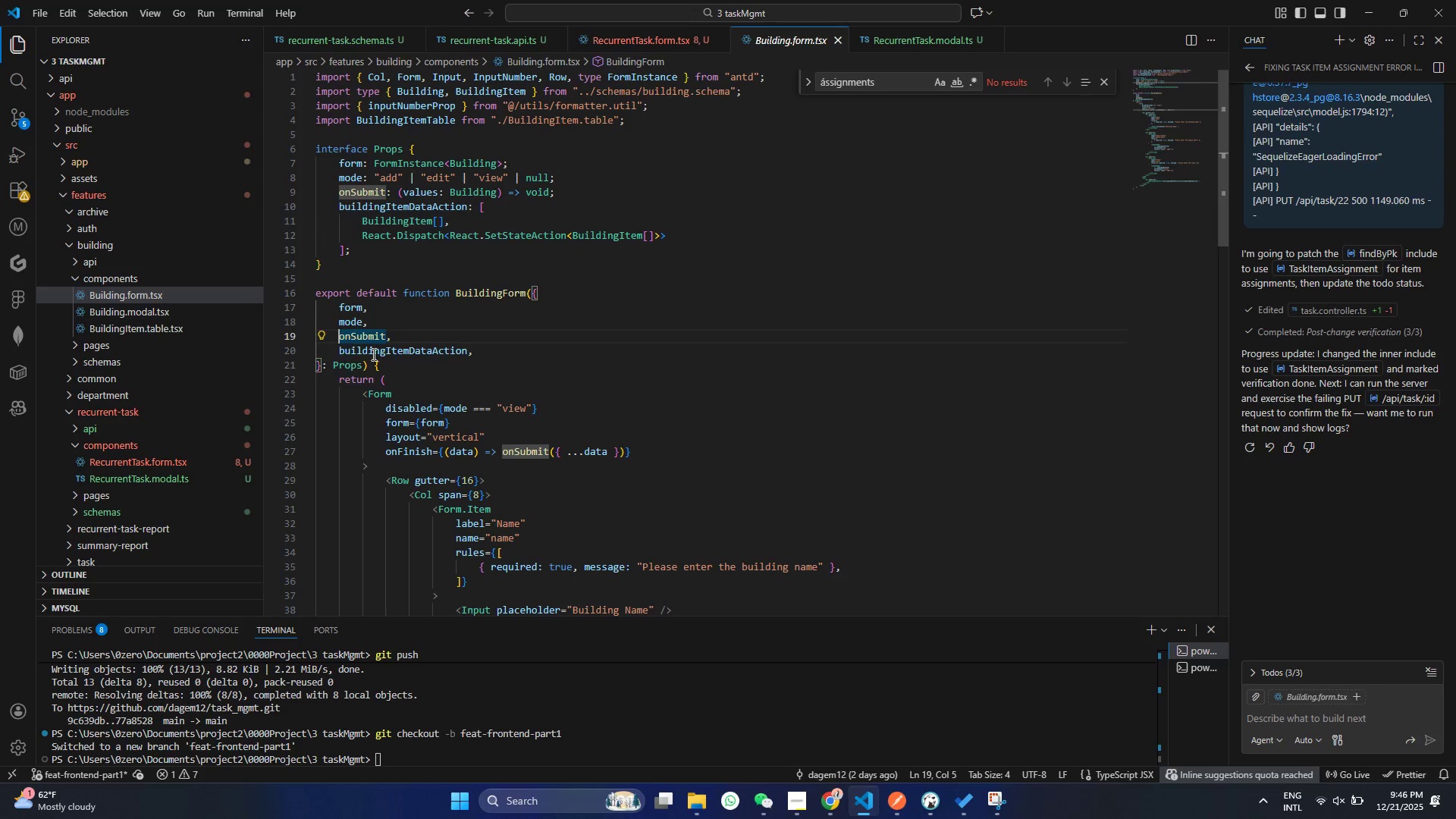 
triple_click([331, 331])
 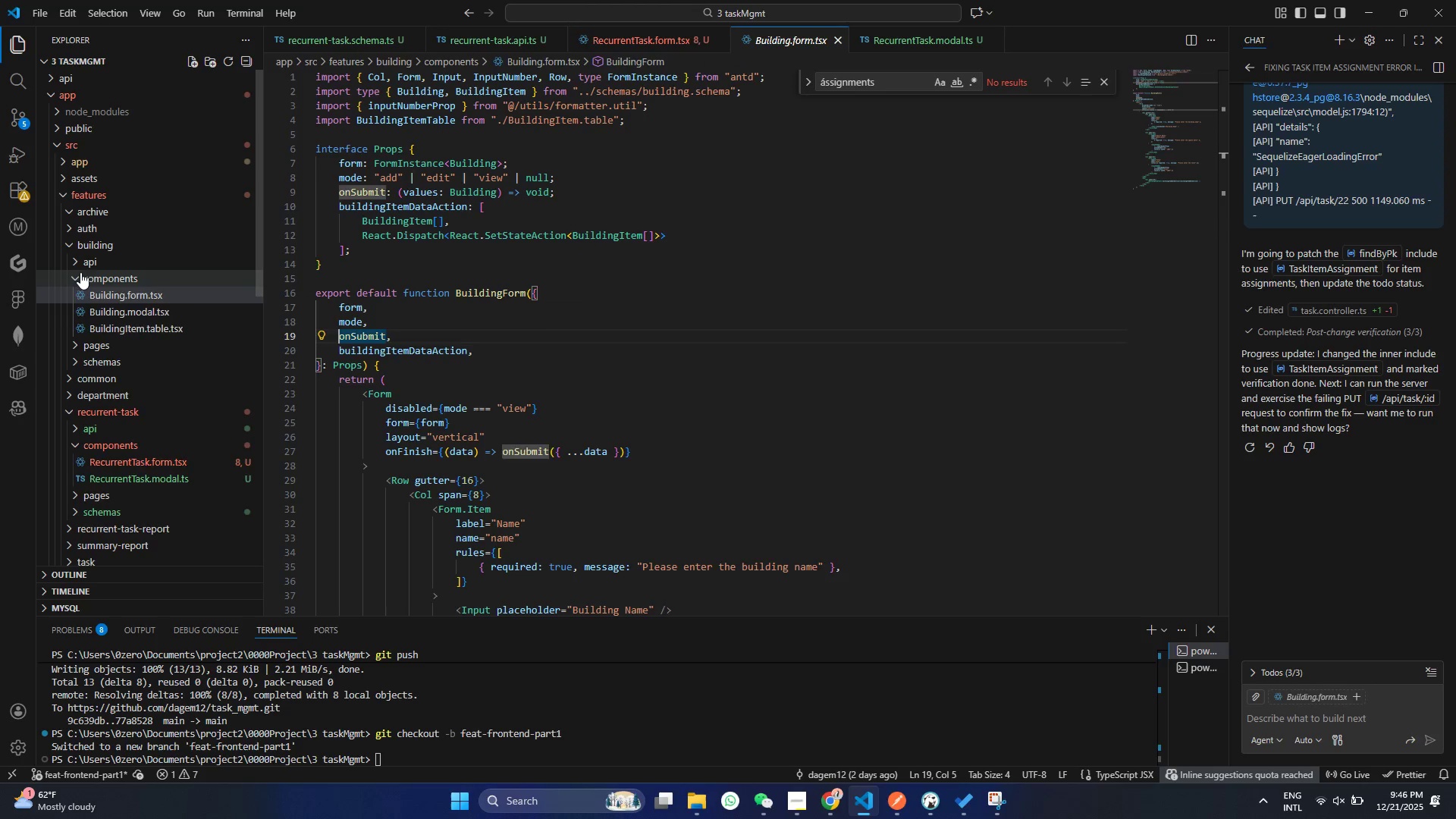 
left_click([80, 272])
 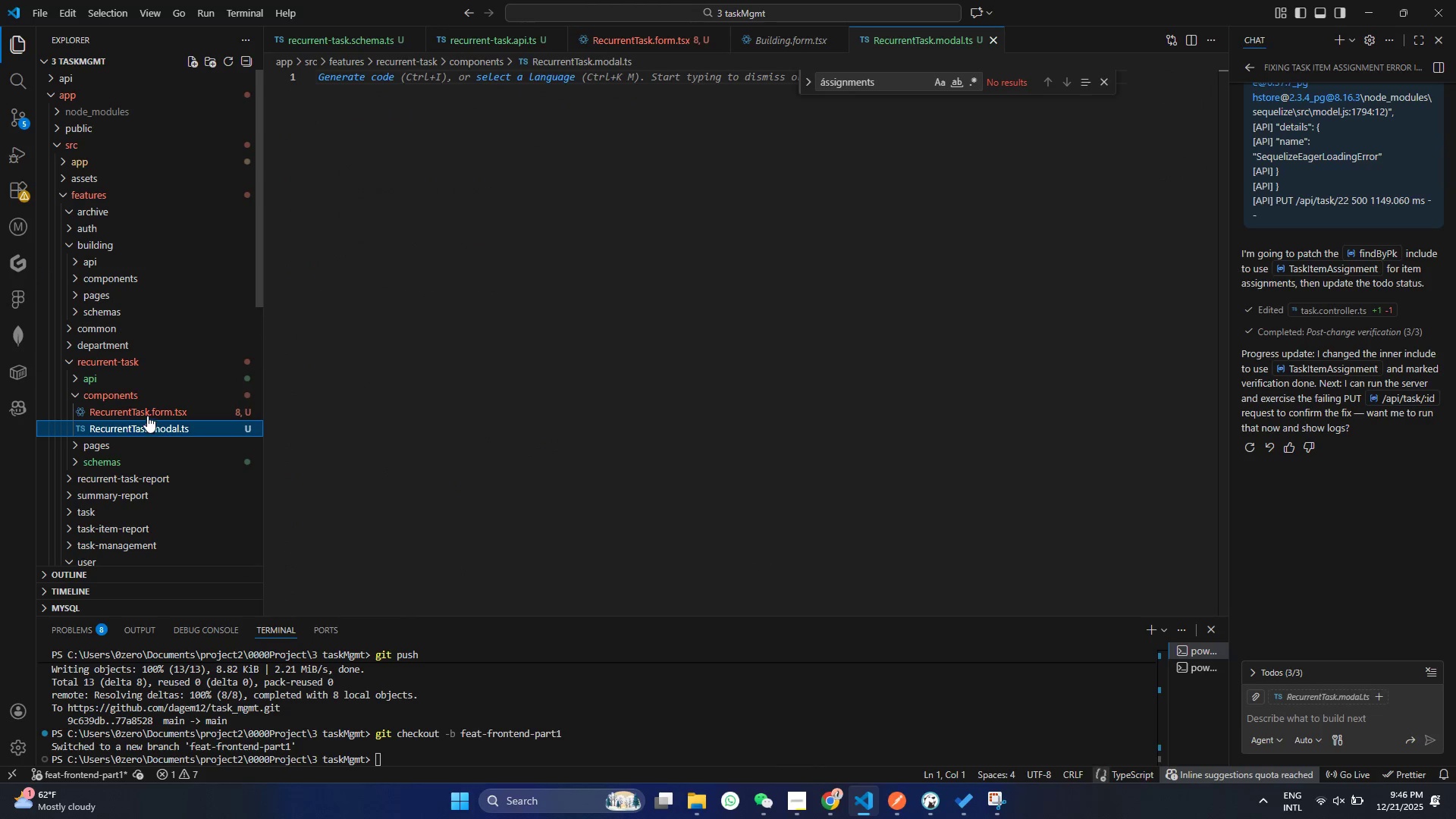 
double_click([146, 410])
 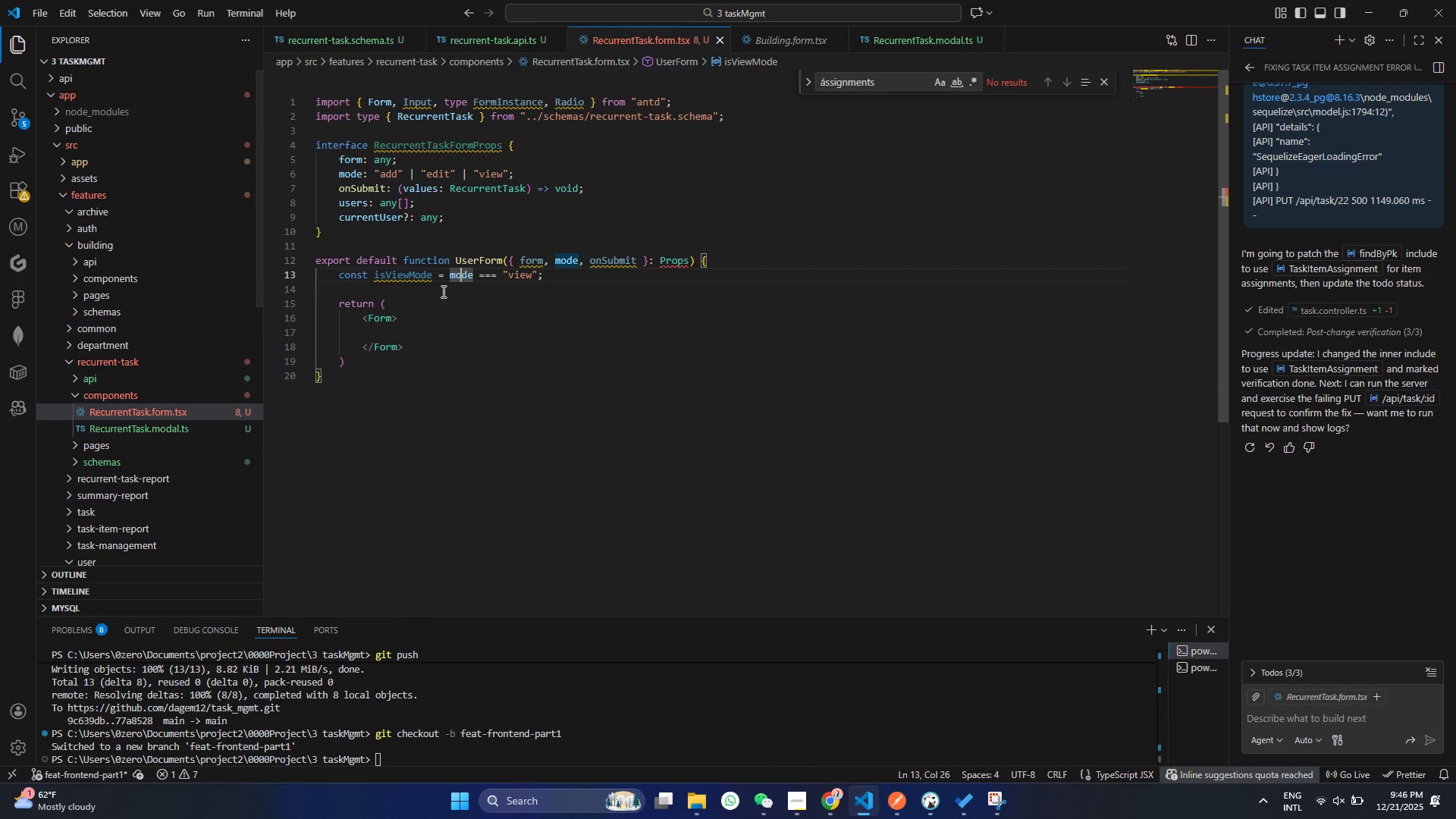 
left_click([459, 281])
 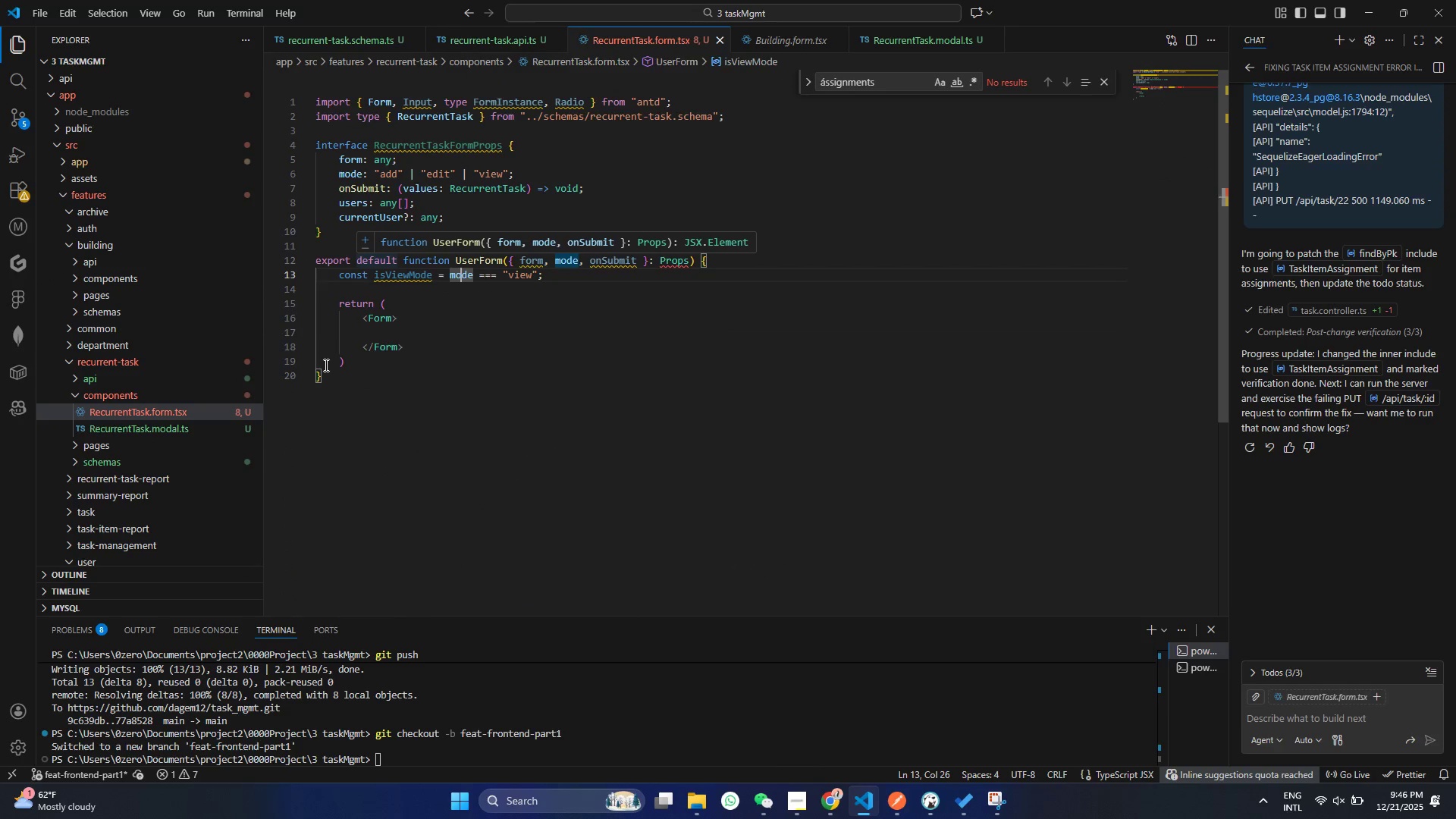 
left_click([351, 286])
 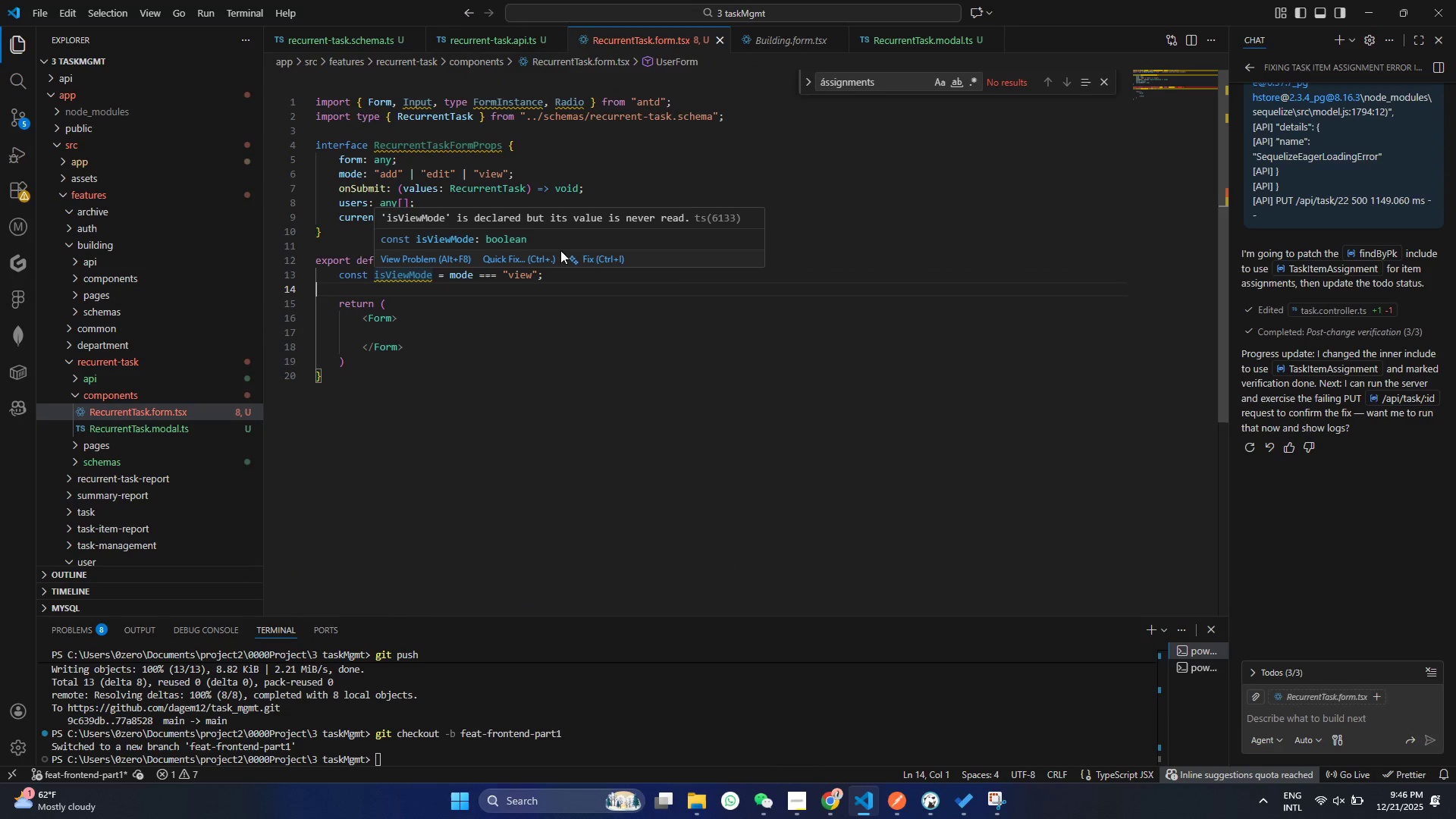 
left_click([547, 357])
 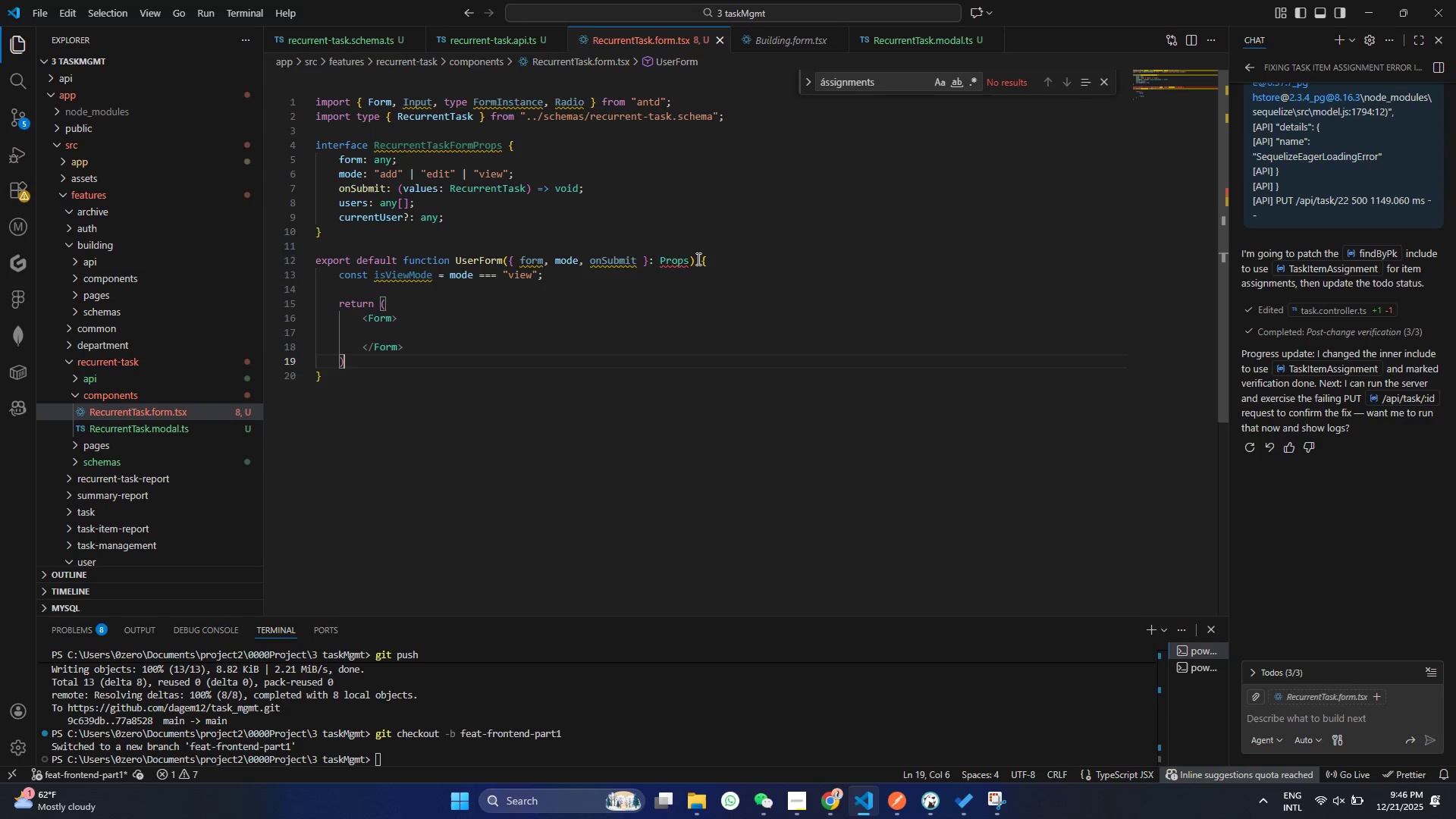 
left_click_drag(start_coordinate=[697, 259], to_coordinate=[298, 266])
 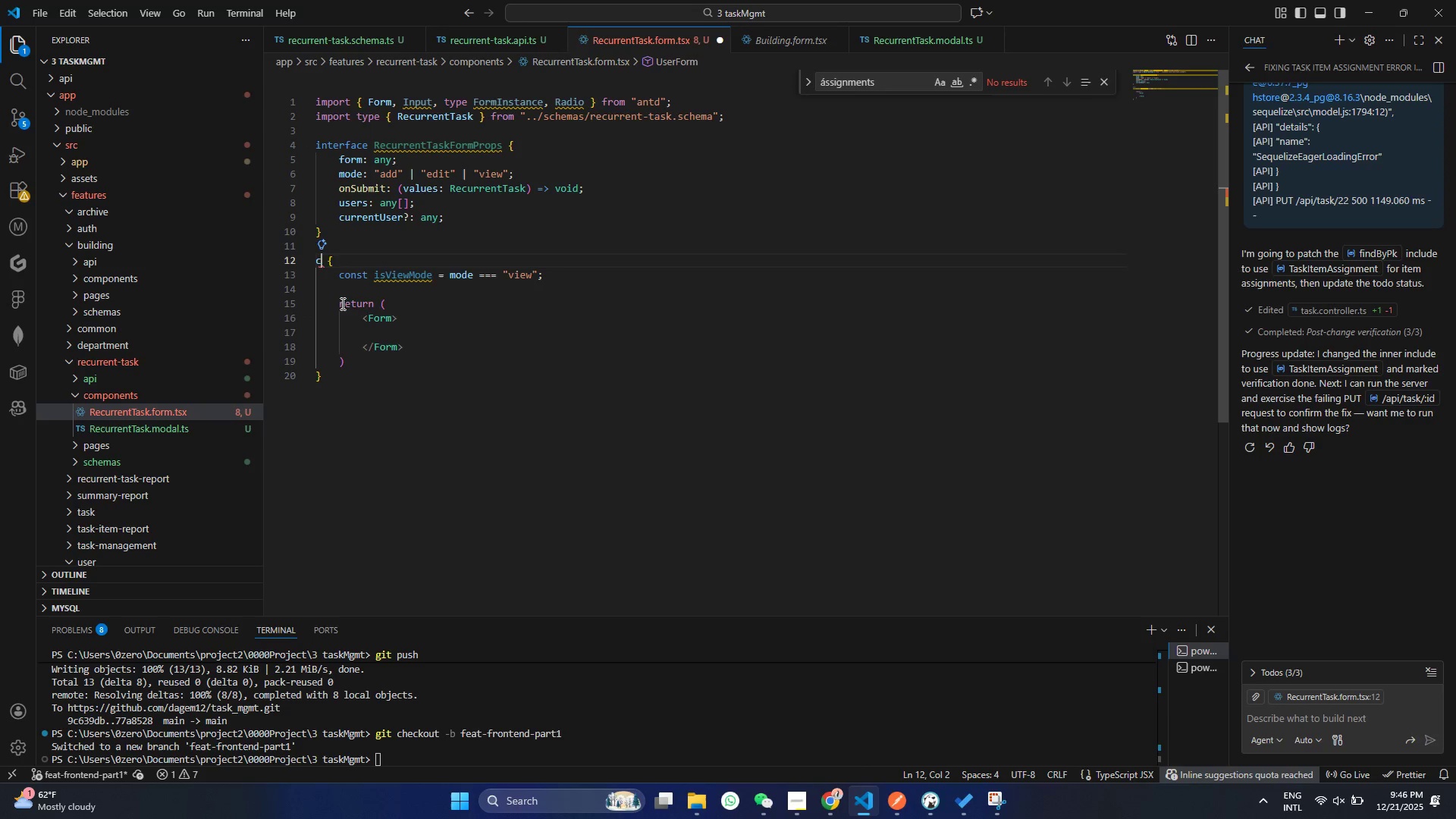 
type(cont REcurrentTakFORm )
key(Backspace)
type(: React)
 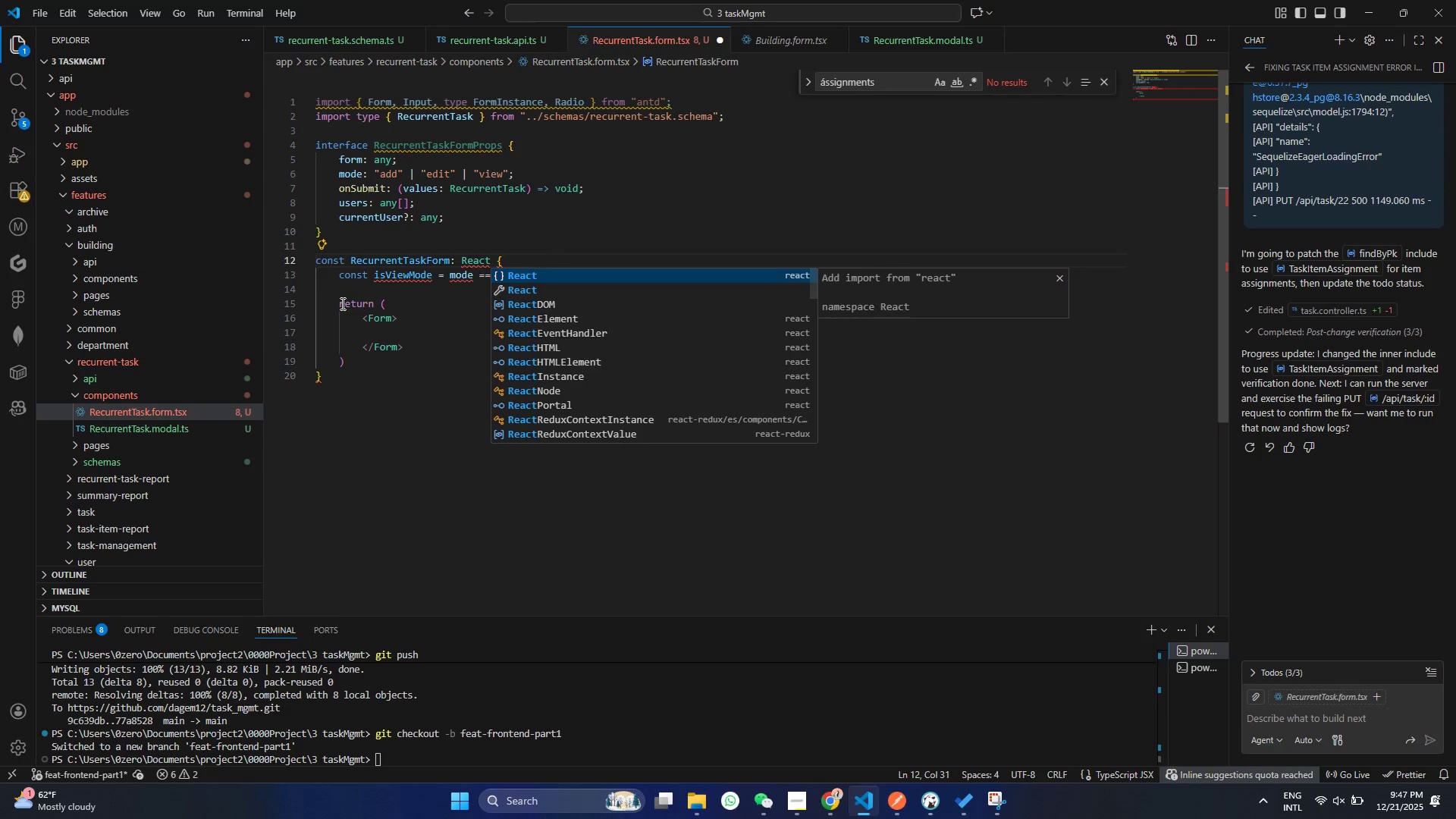 
hold_key(key=S, duration=5.16)
 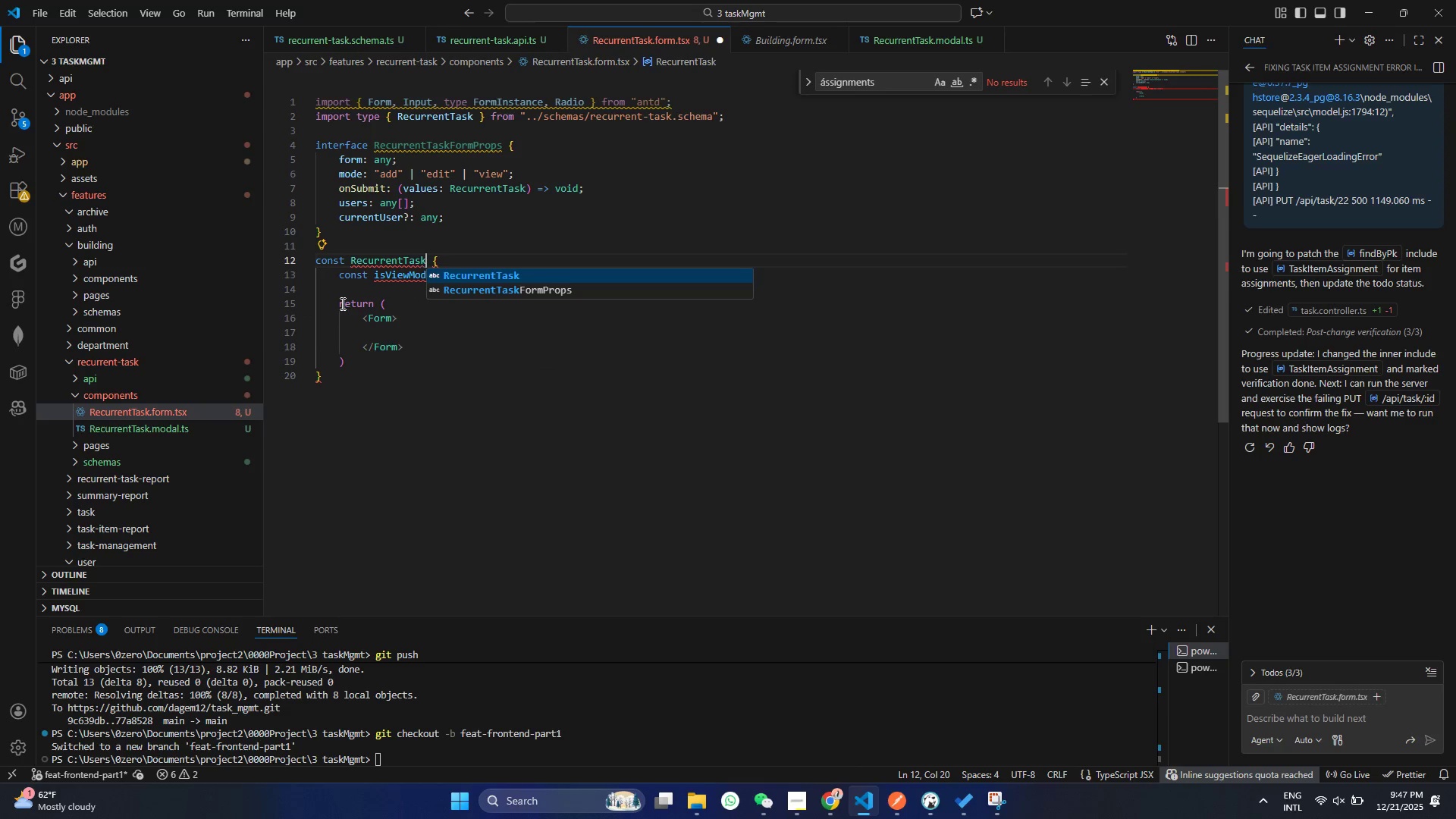 
key(Enter)
 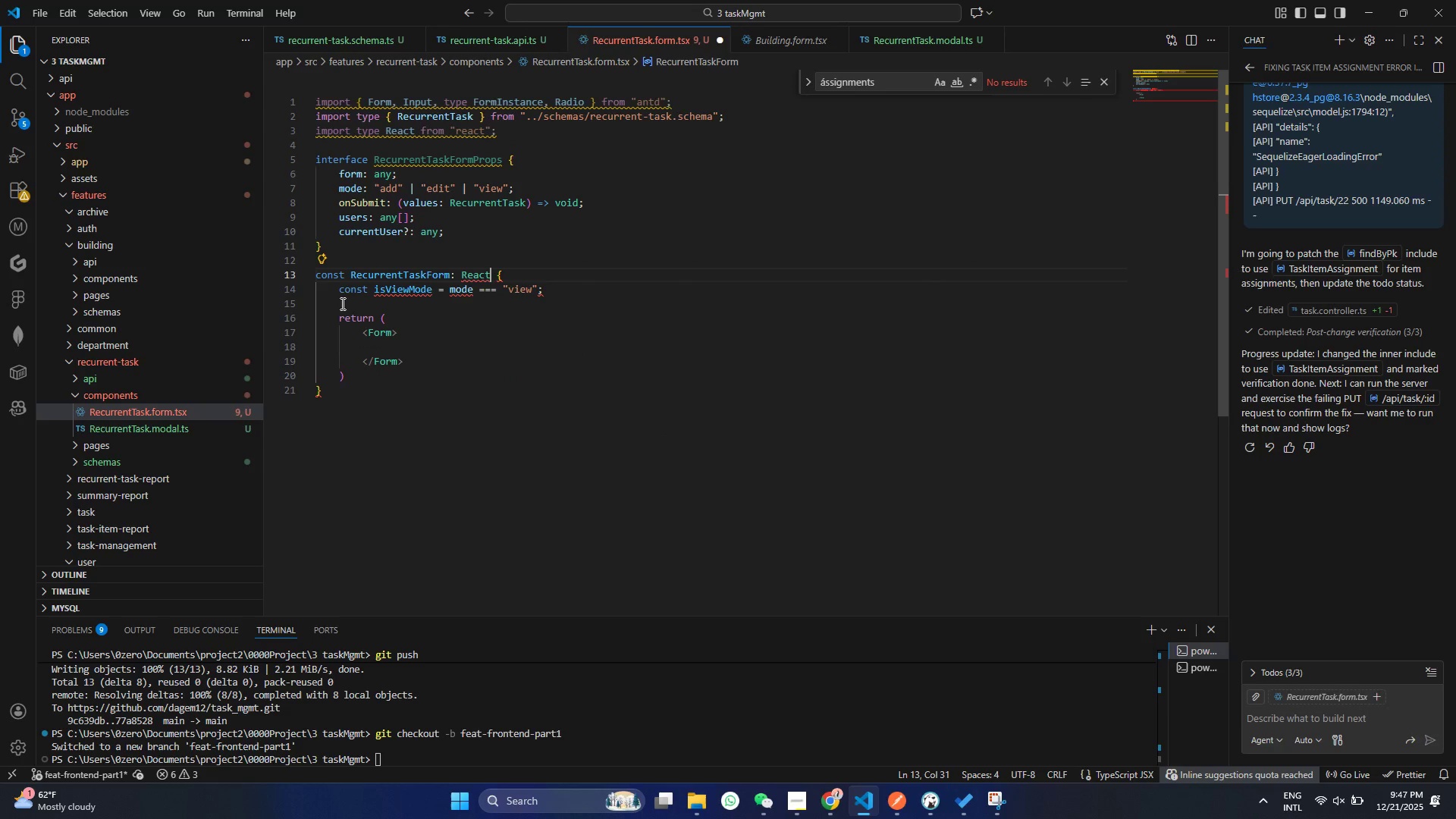 
hold_key(key=ShiftRight, duration=0.38)
 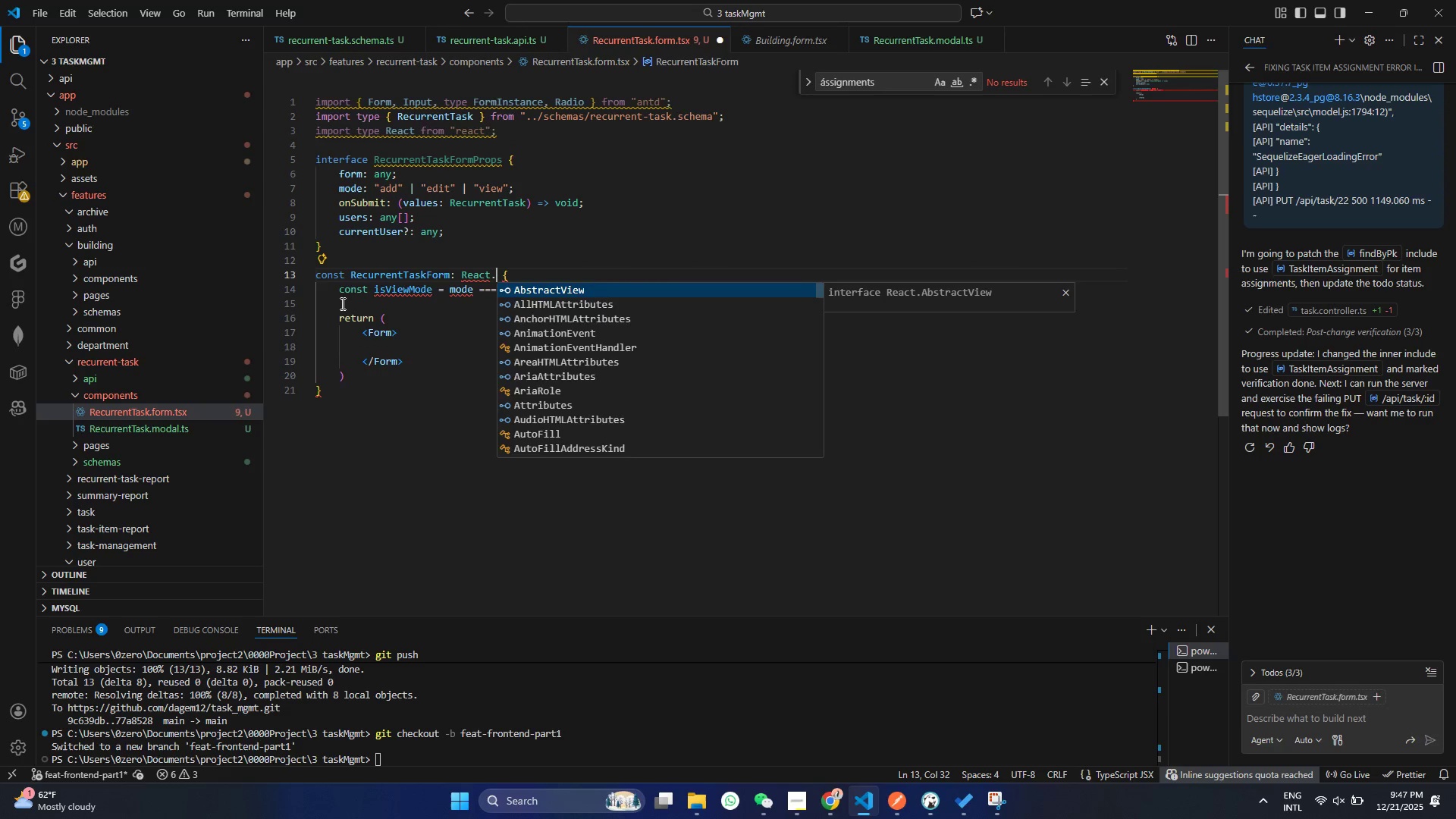 
type(.Fc)
 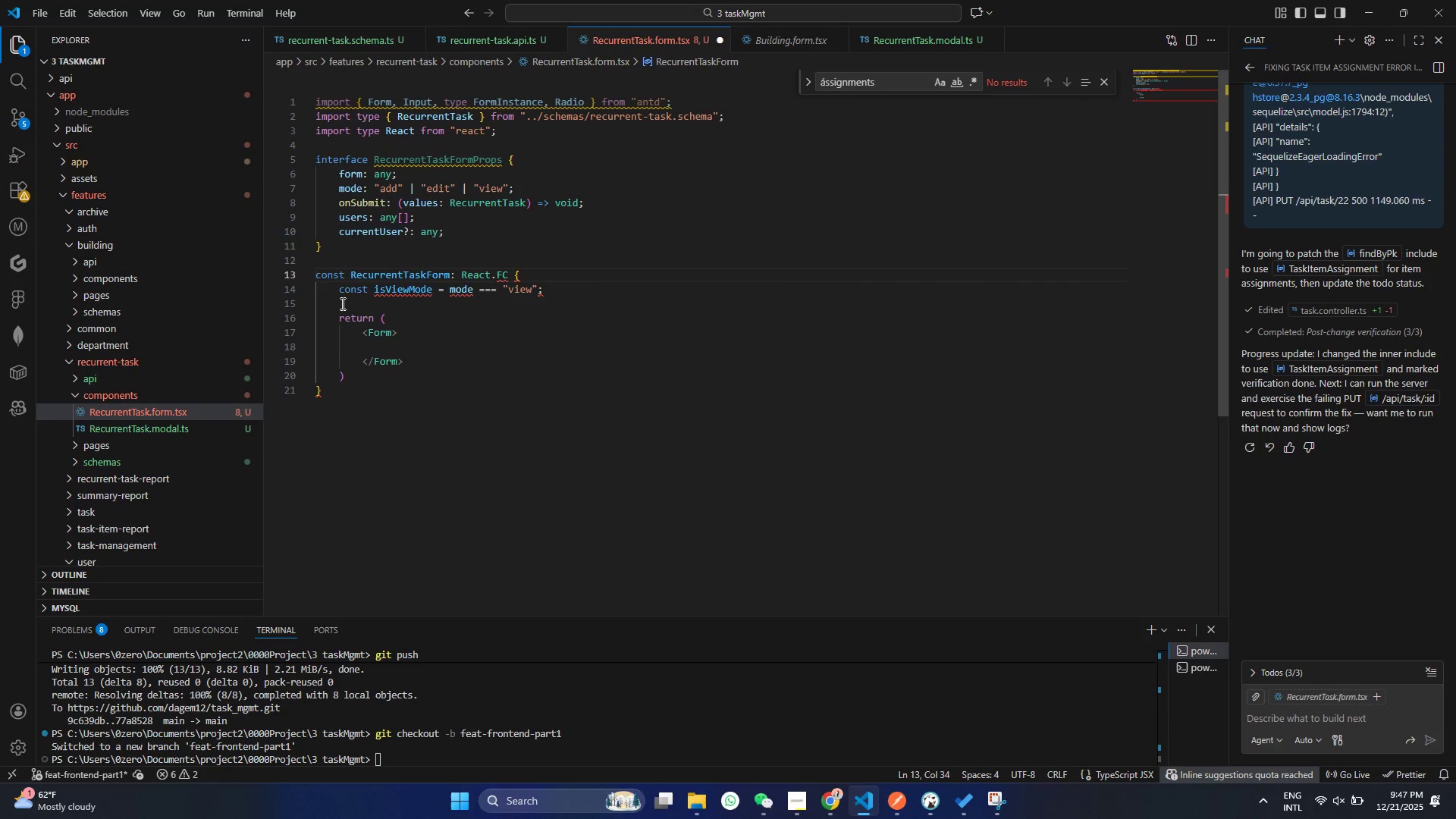 
key(Enter)
 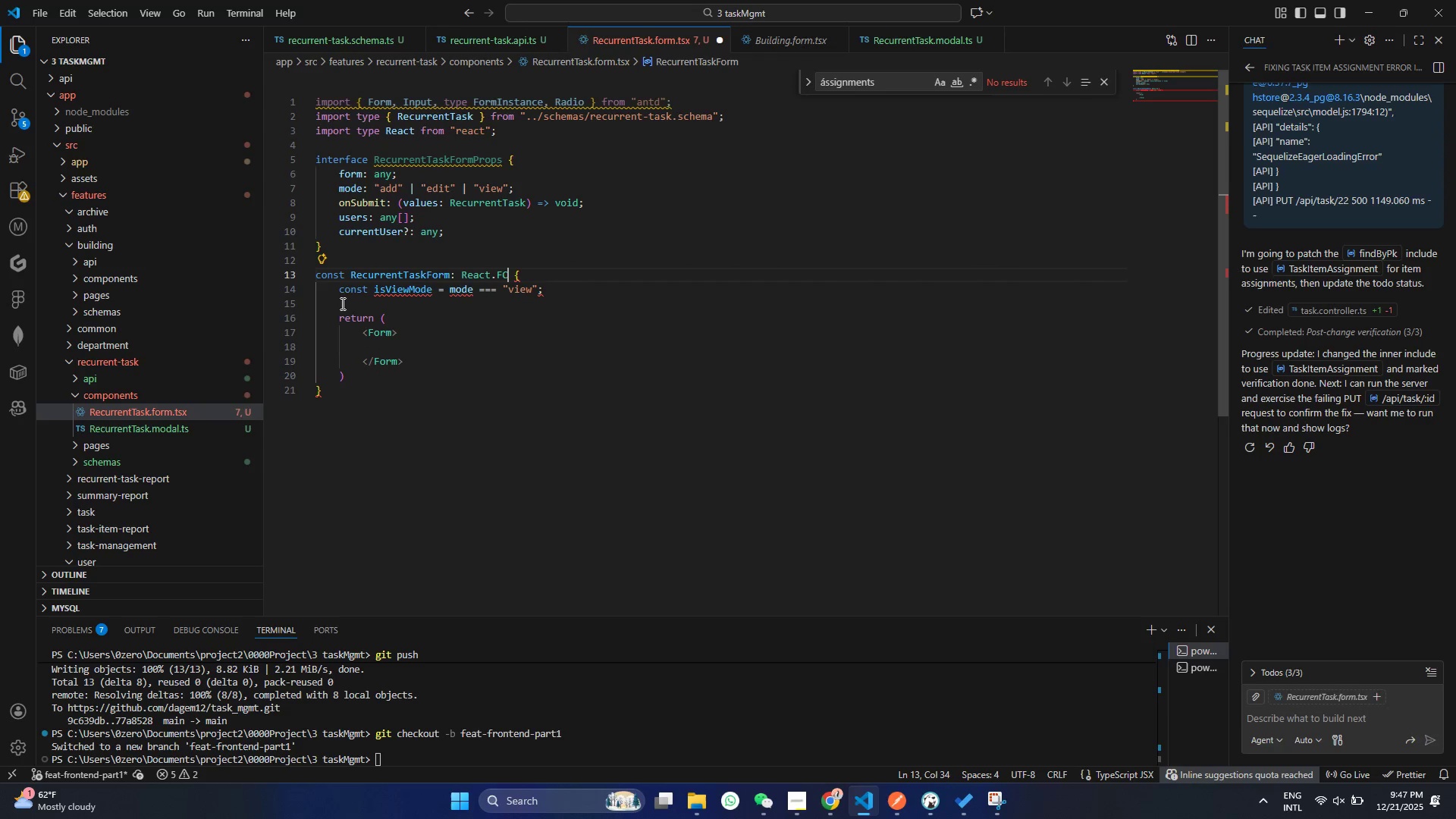 
type((Re)
 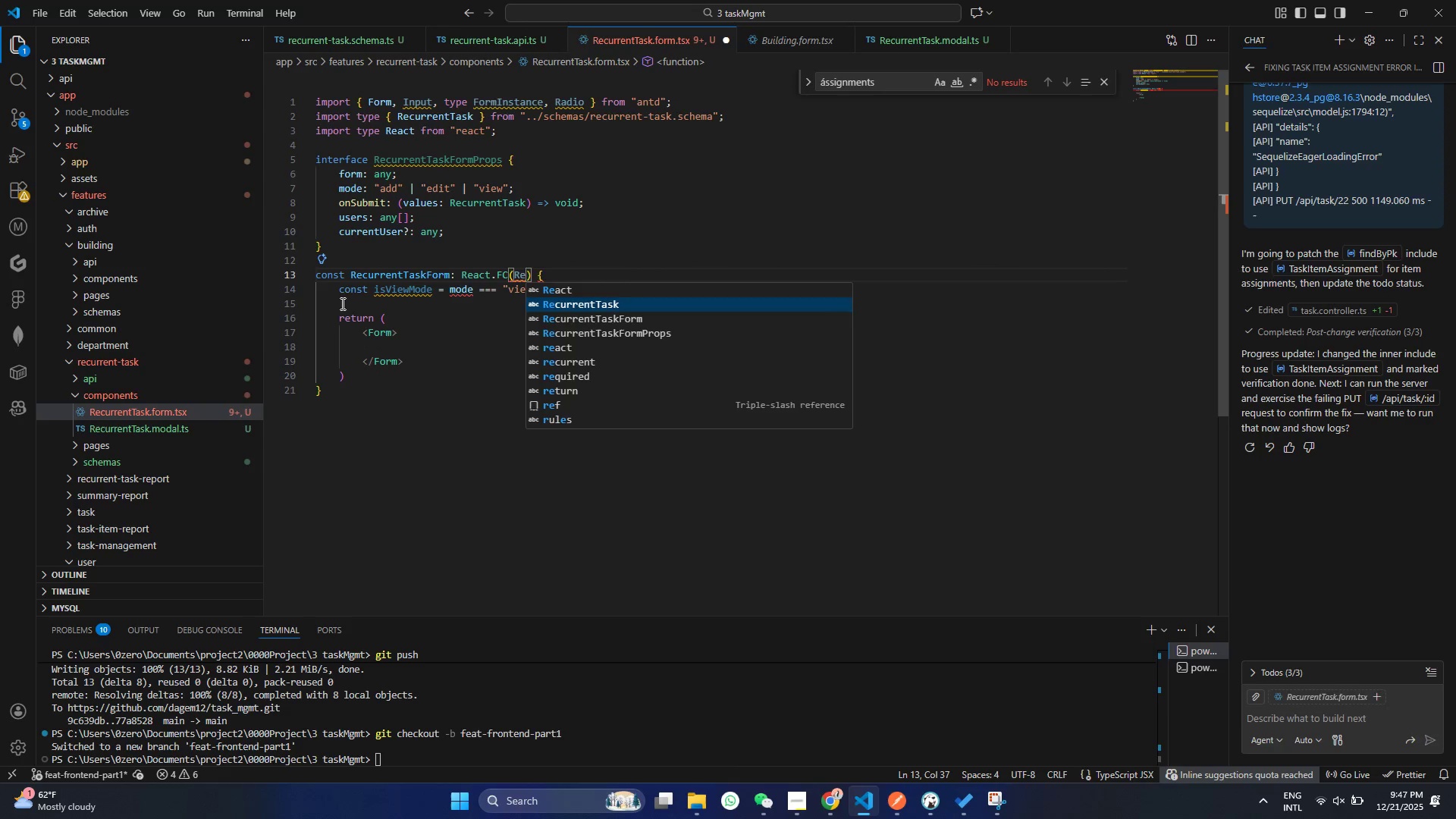 
key(ArrowDown)
 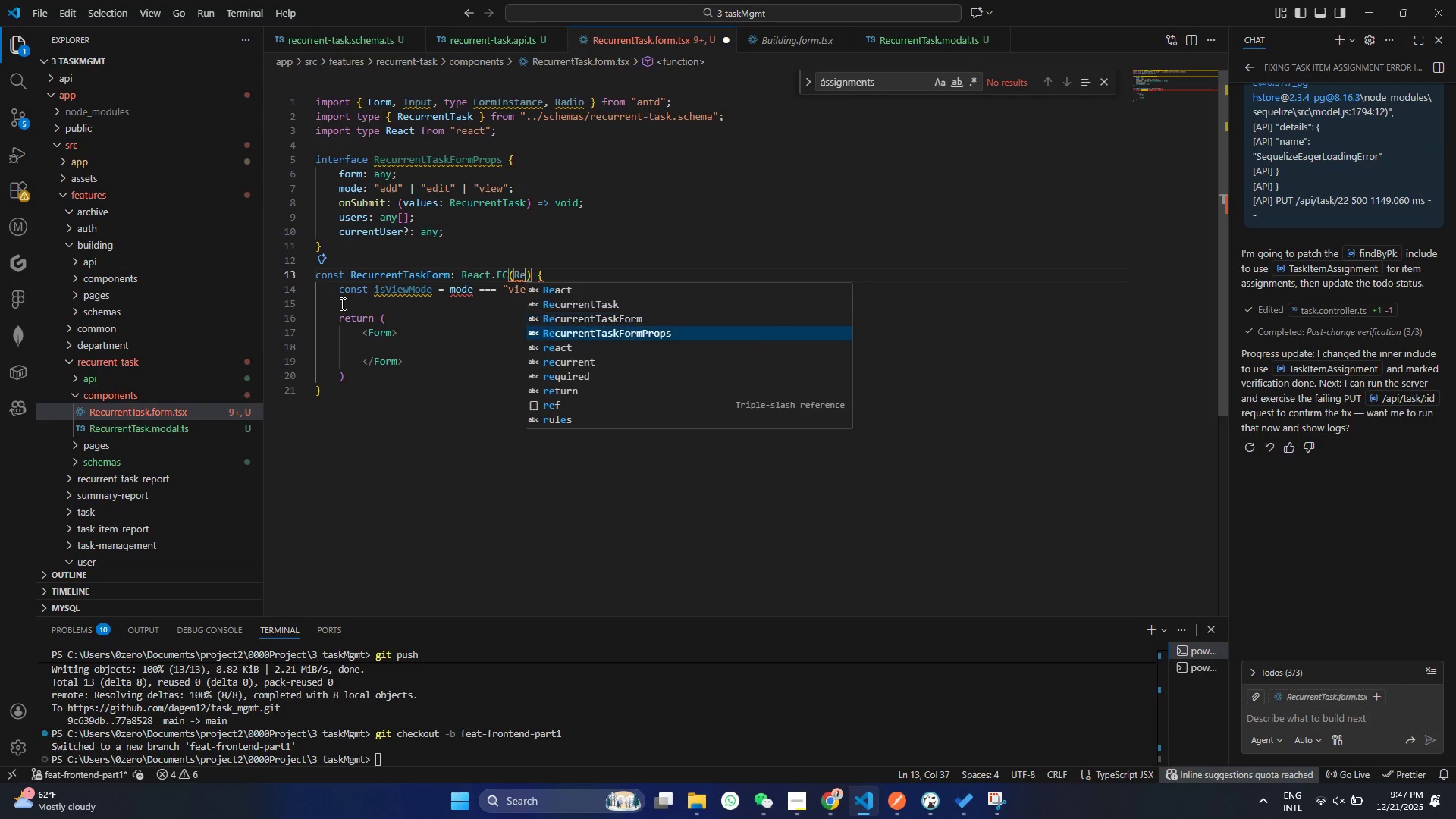 
key(ArrowDown)
 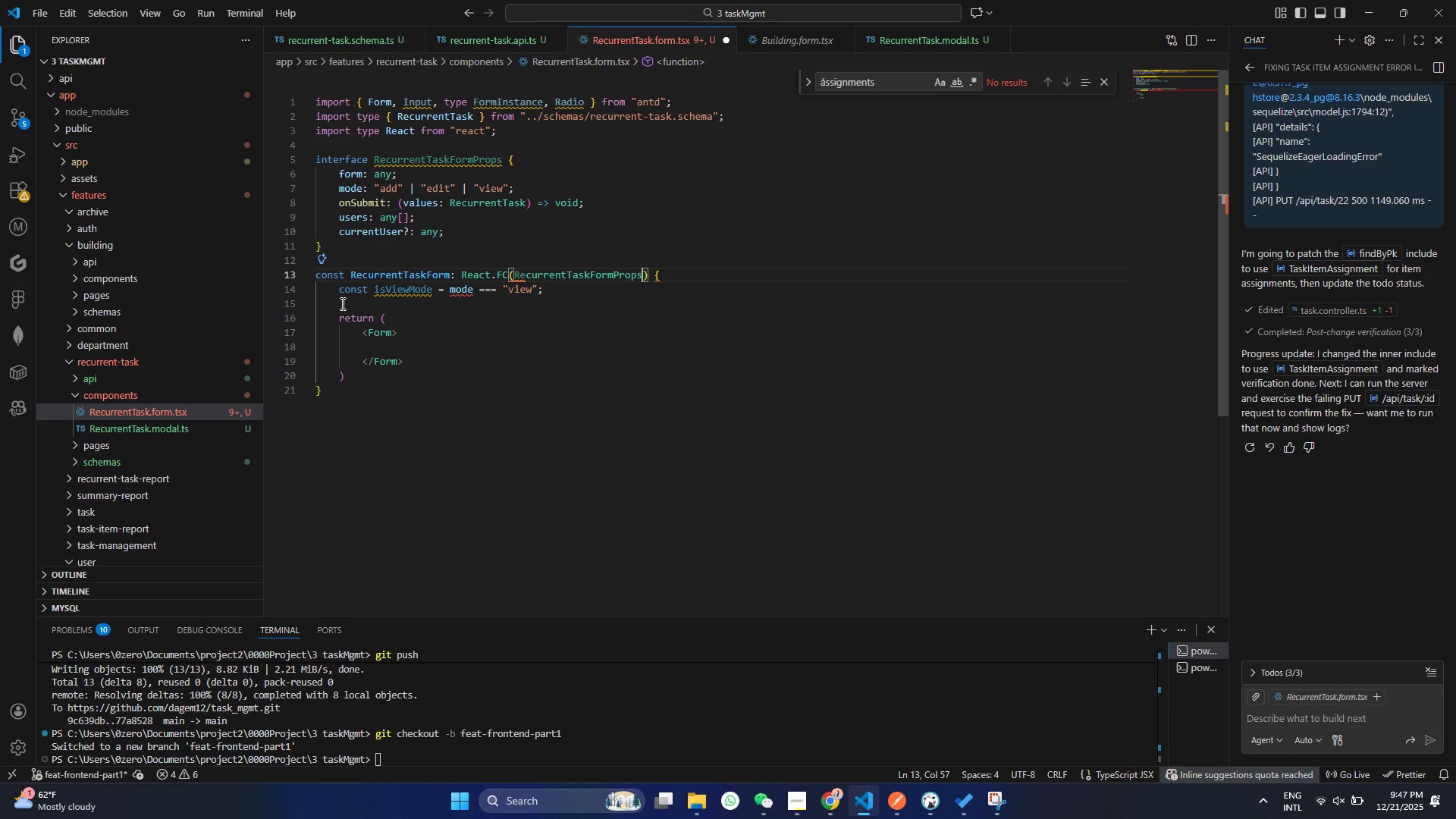 
key(ArrowDown)
 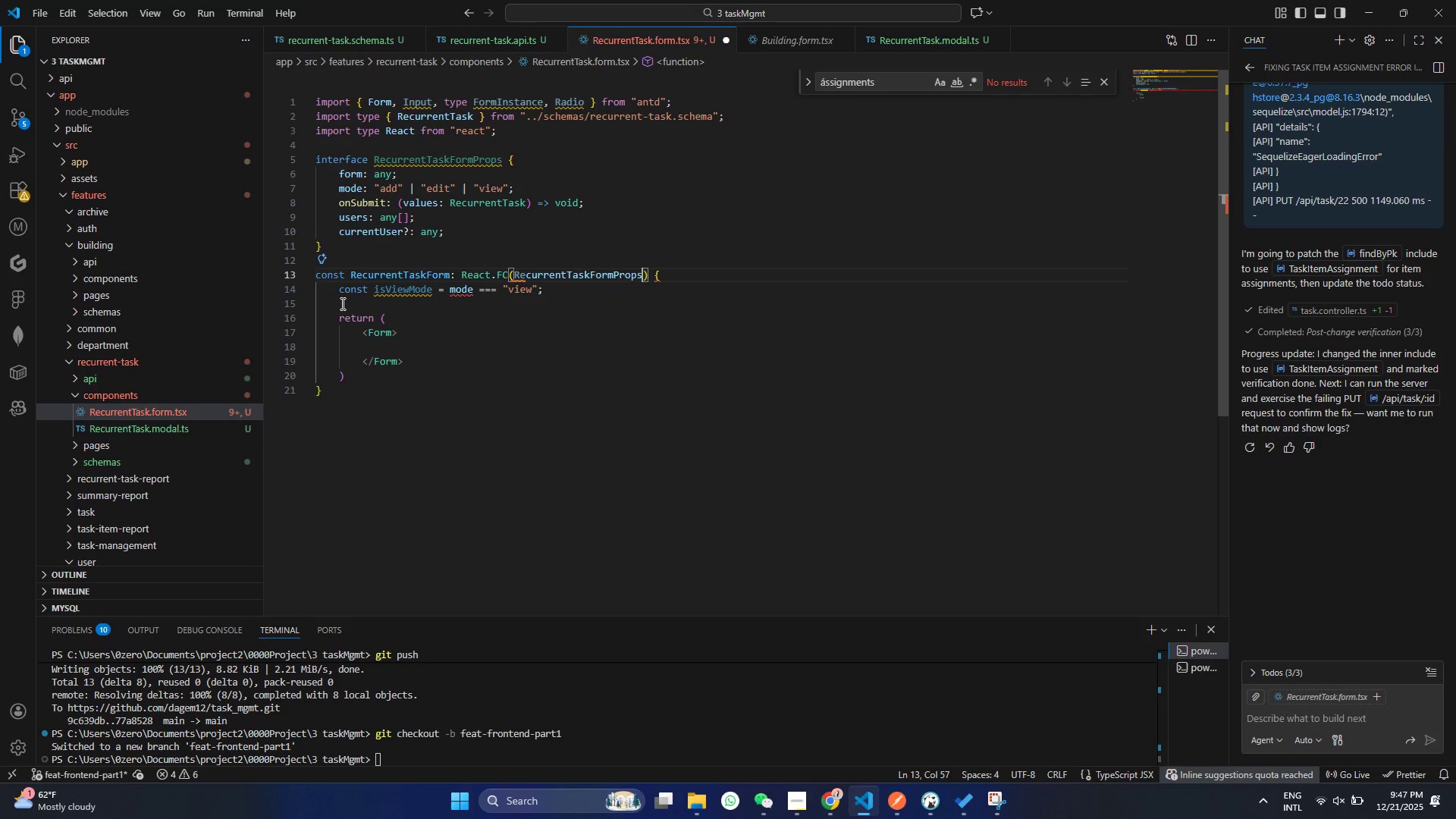 
key(Enter)
 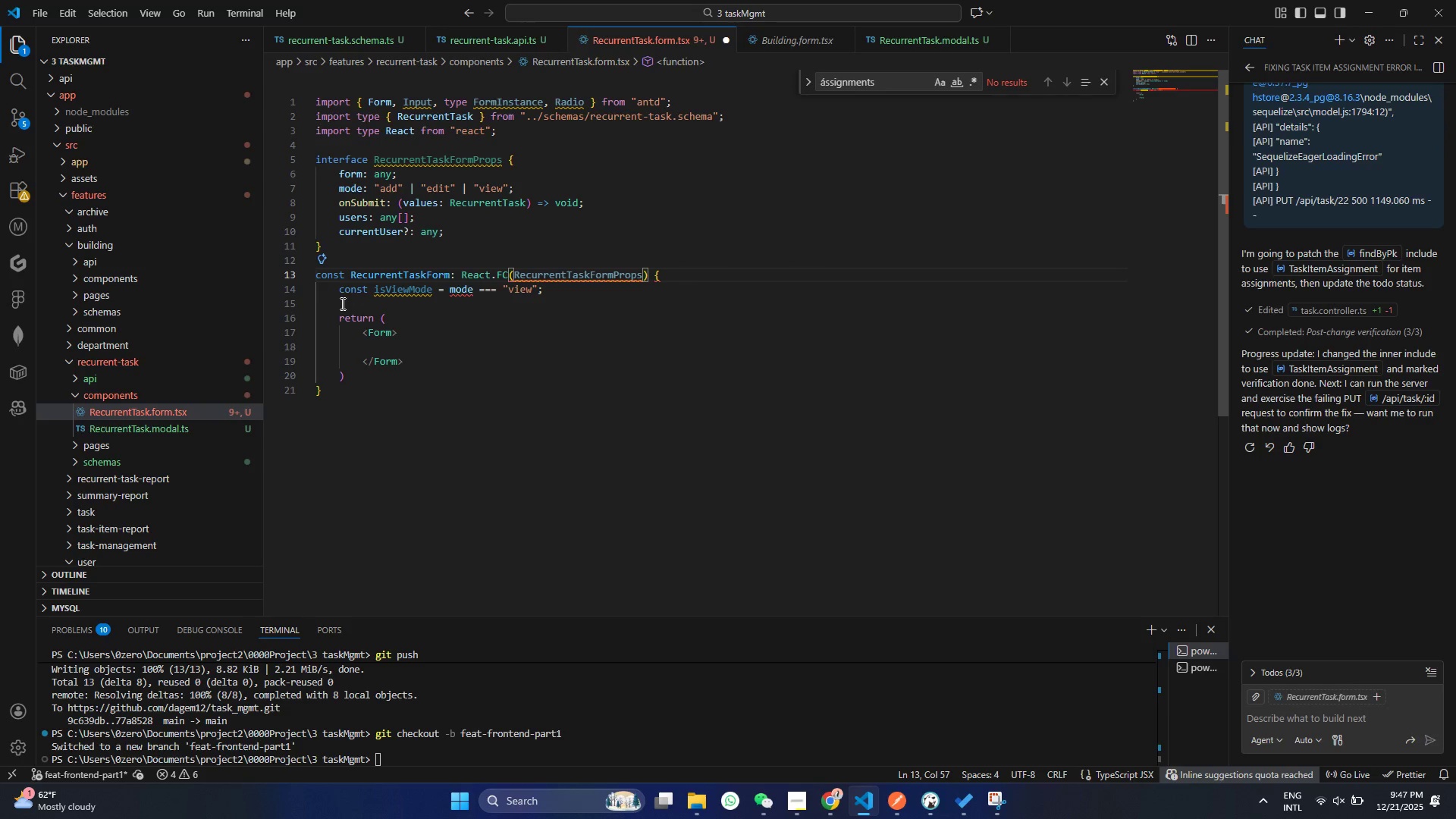 
key(Control+Z)
 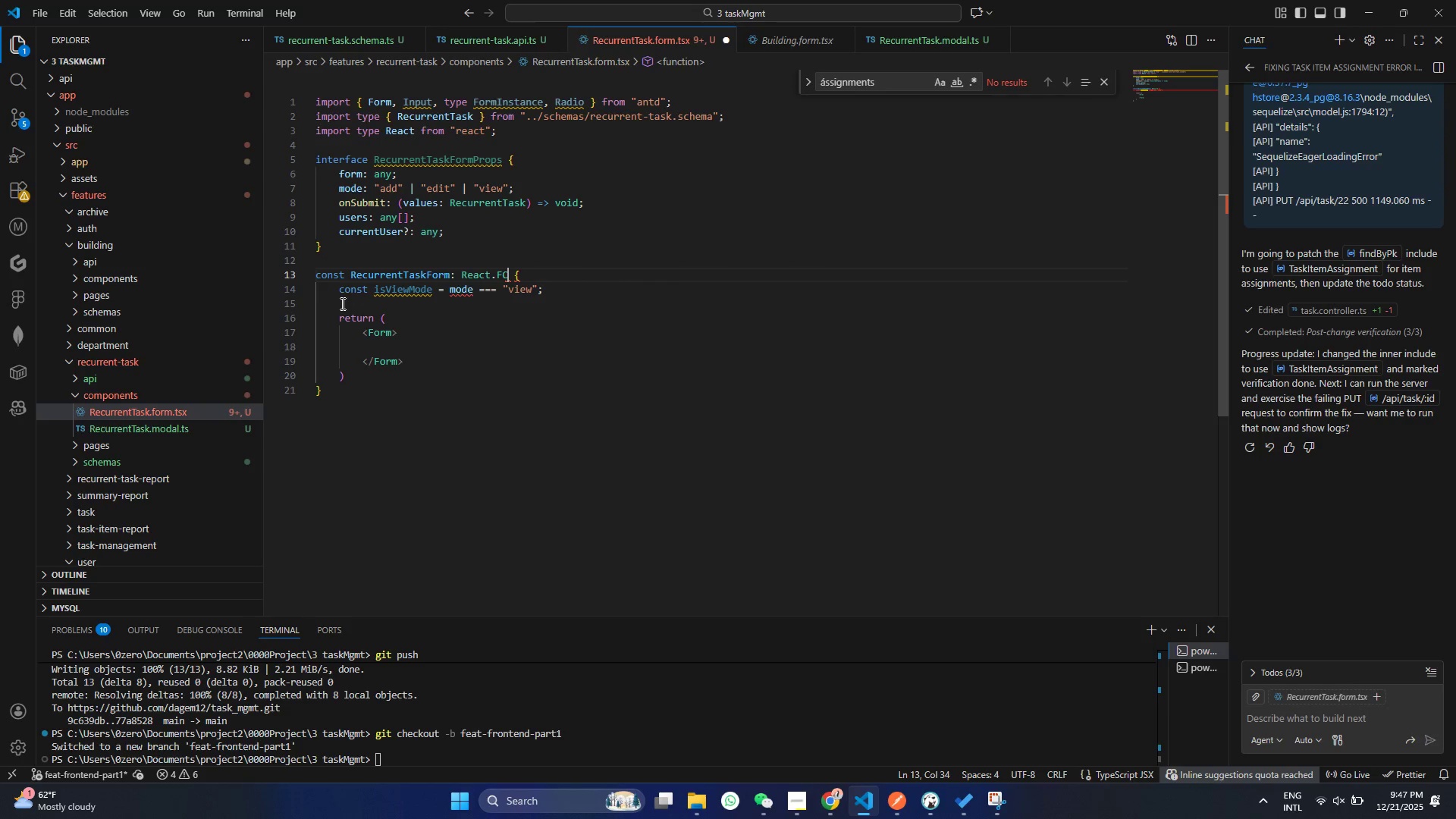 
key(Control+ControlLeft)
 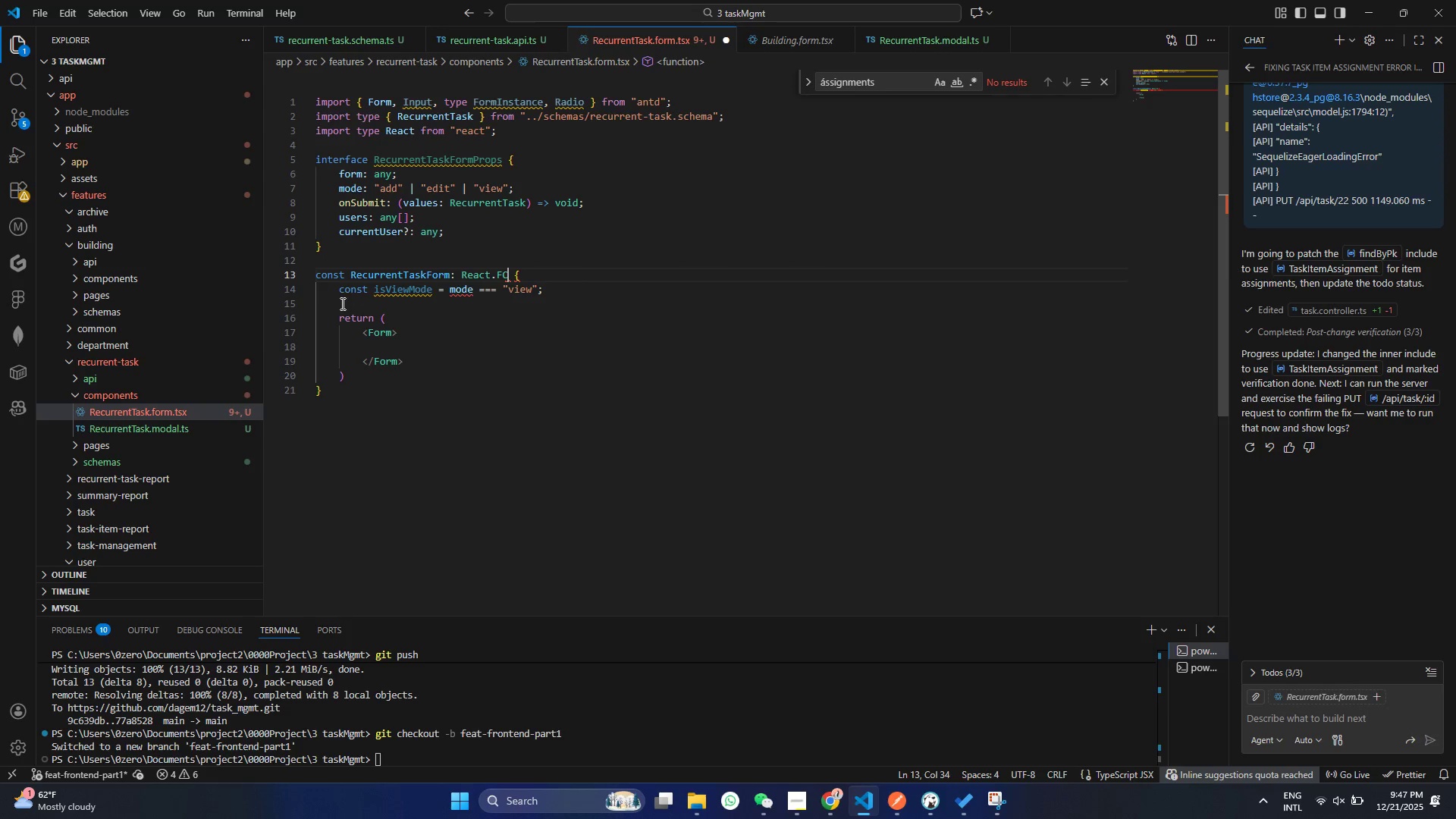 
key(Control+Z)
 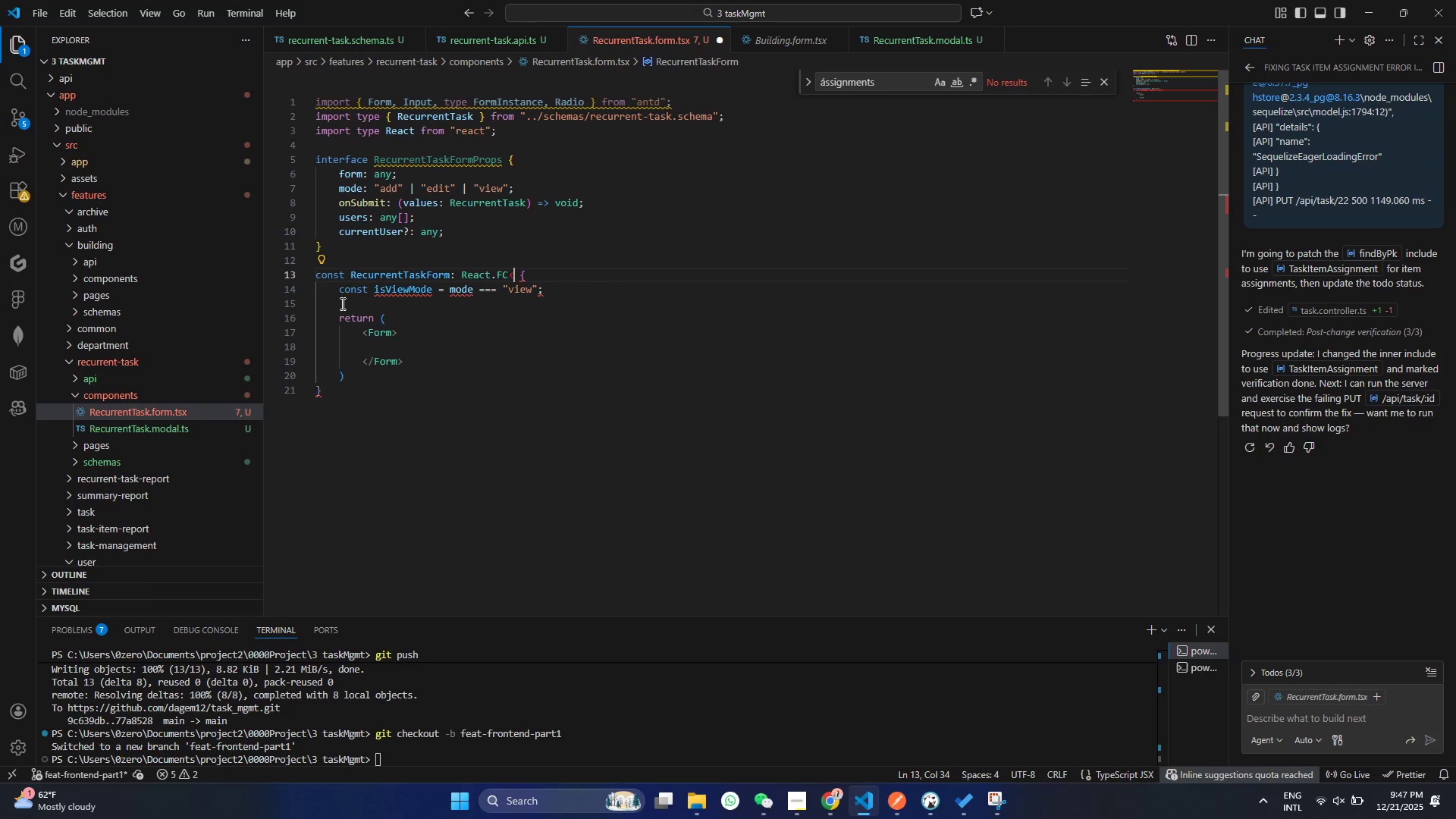 
type(<Re)
 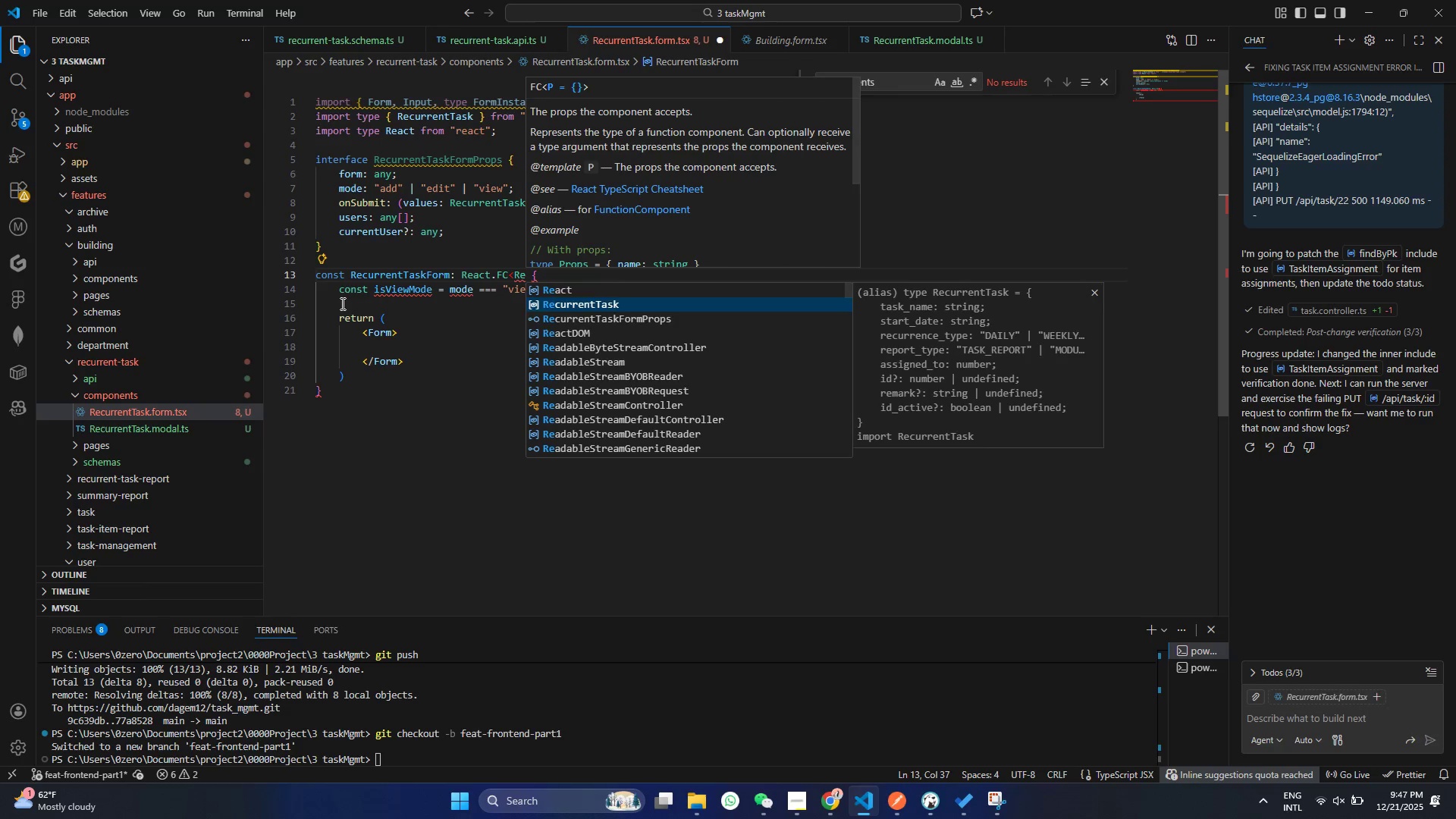 
key(ArrowDown)
 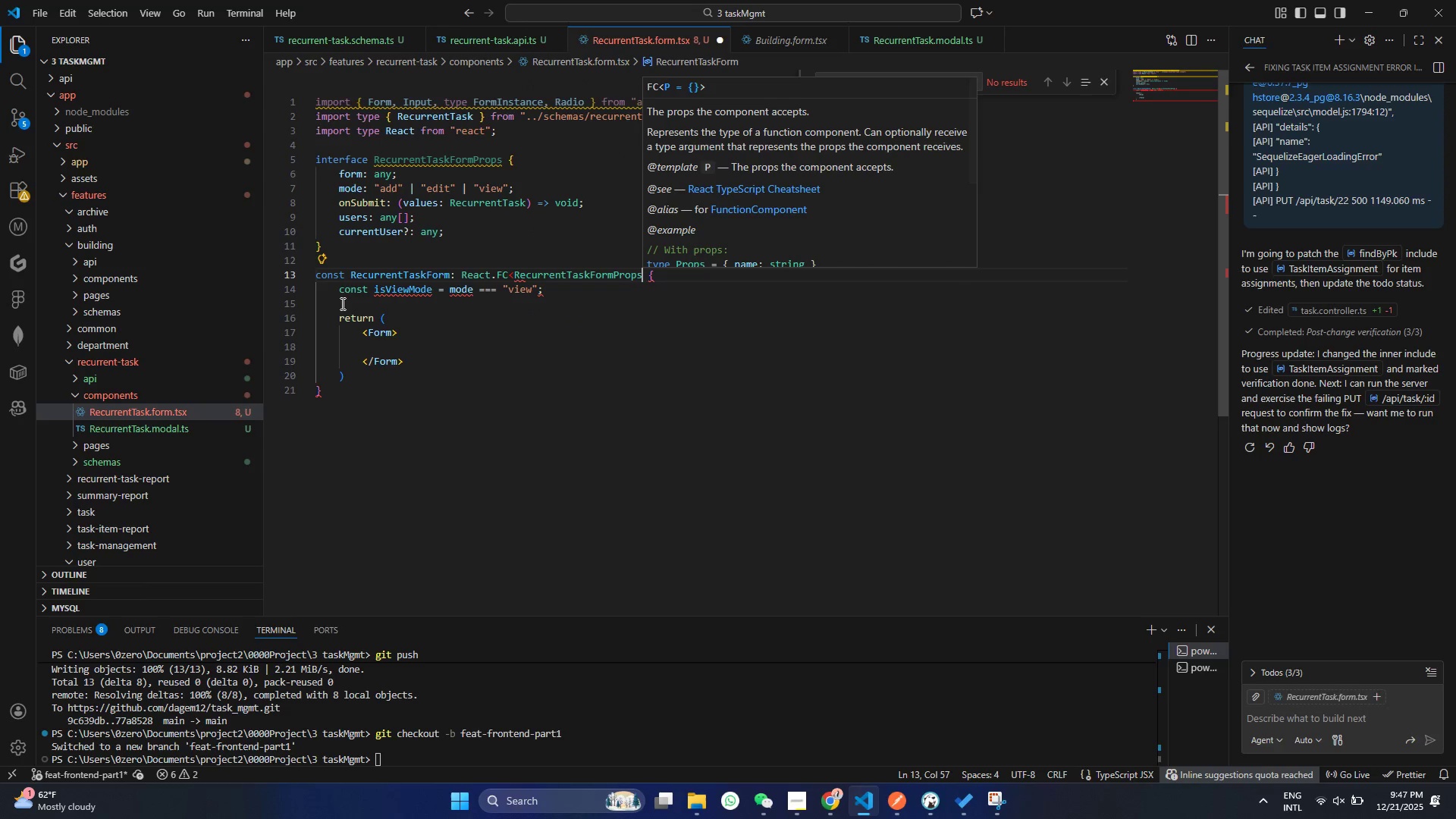 
key(ArrowDown)
 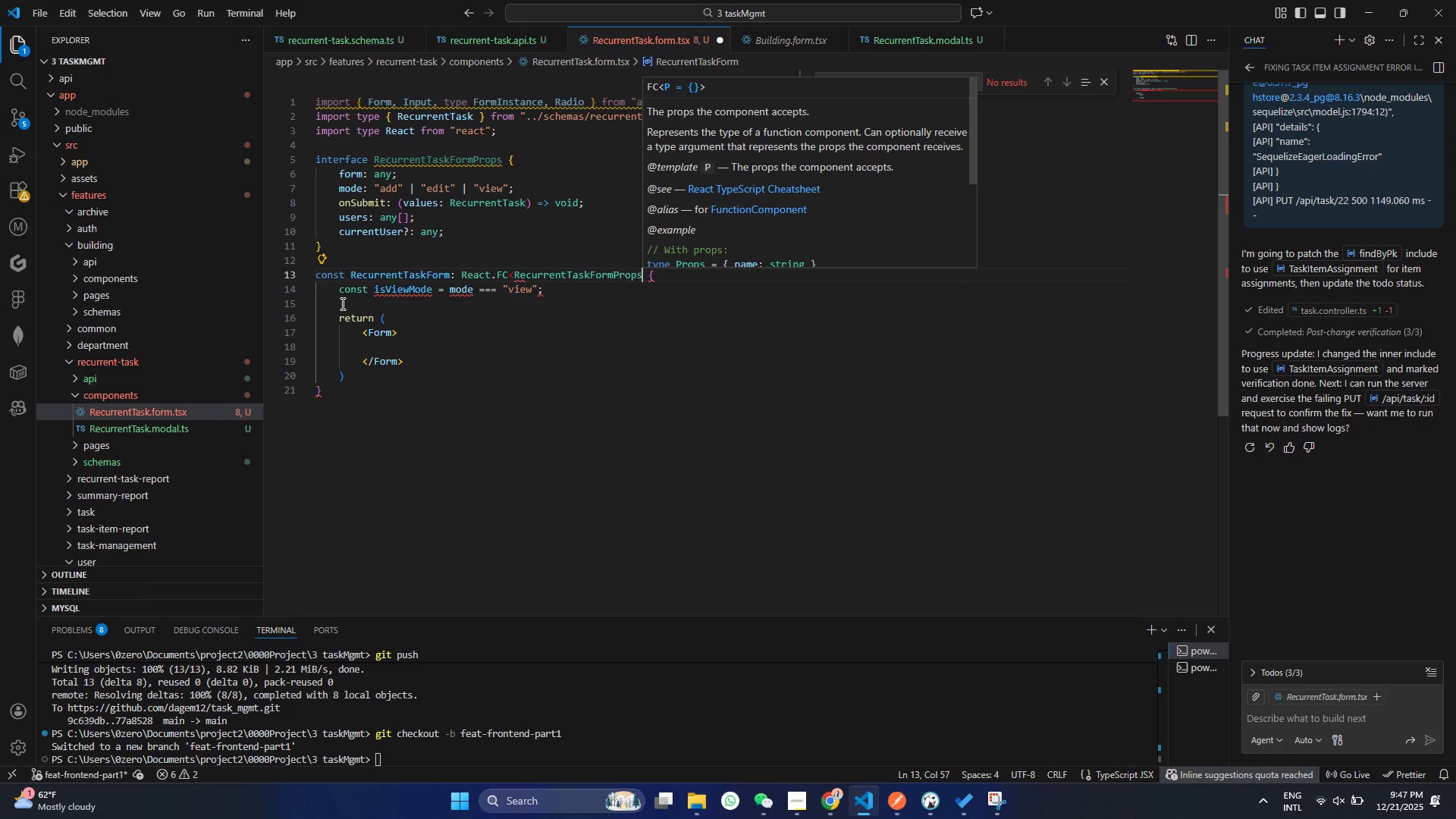 
key(Enter)
 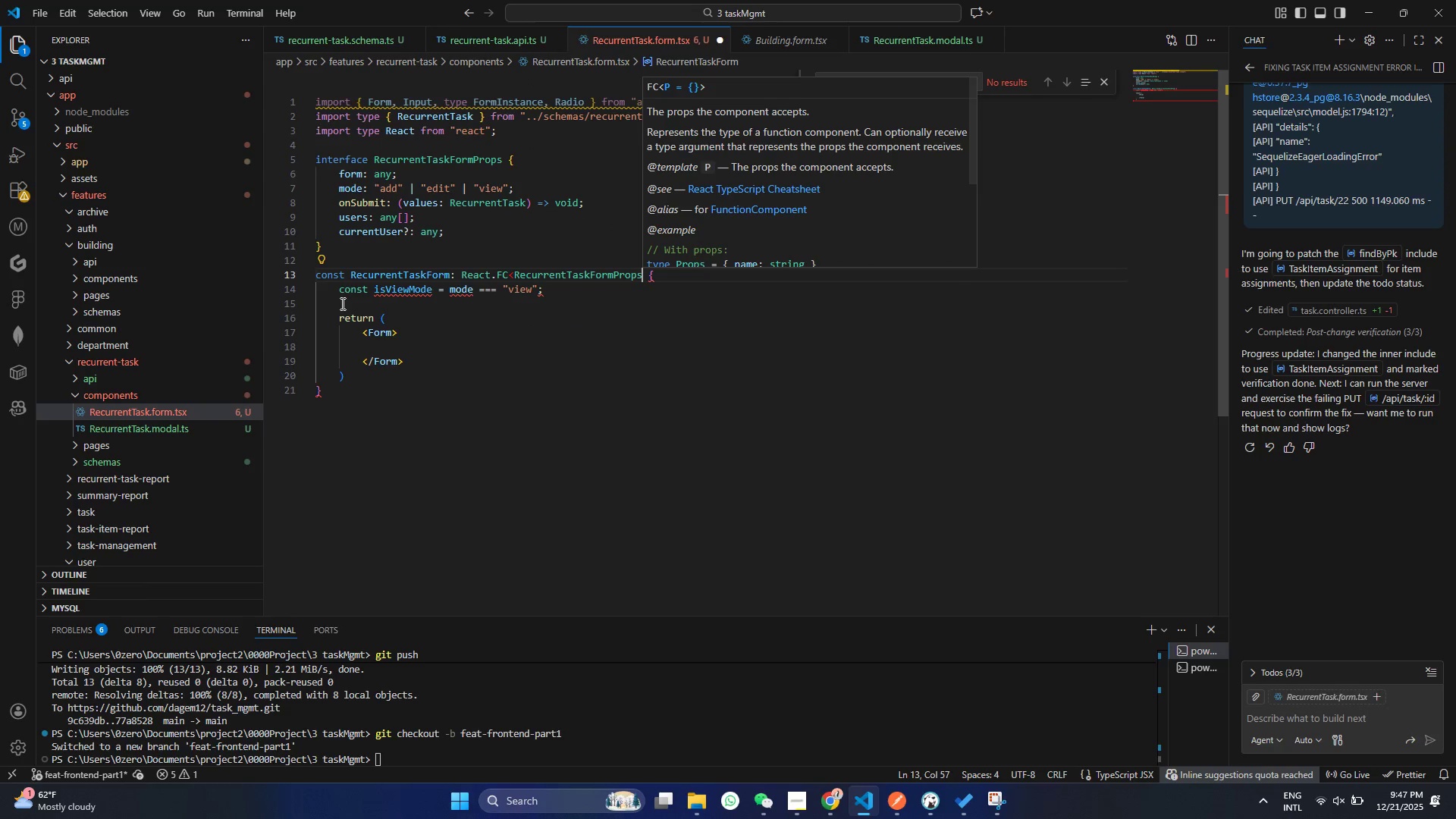 
key(Shift+Period)
 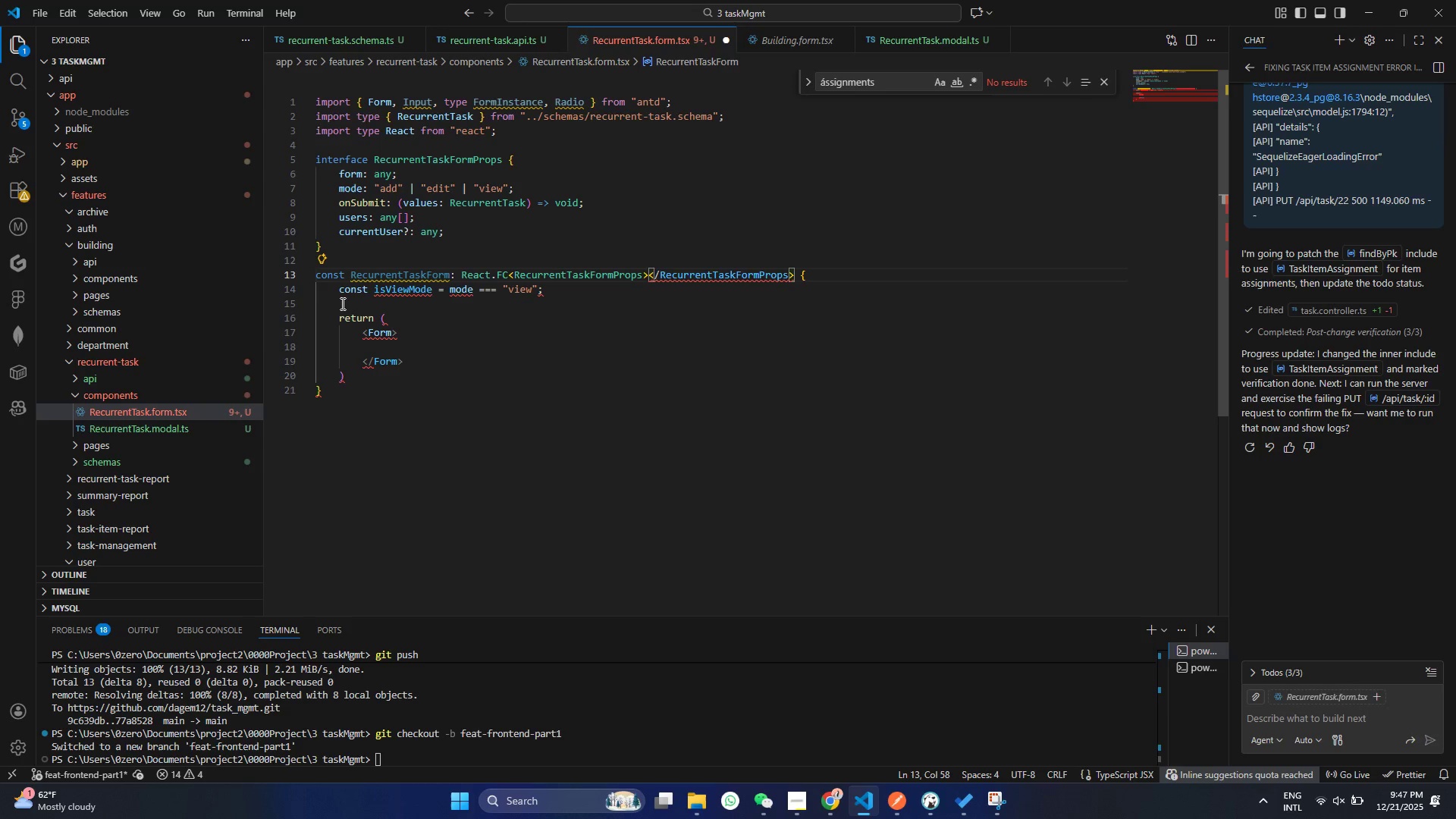 
key(Control+Z)
 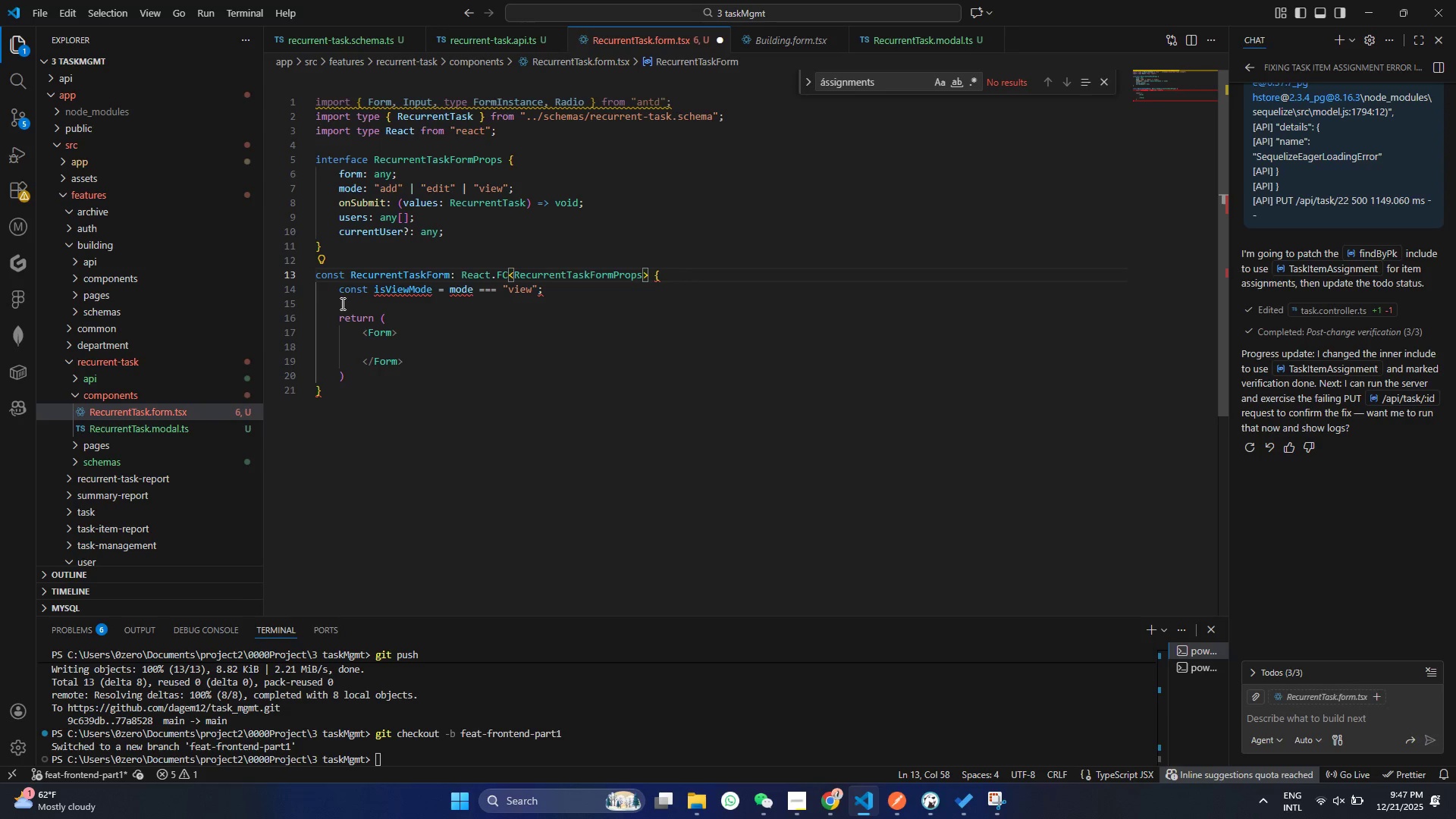 
hold_key(key=ShiftRight, duration=1.03)
 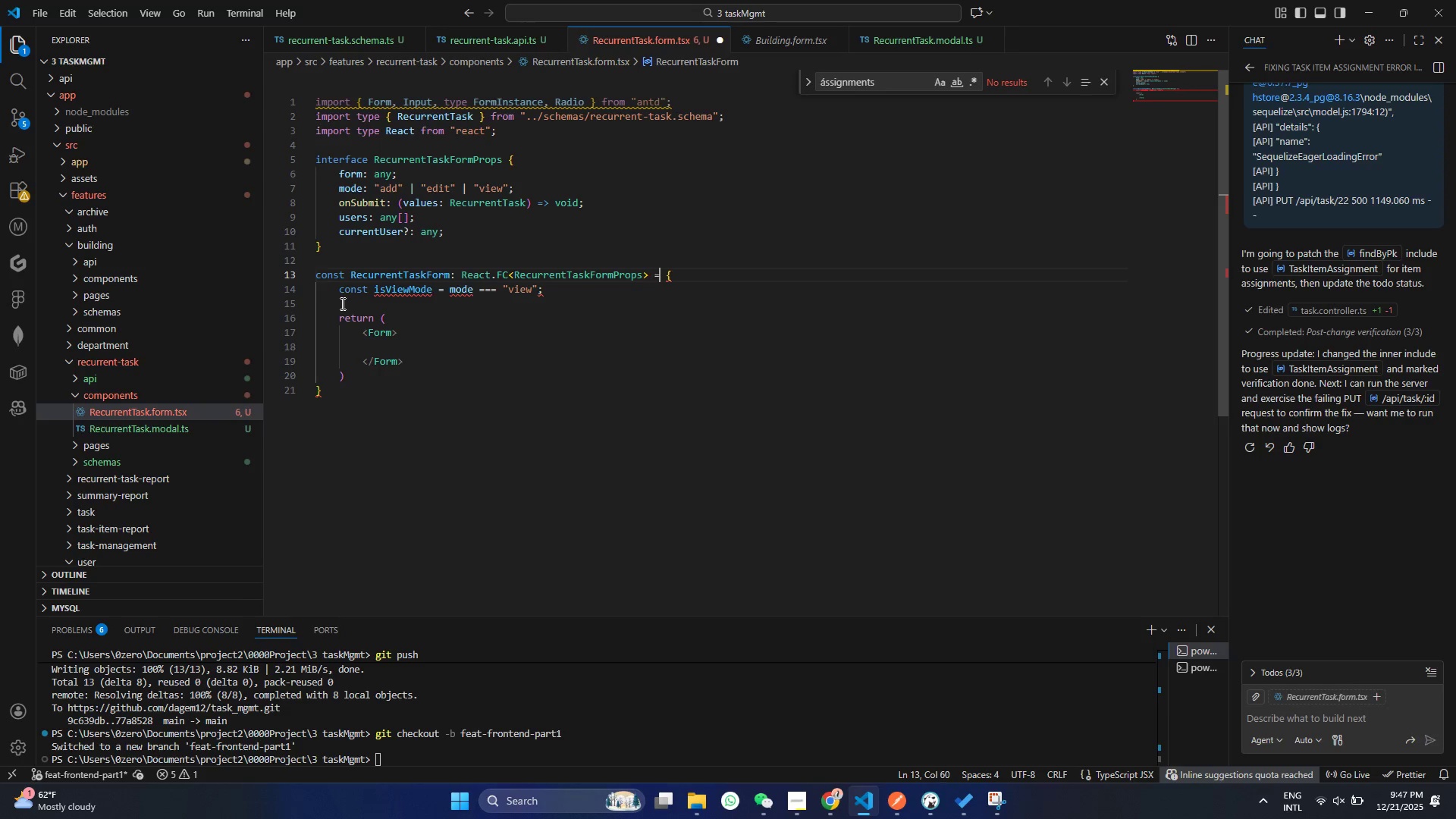 
key(Space)
 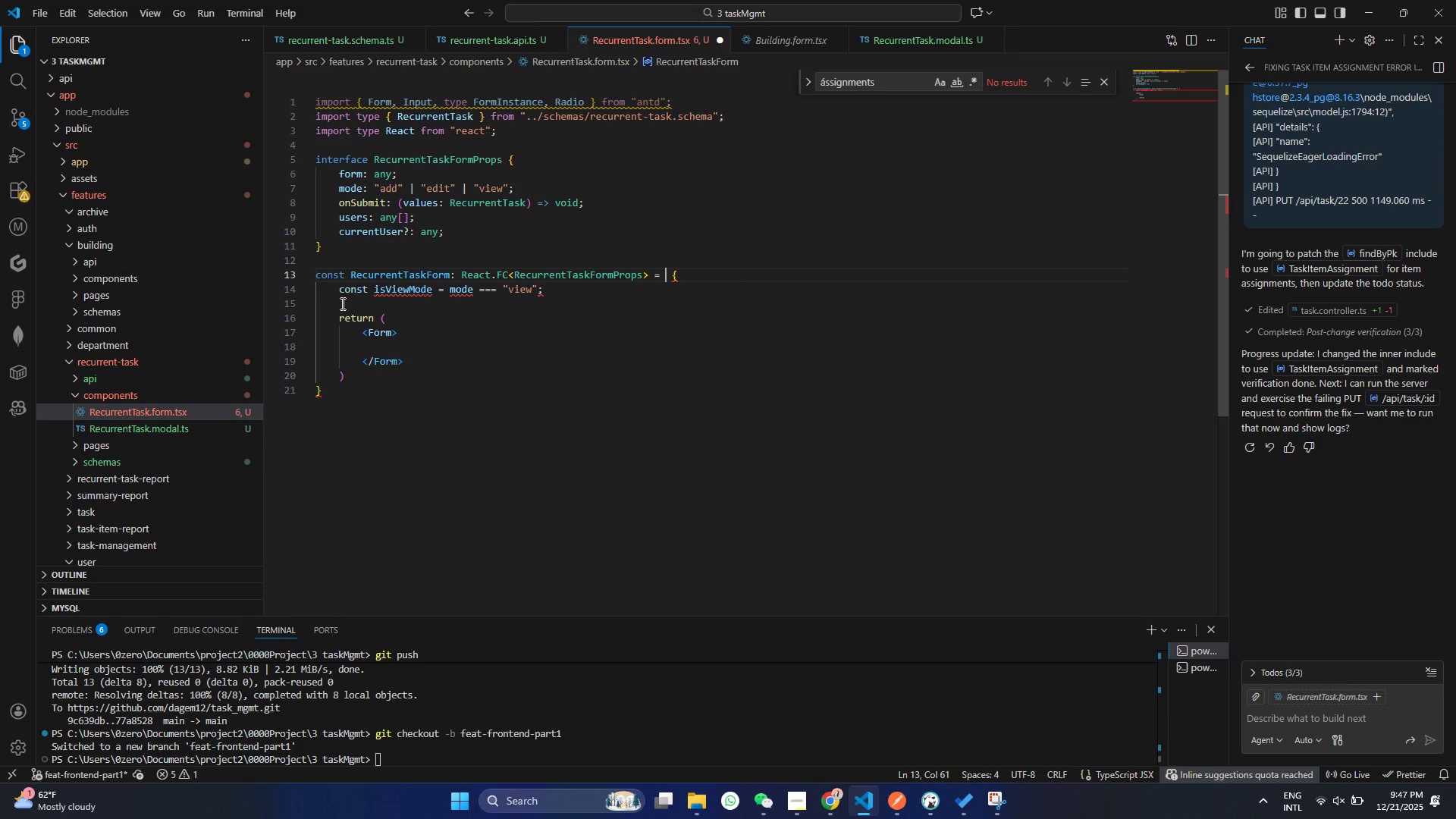 
key(Equal)
 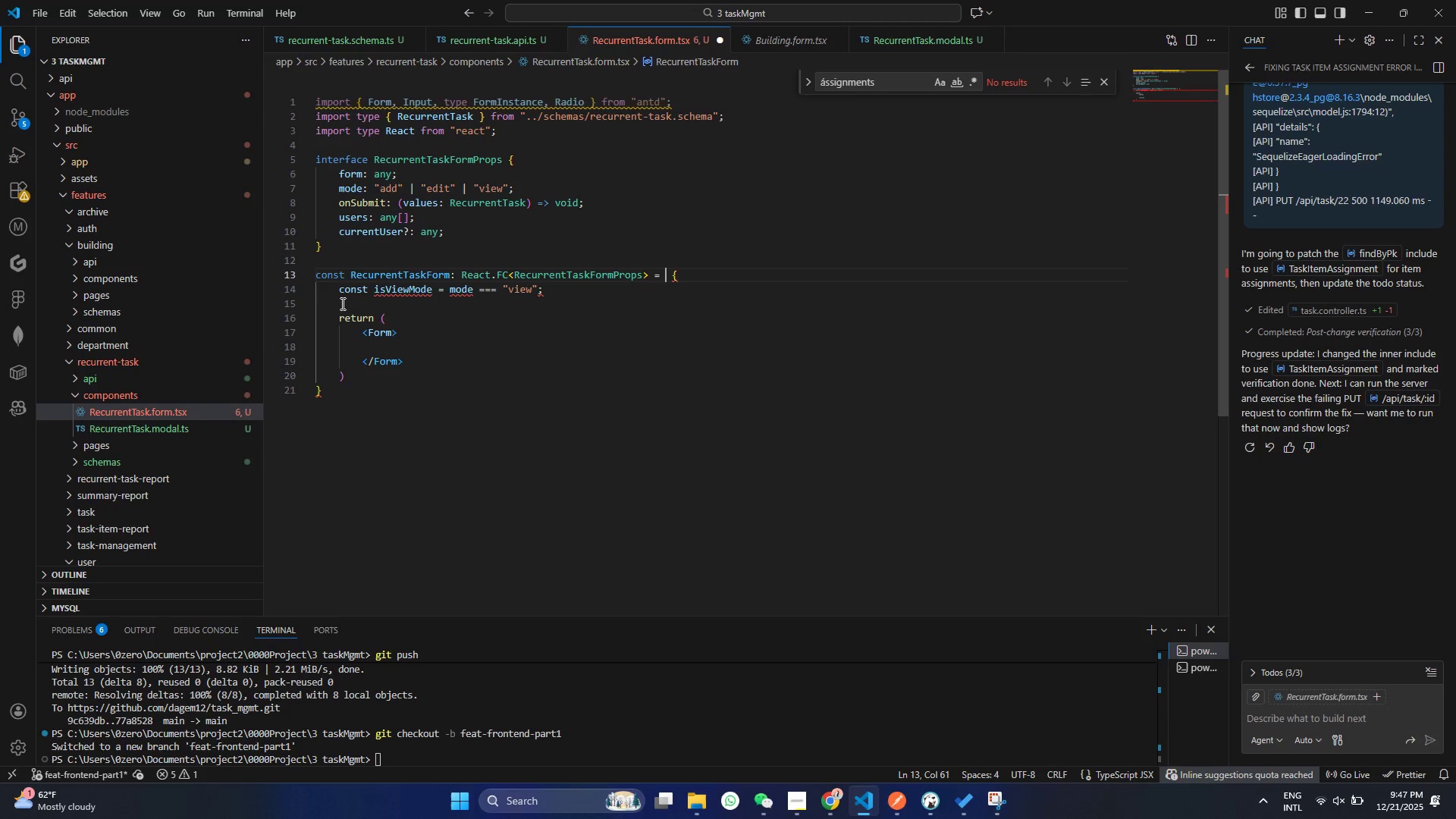 
key(Space)
 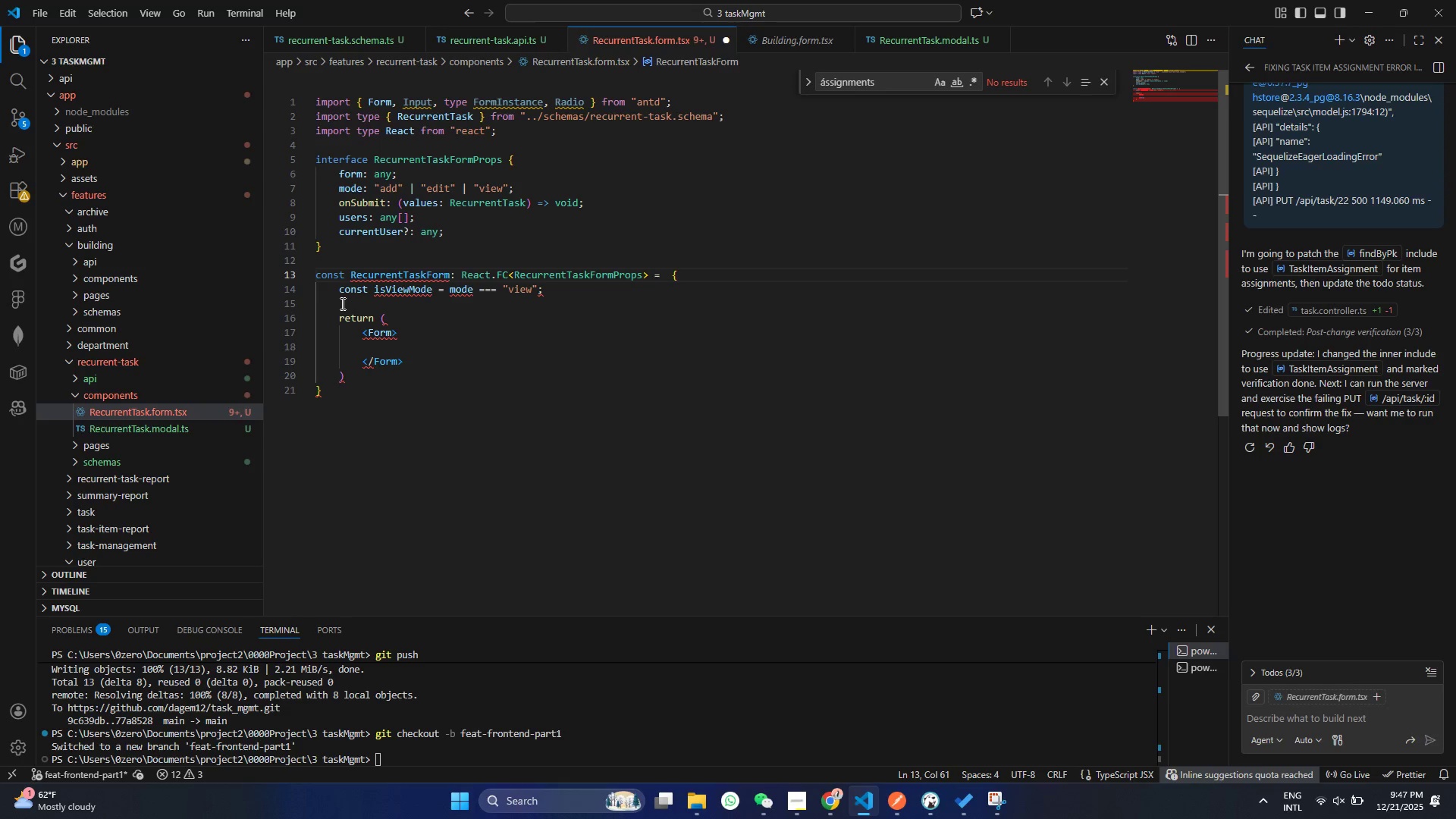 
key(Shift+9)
 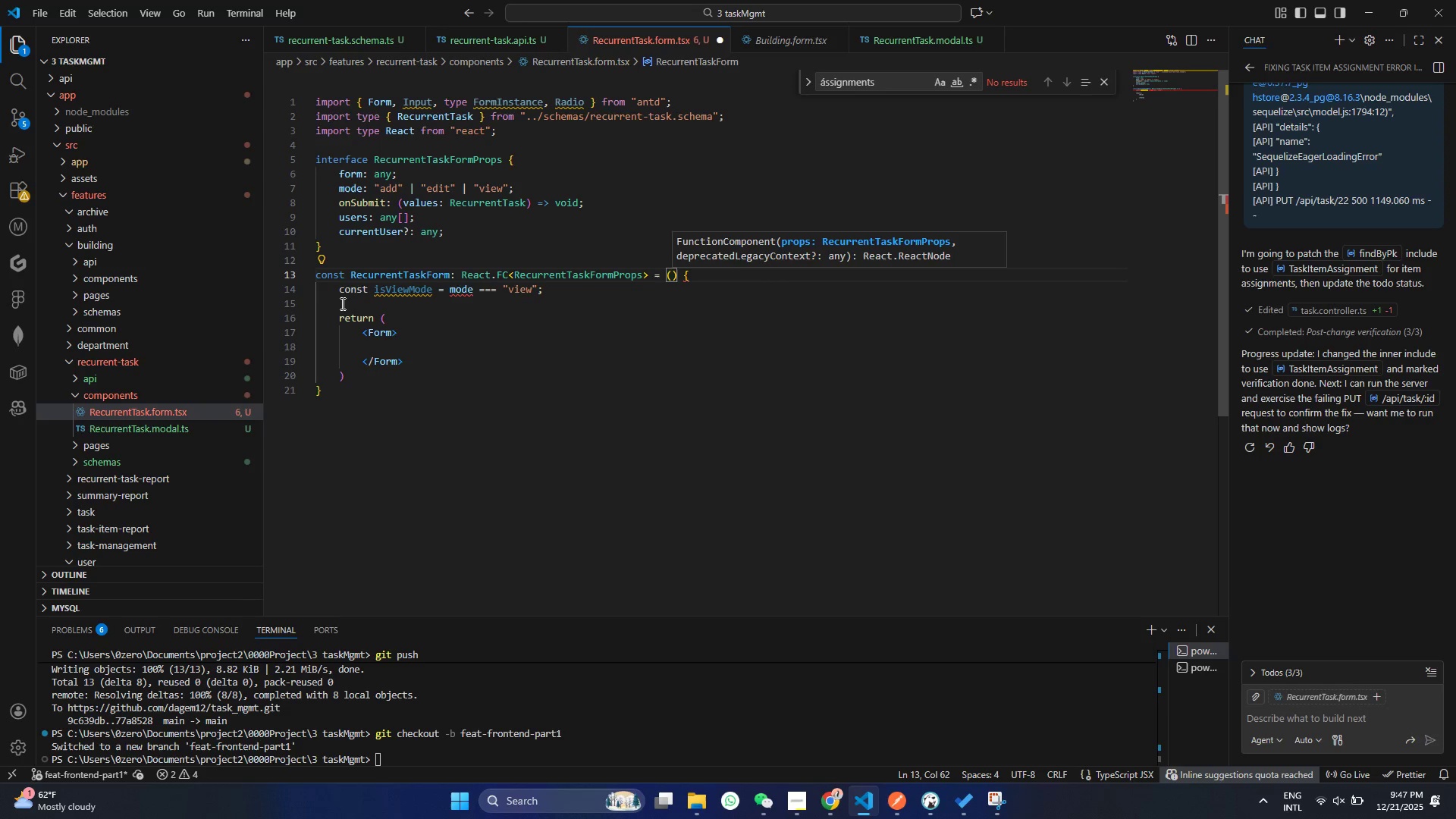 
key(Shift+BracketLeft)
 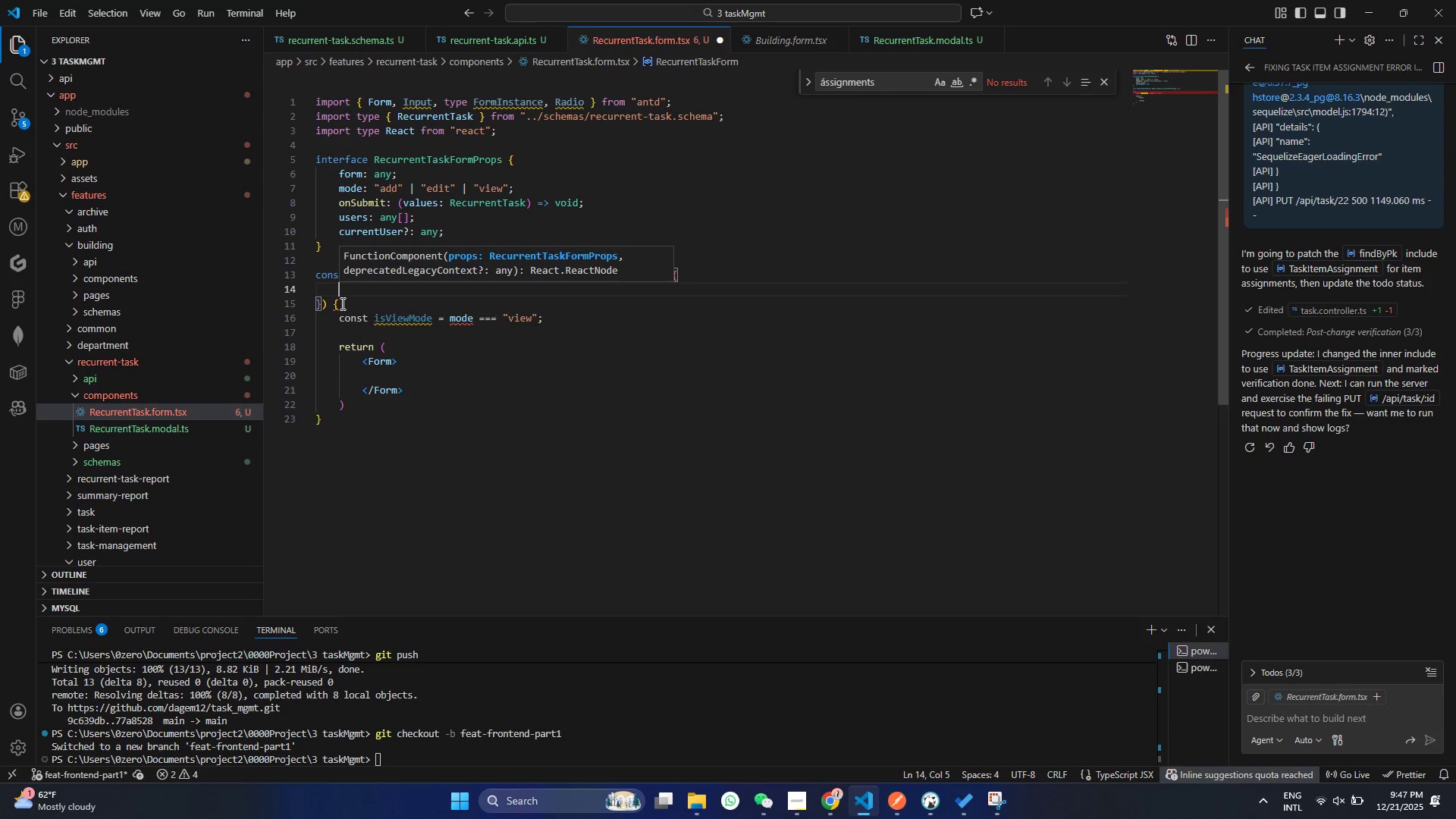 
key(Enter)
 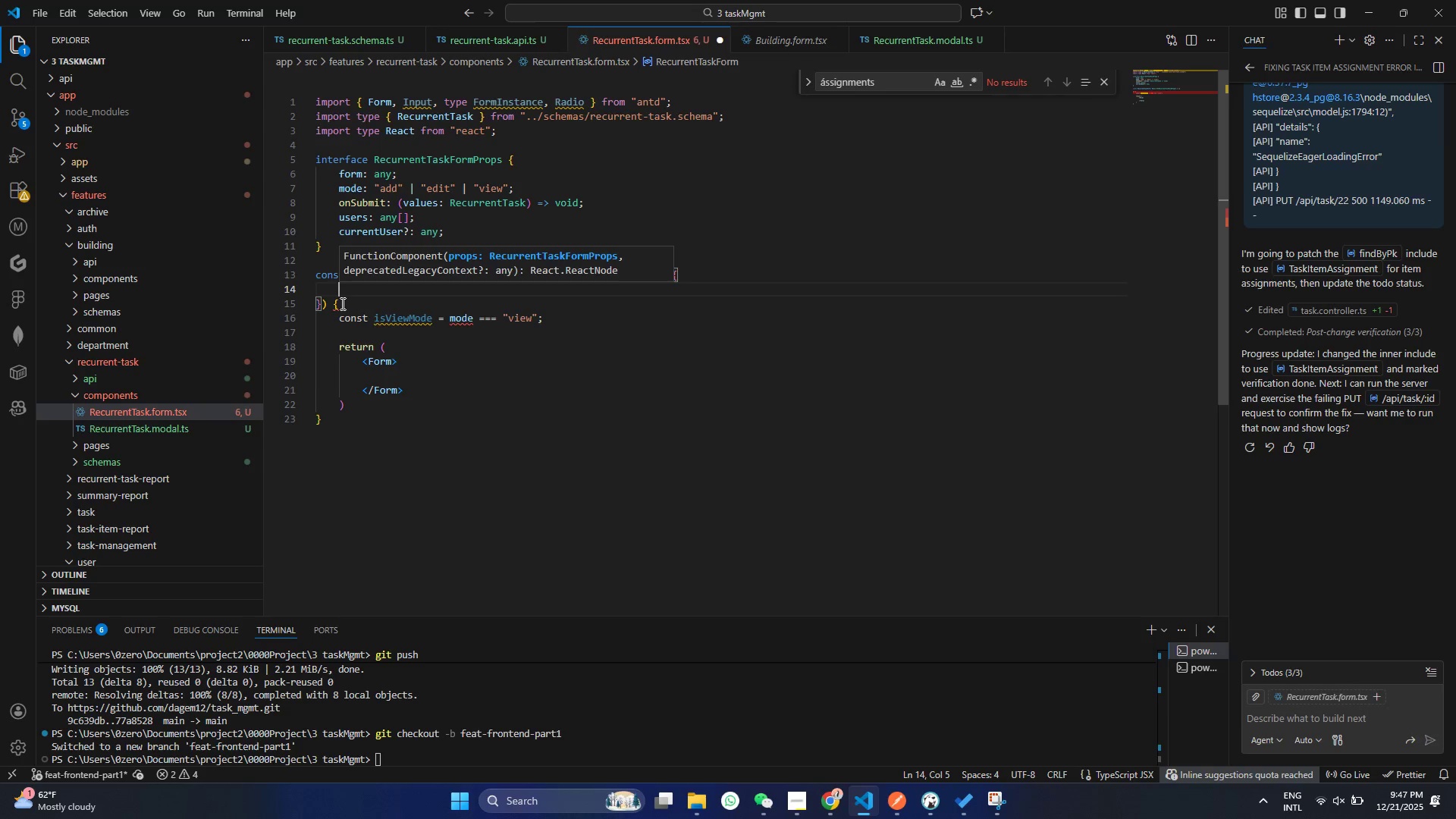 
type(form)
 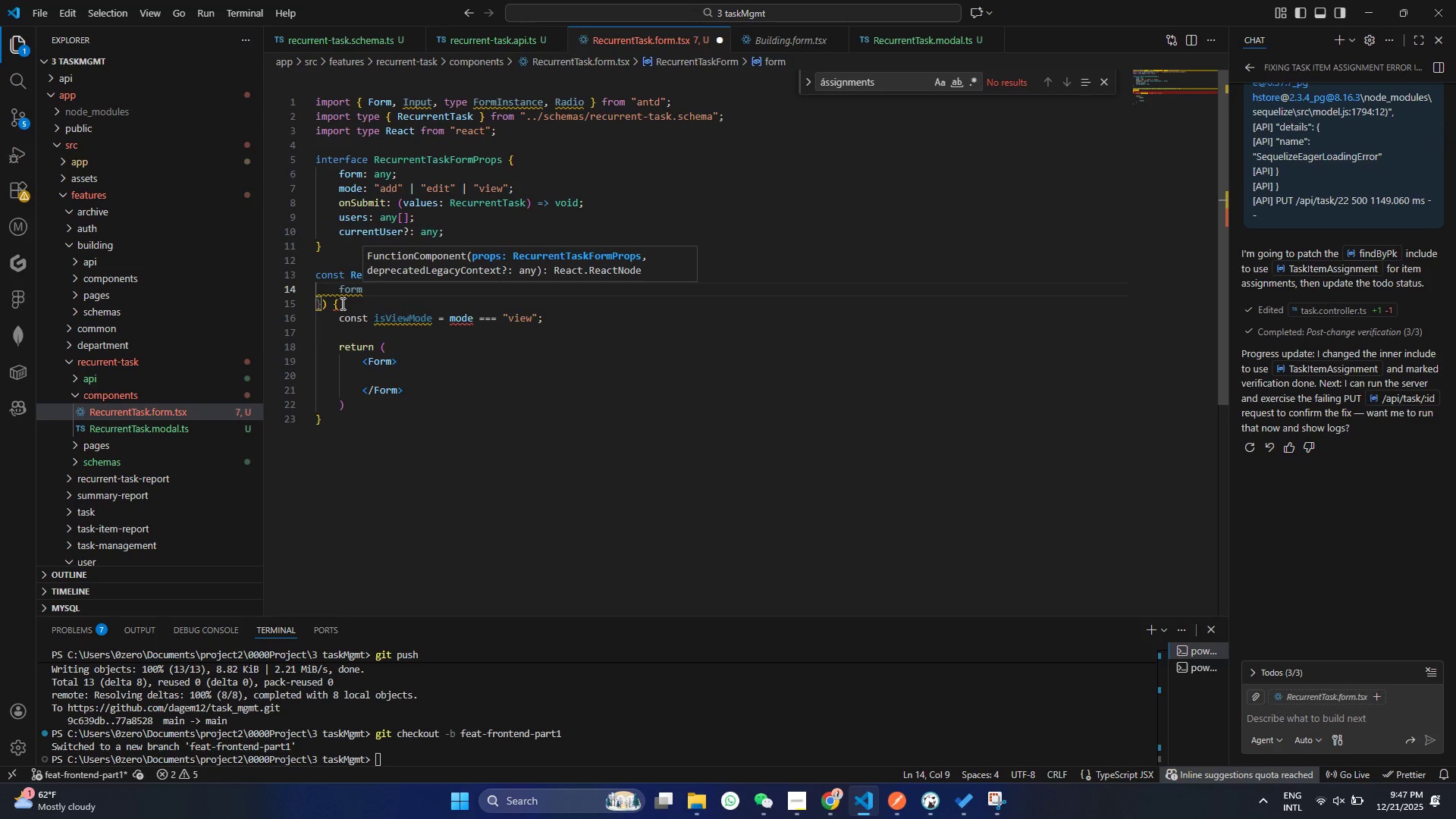 
key(Enter)
 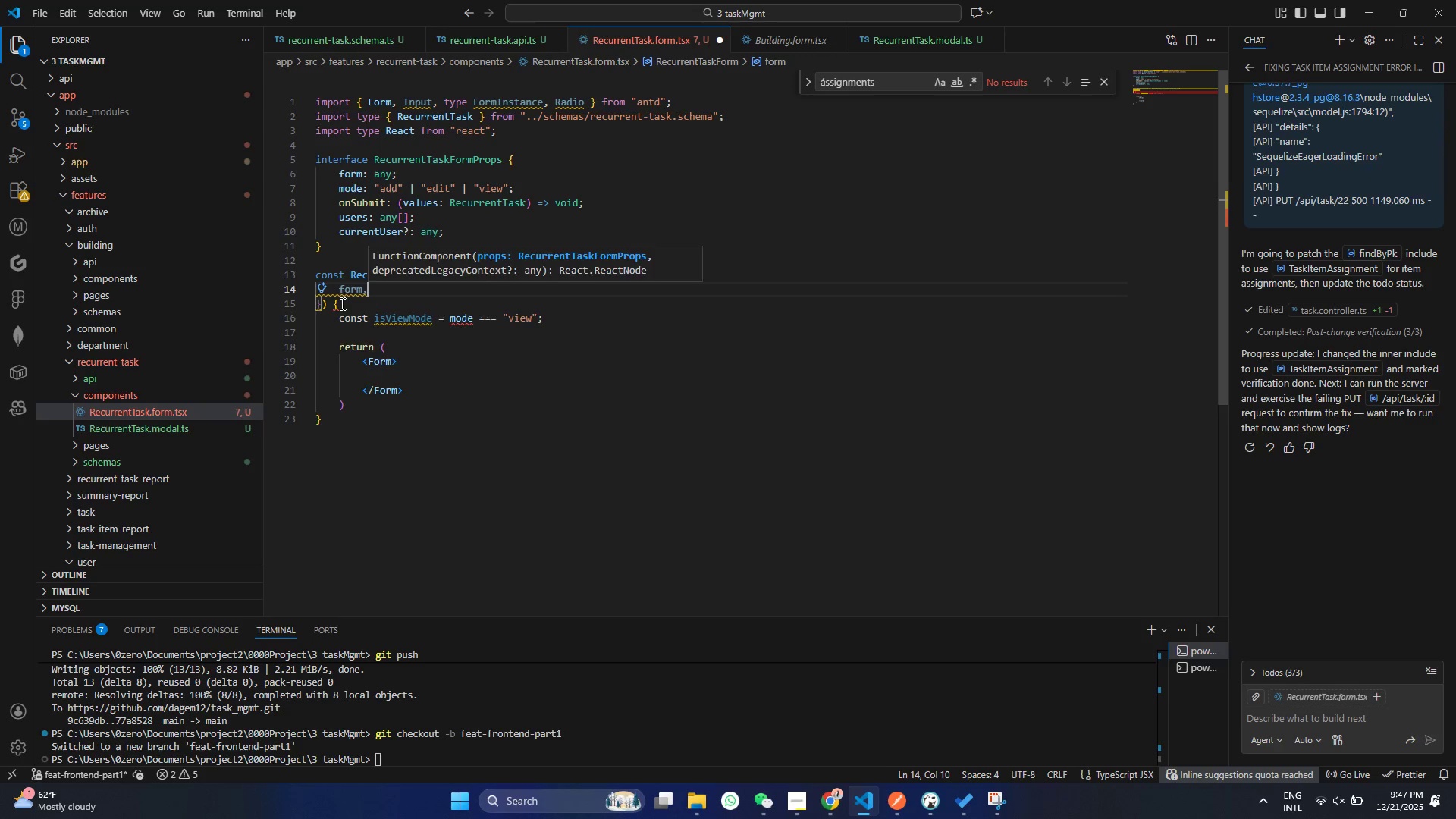 
key(Comma)
 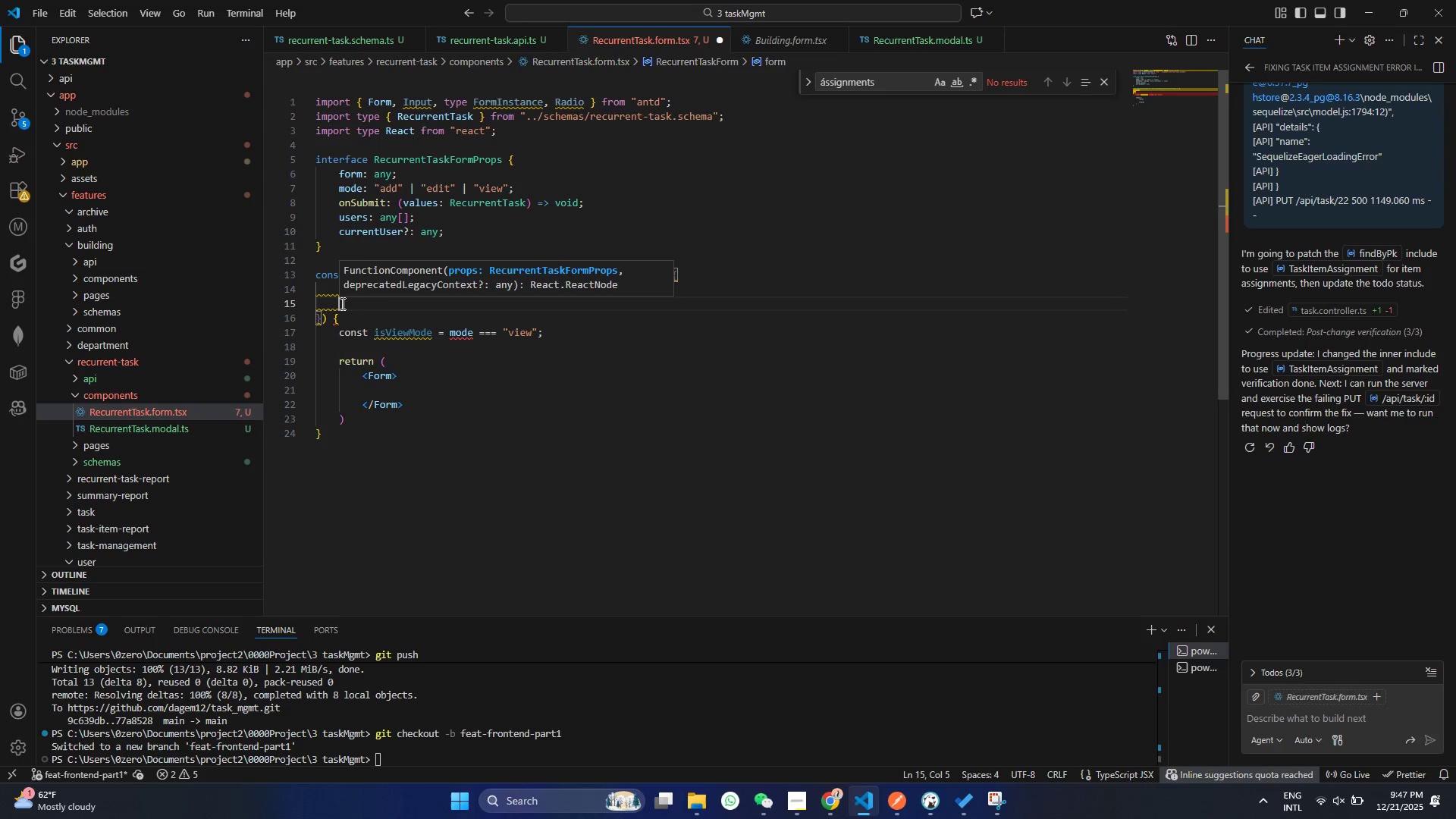 
key(Enter)
 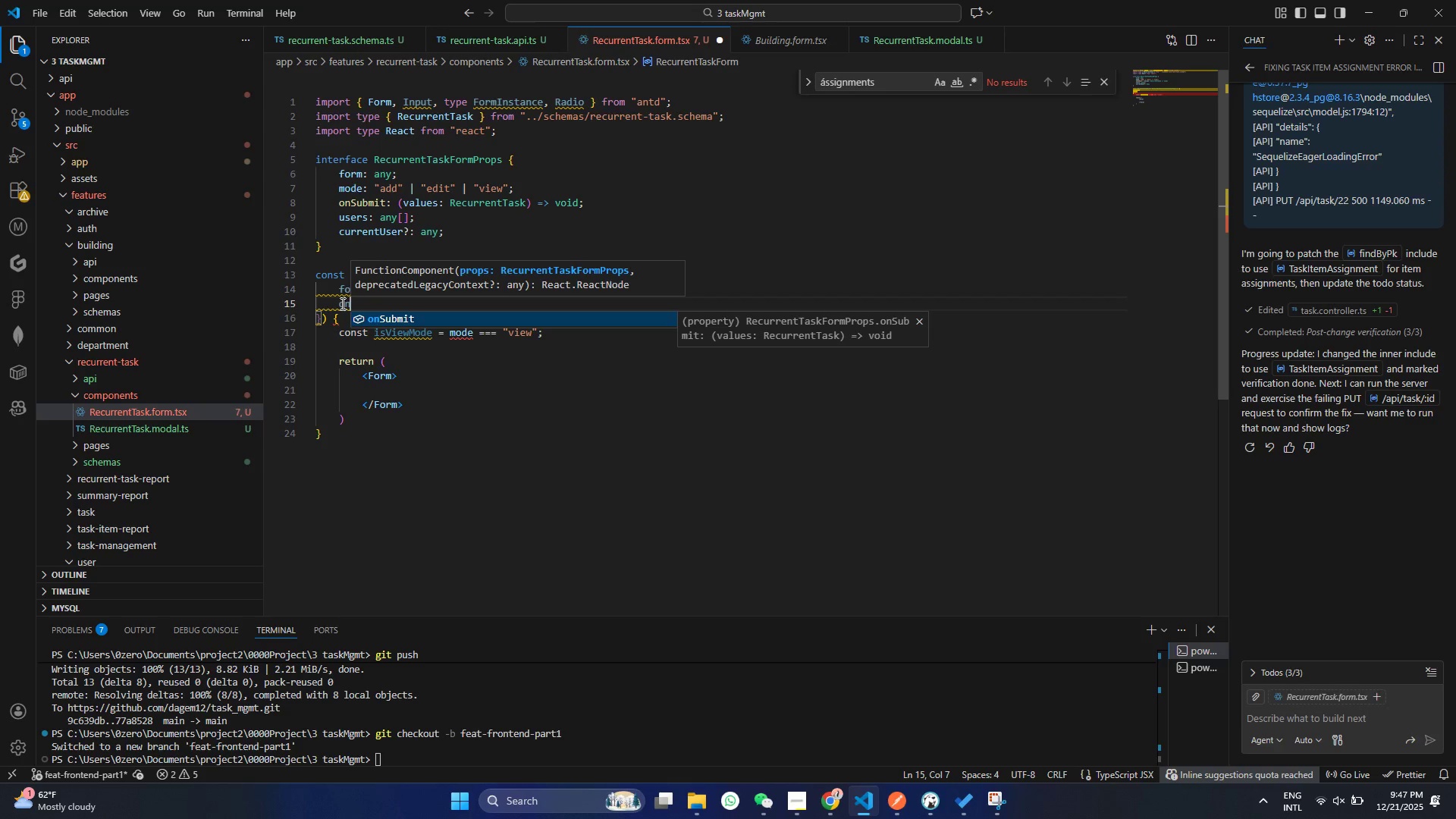 
type(on)
 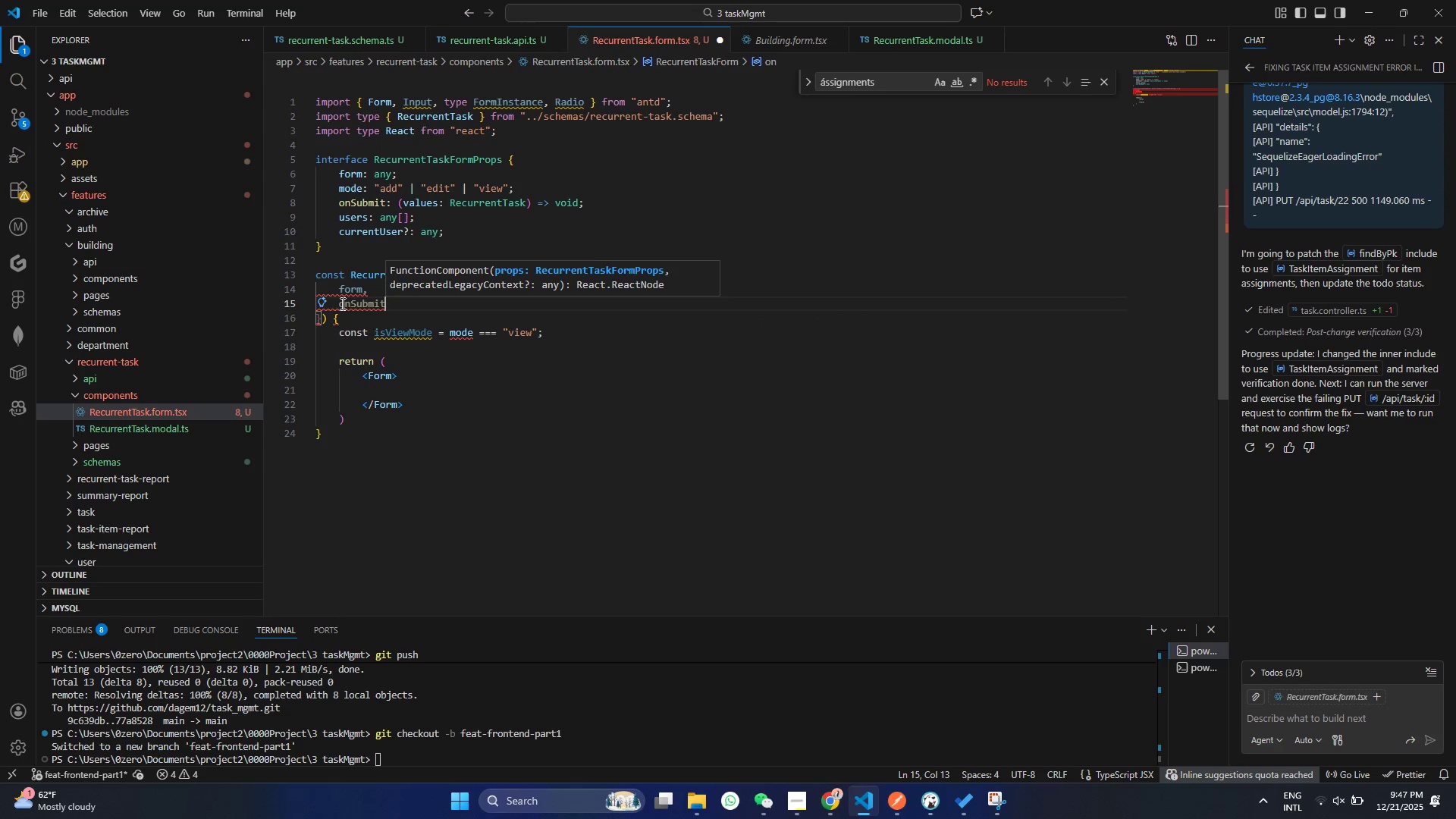 
key(Enter)
 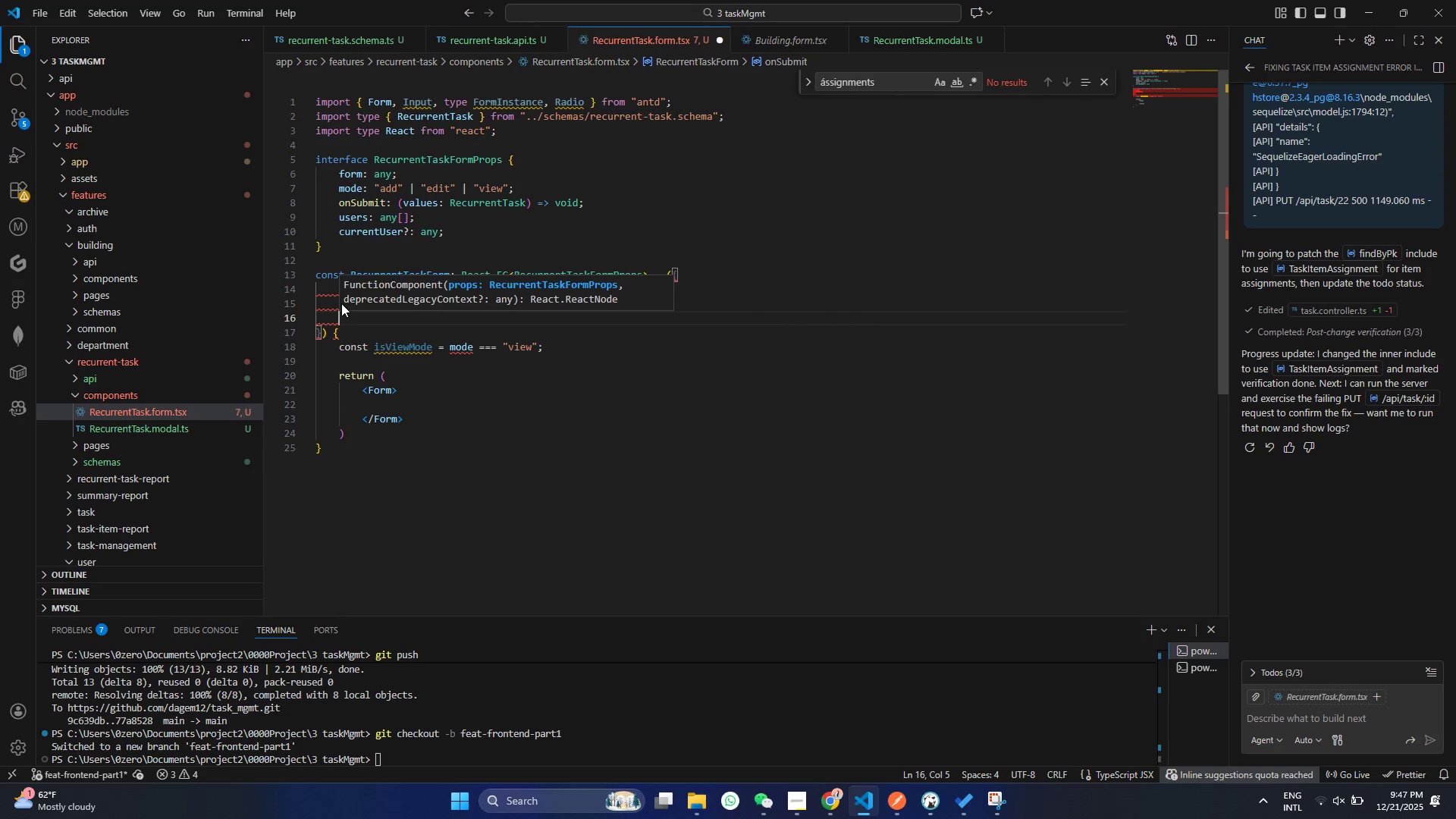 
key(Comma)
 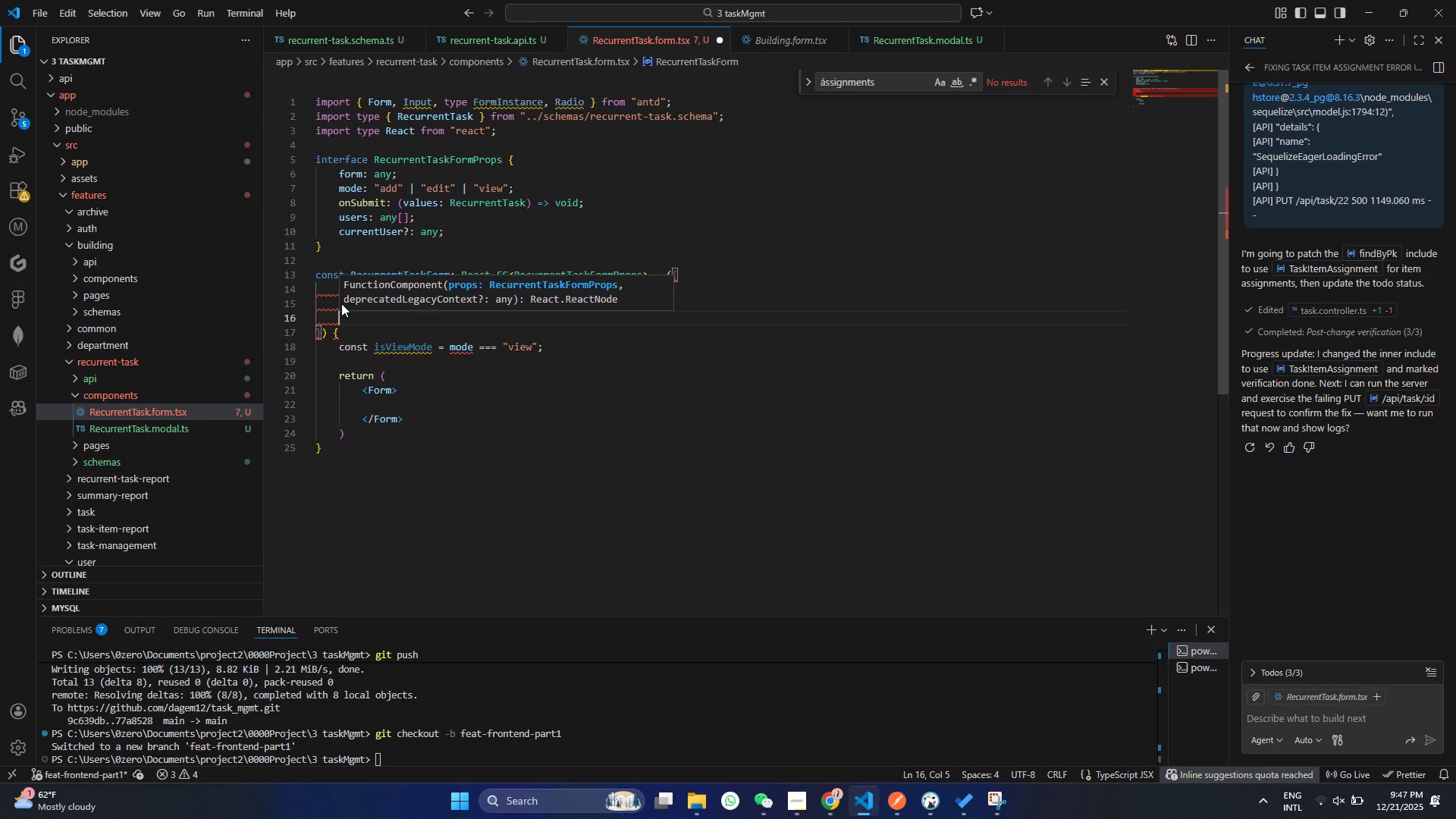 
key(Enter)
 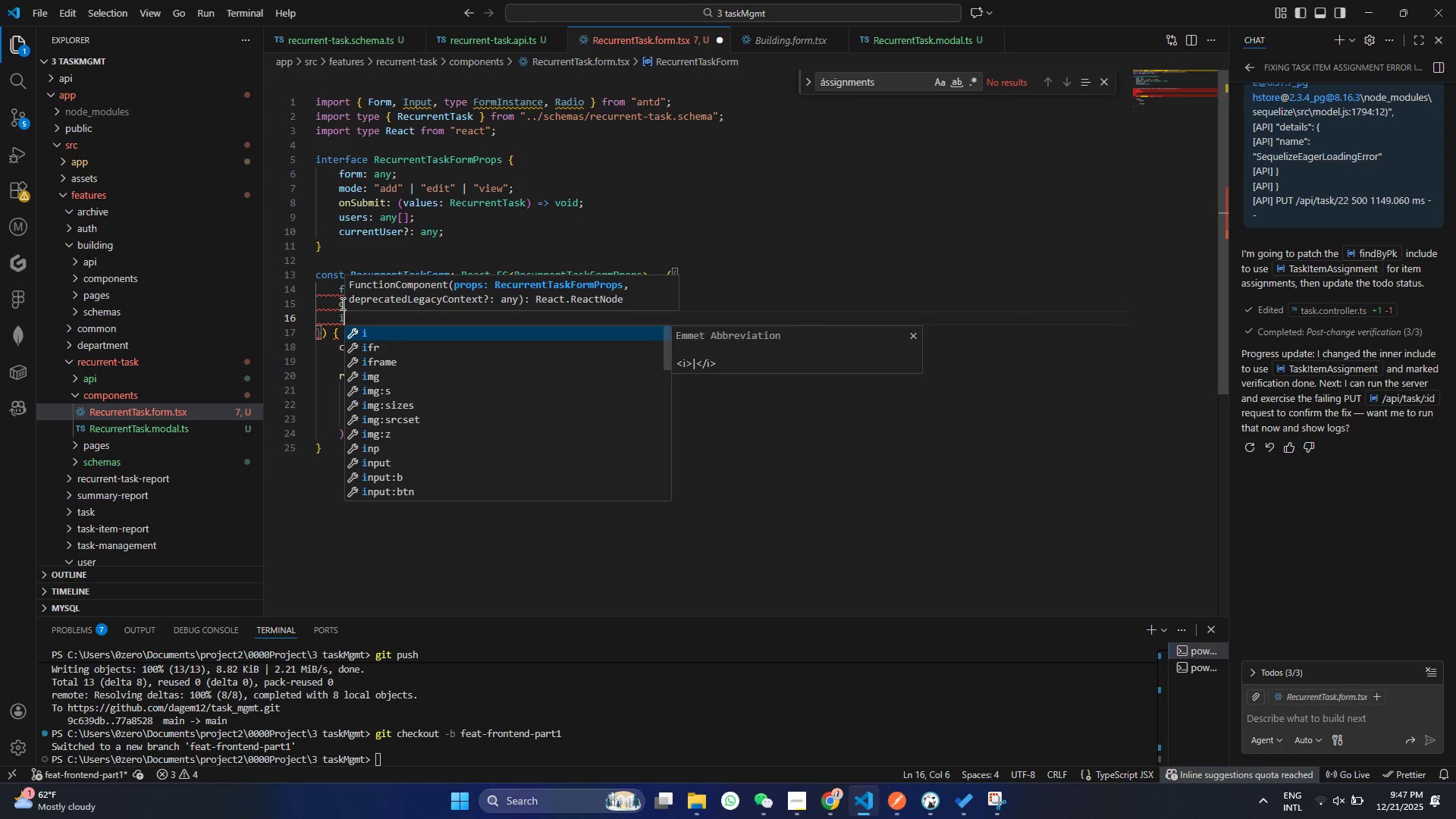 
type(i)
key(Backspace)
type(ius)
key(Backspace)
key(Backspace)
key(Backspace)
type(us)
 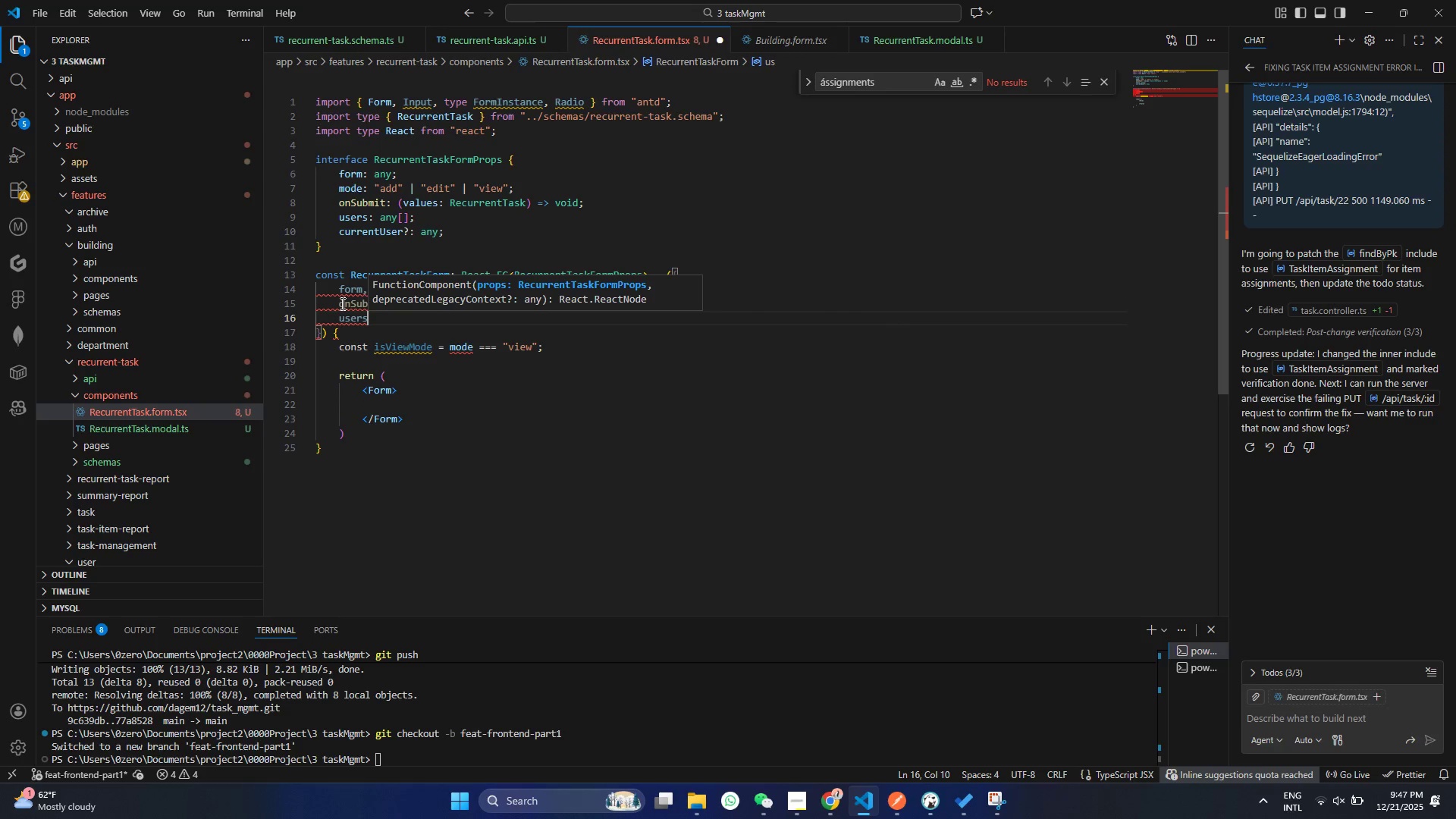 
key(Enter)
 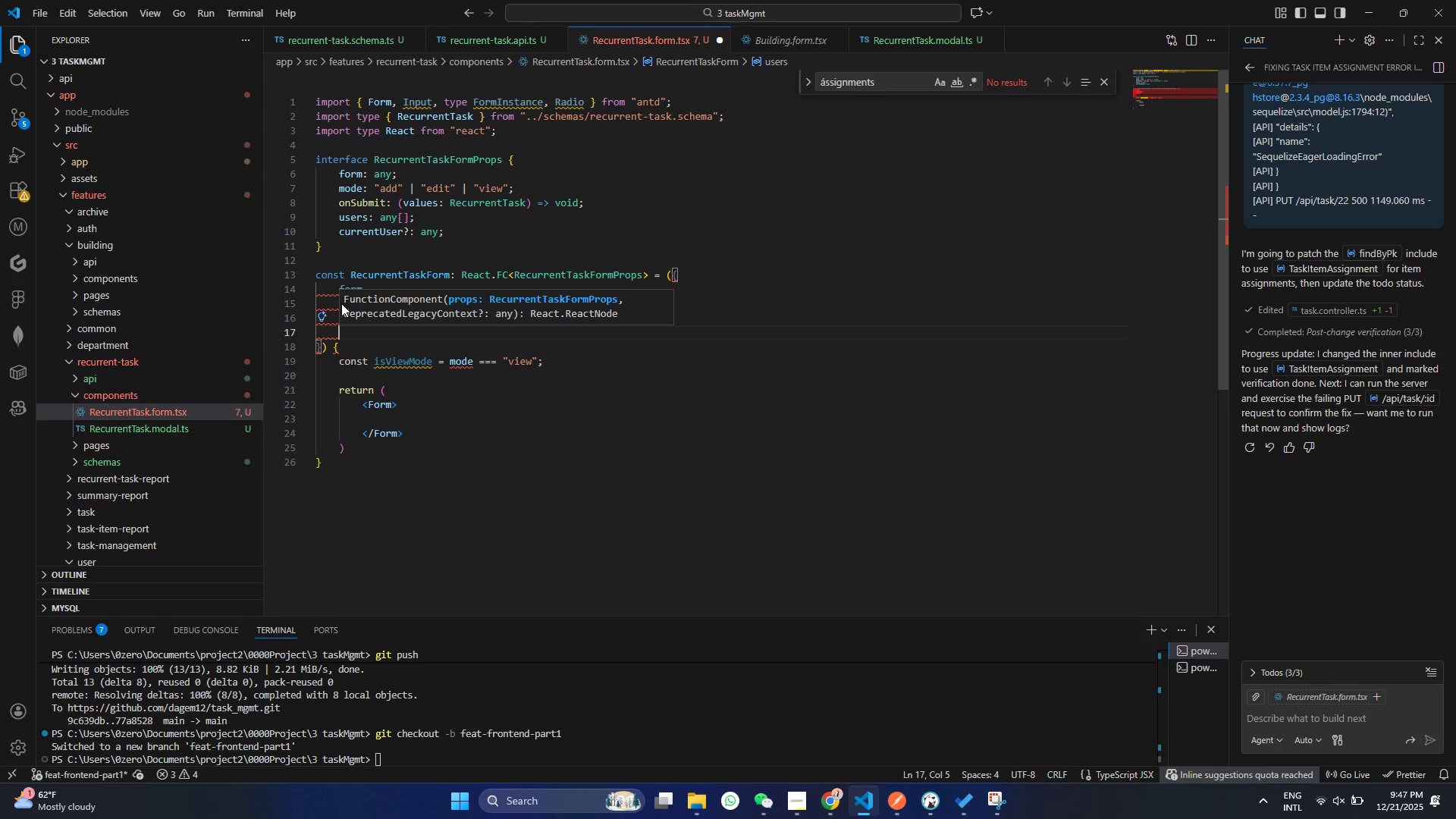 
key(Comma)
 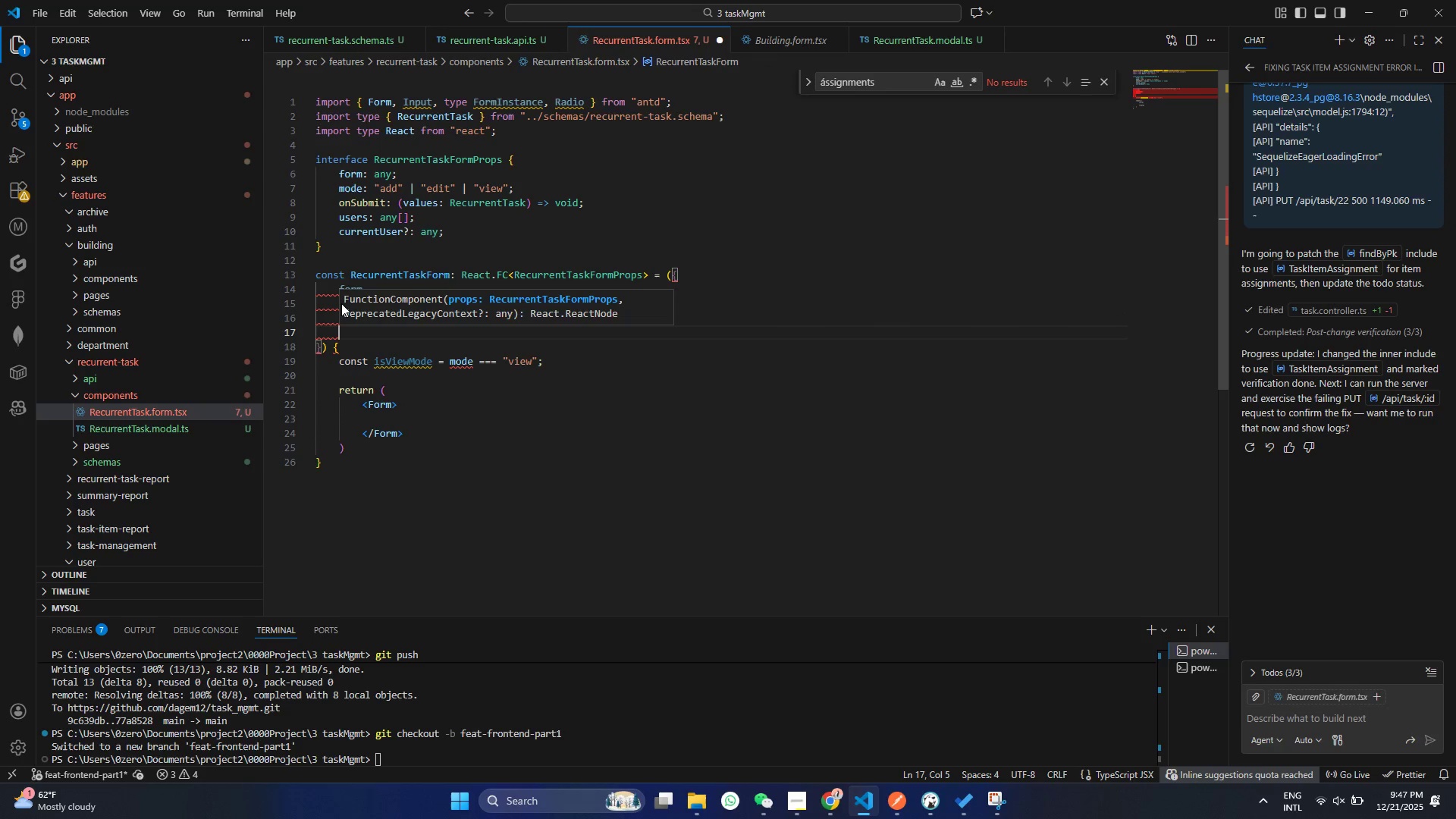 
key(Enter)
 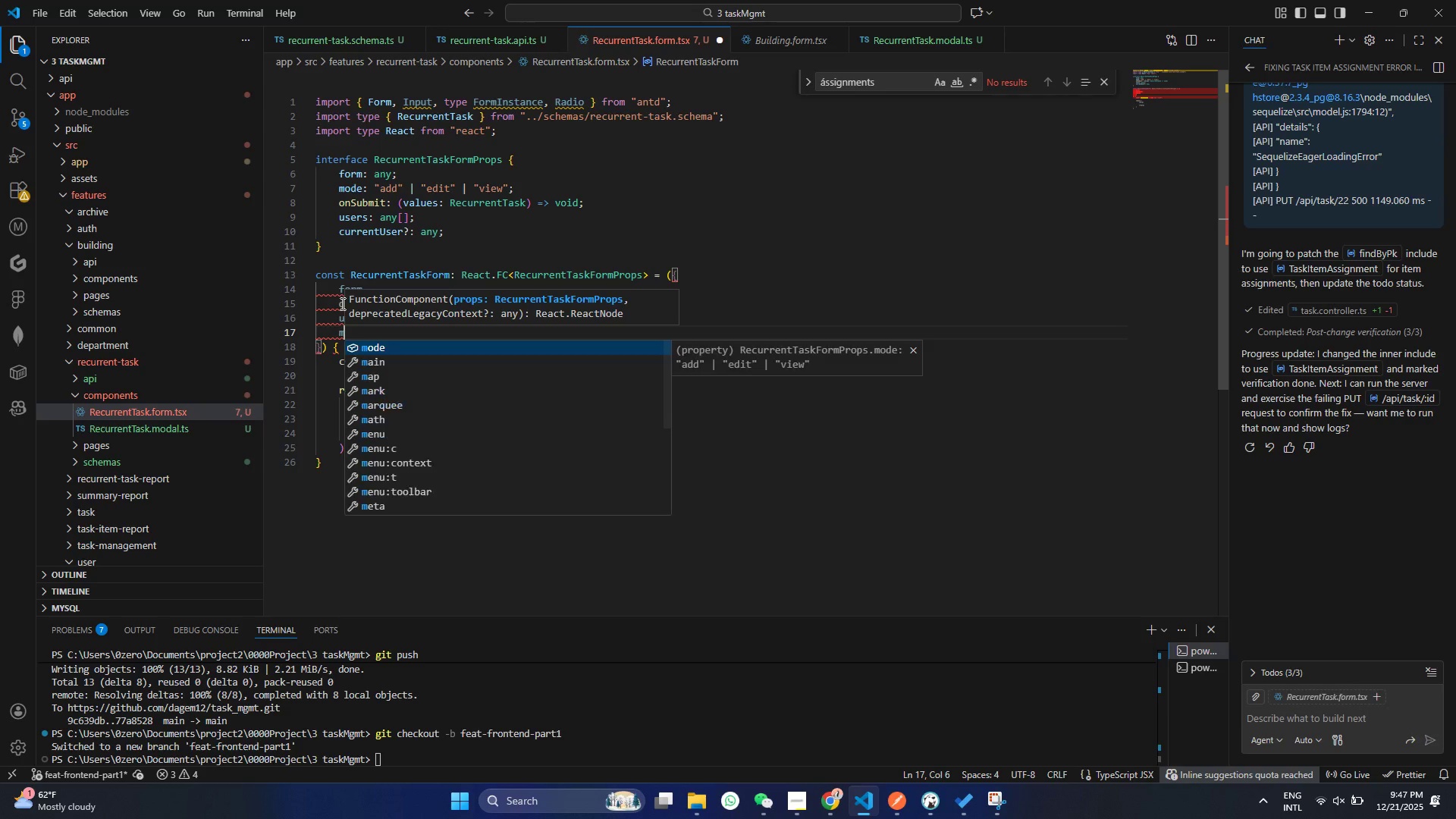 
key(M)
 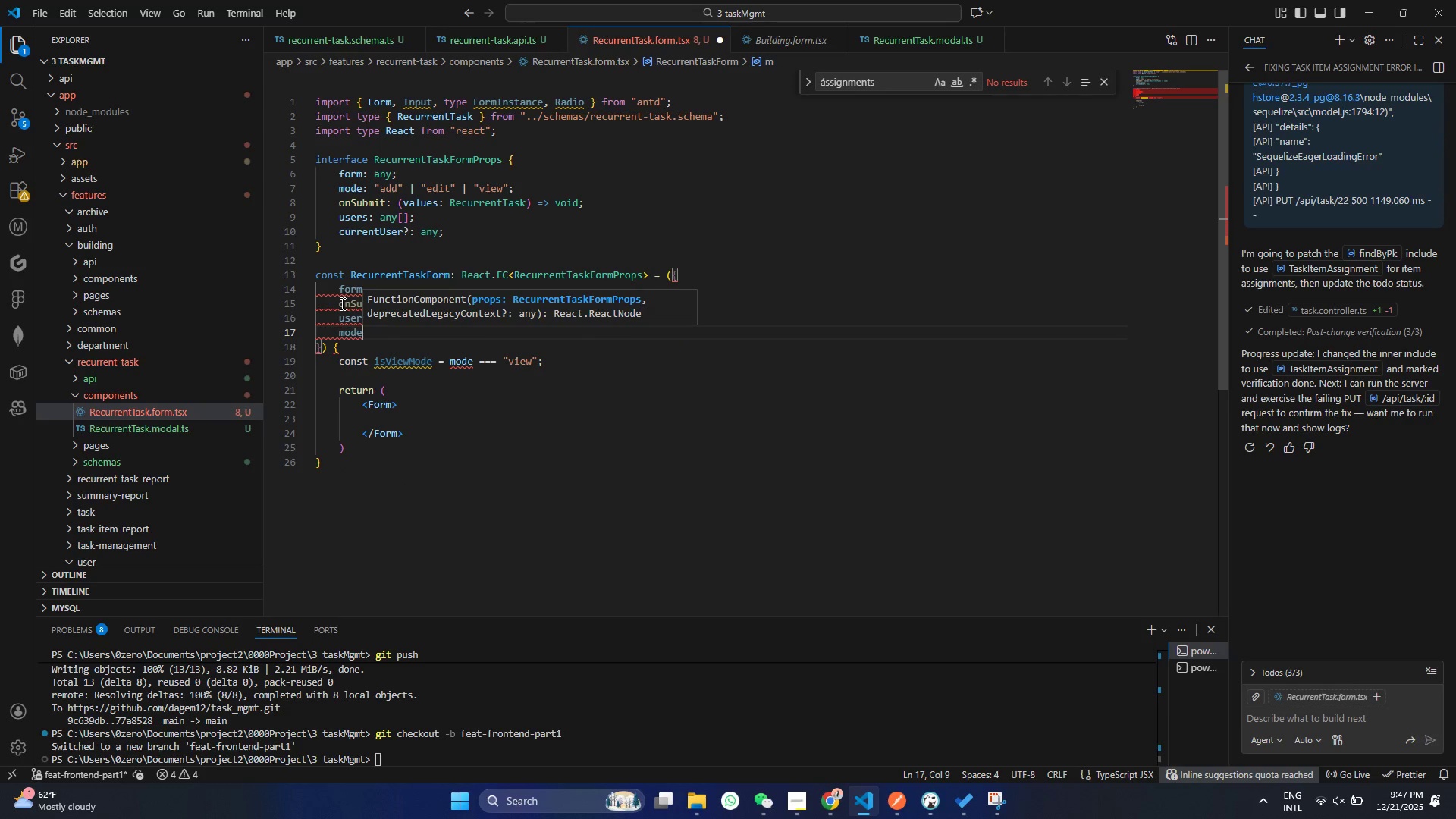 
key(Enter)
 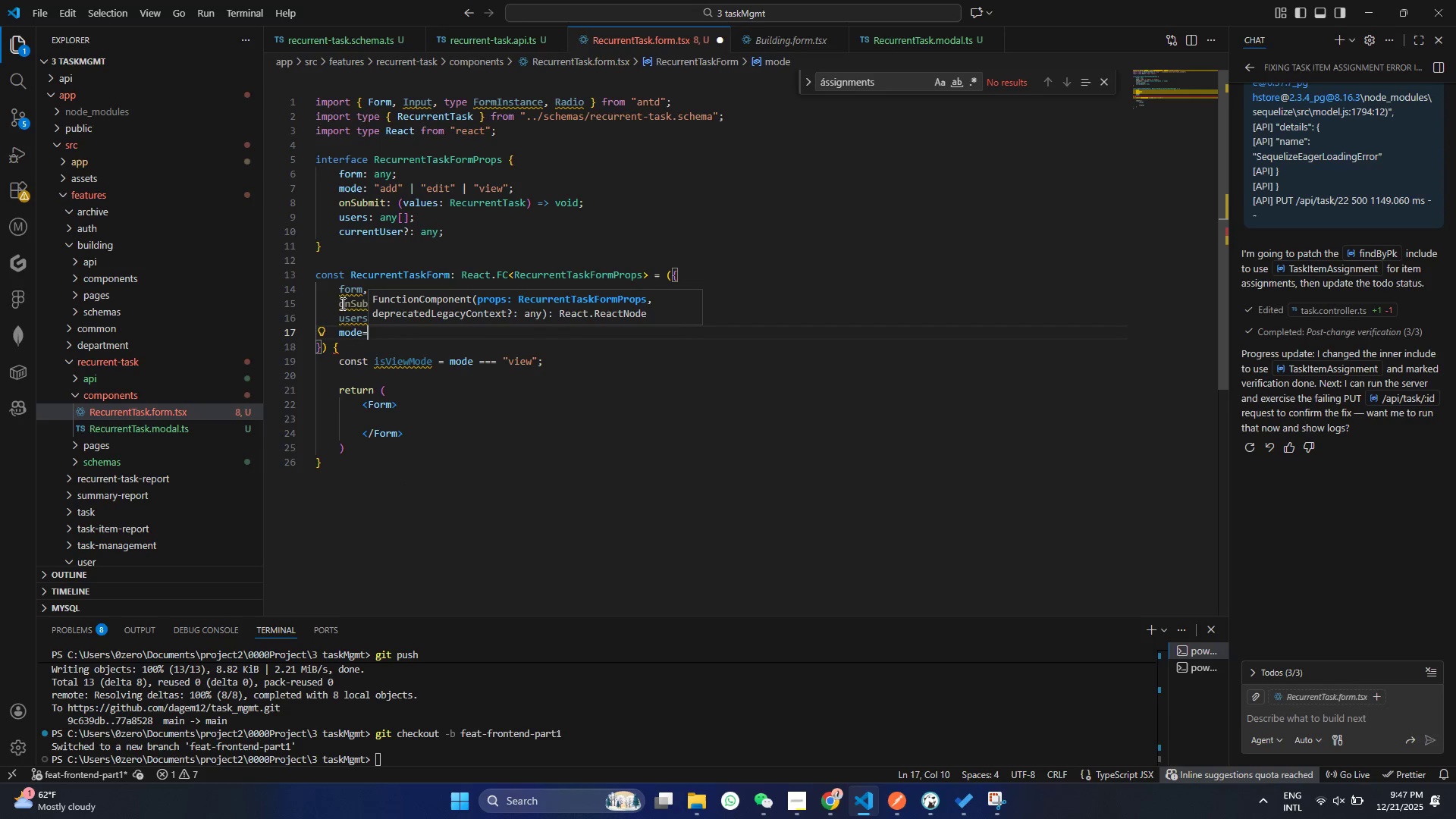 
key(Equal)
 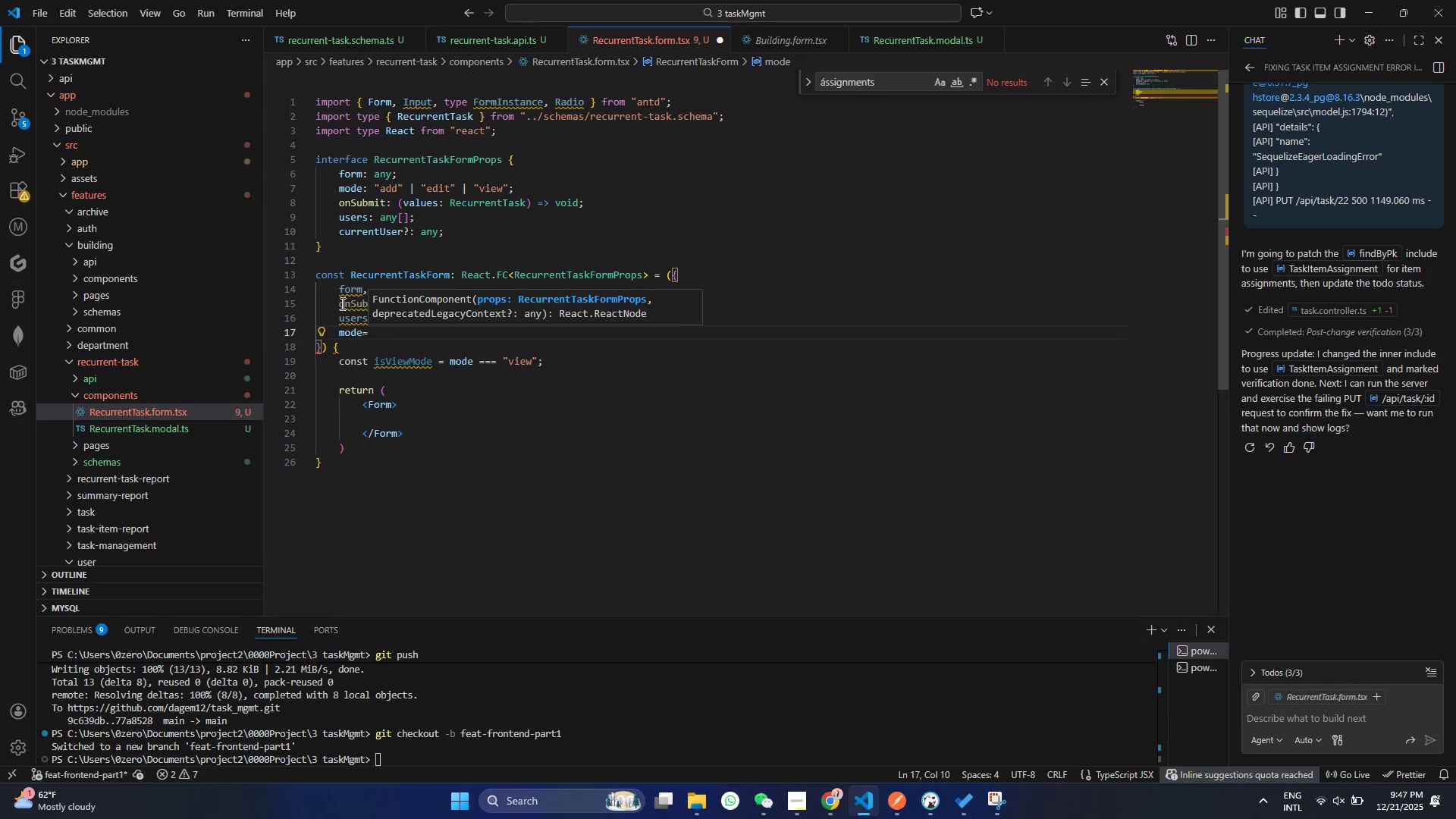 
key(Shift+Quote)
 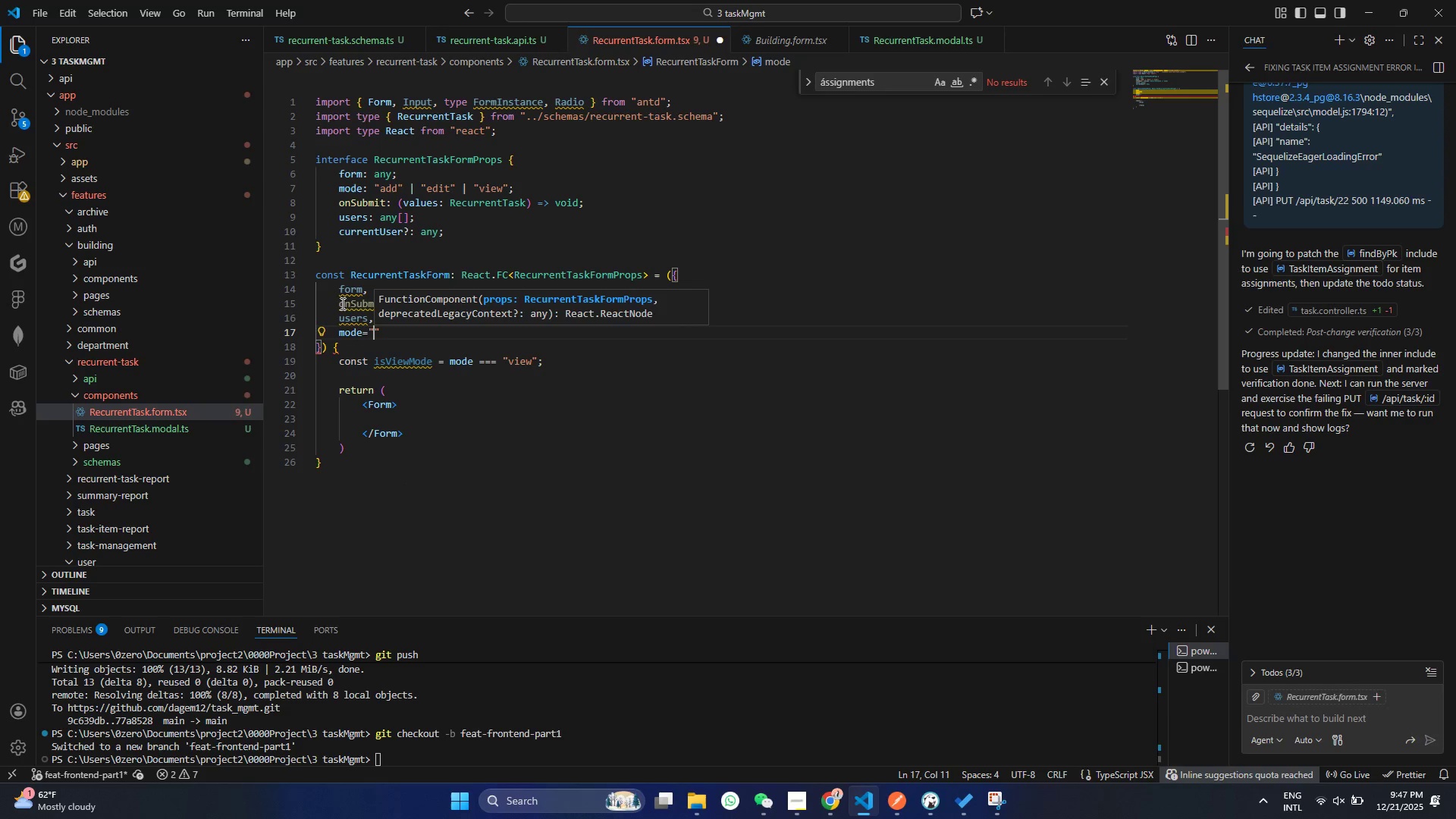 
key(Shift+Quote)
 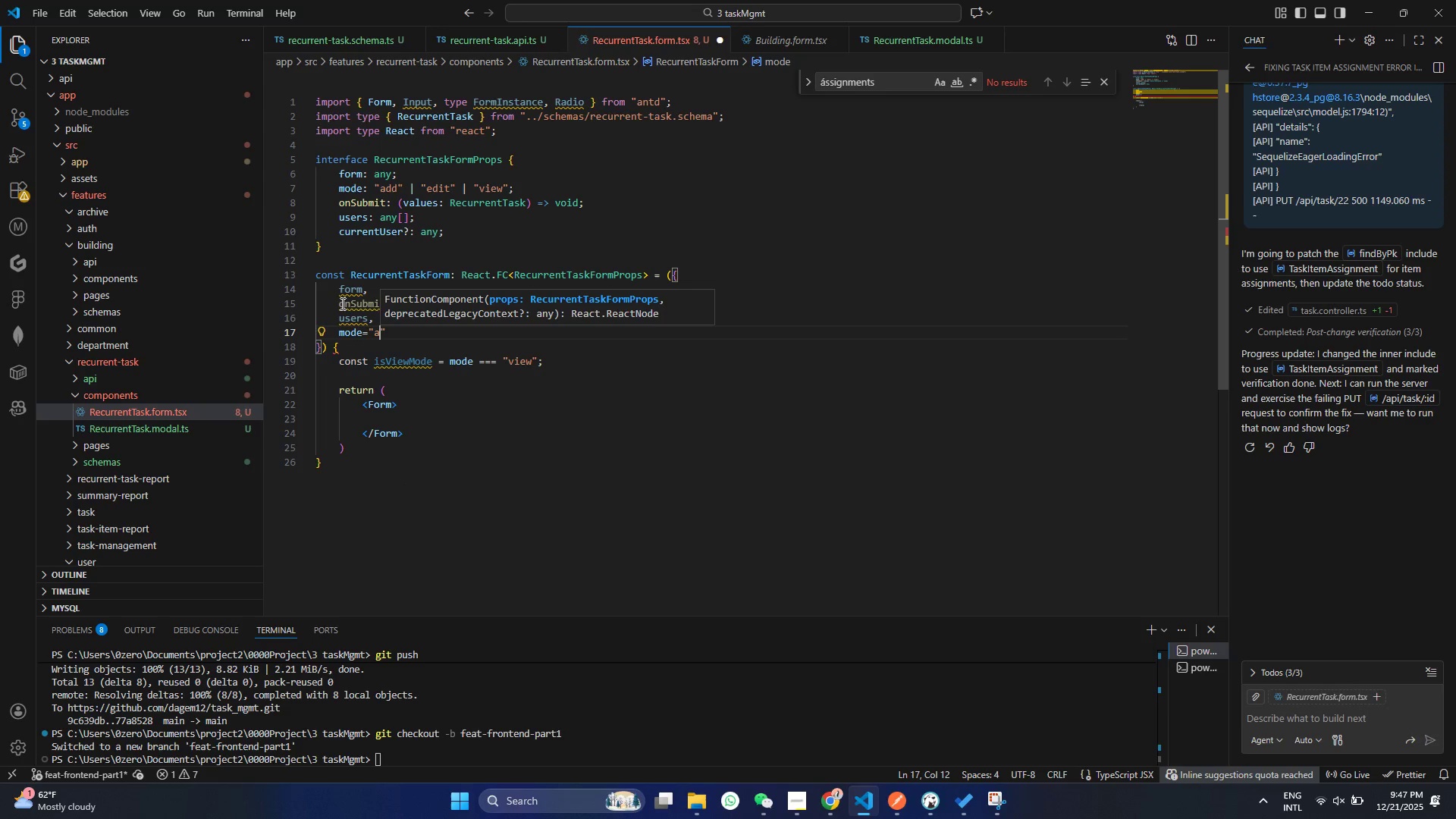 
key(Shift+ArrowLeft)
 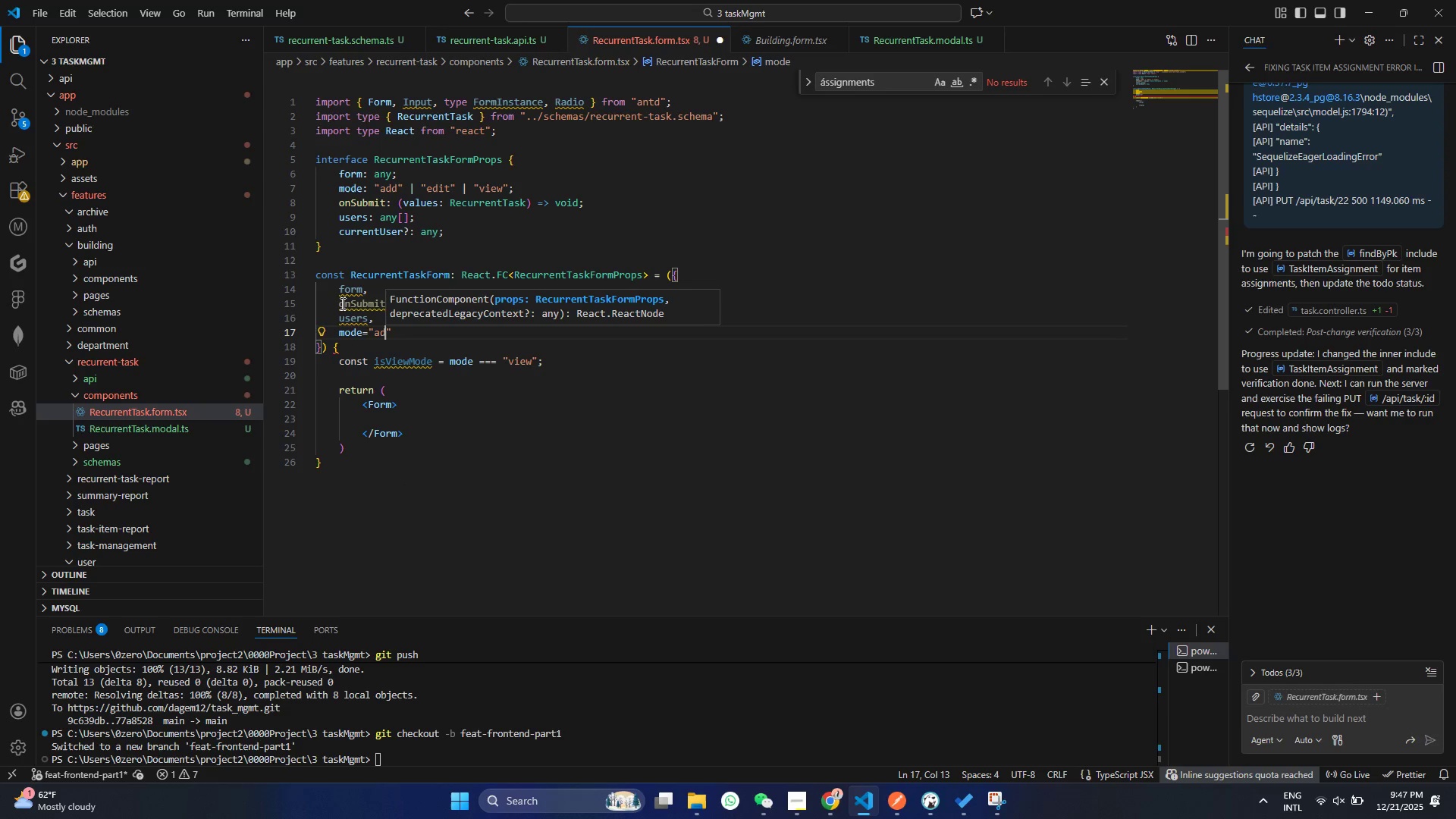 
type(add)
 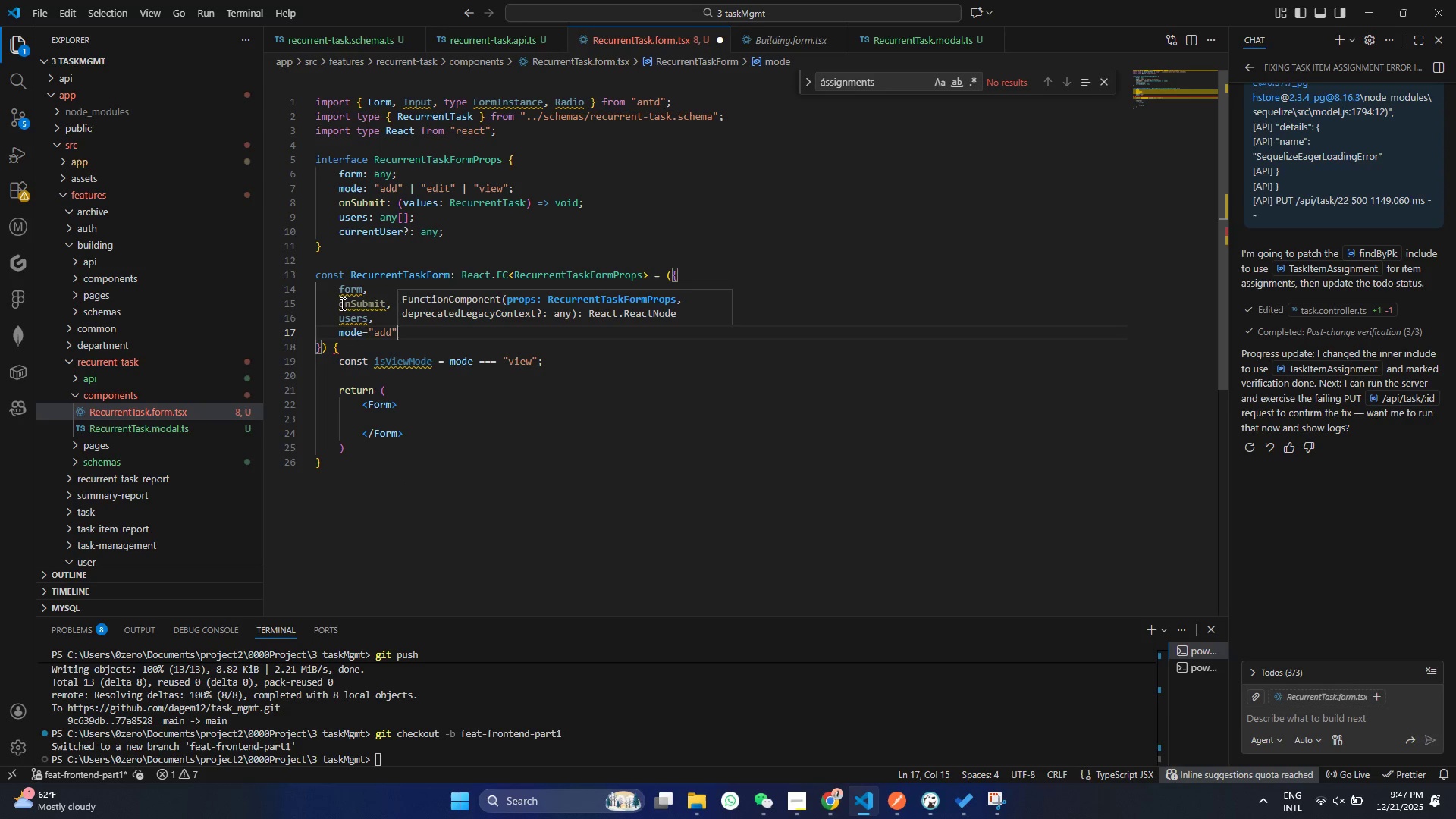 
key(ArrowRight)
 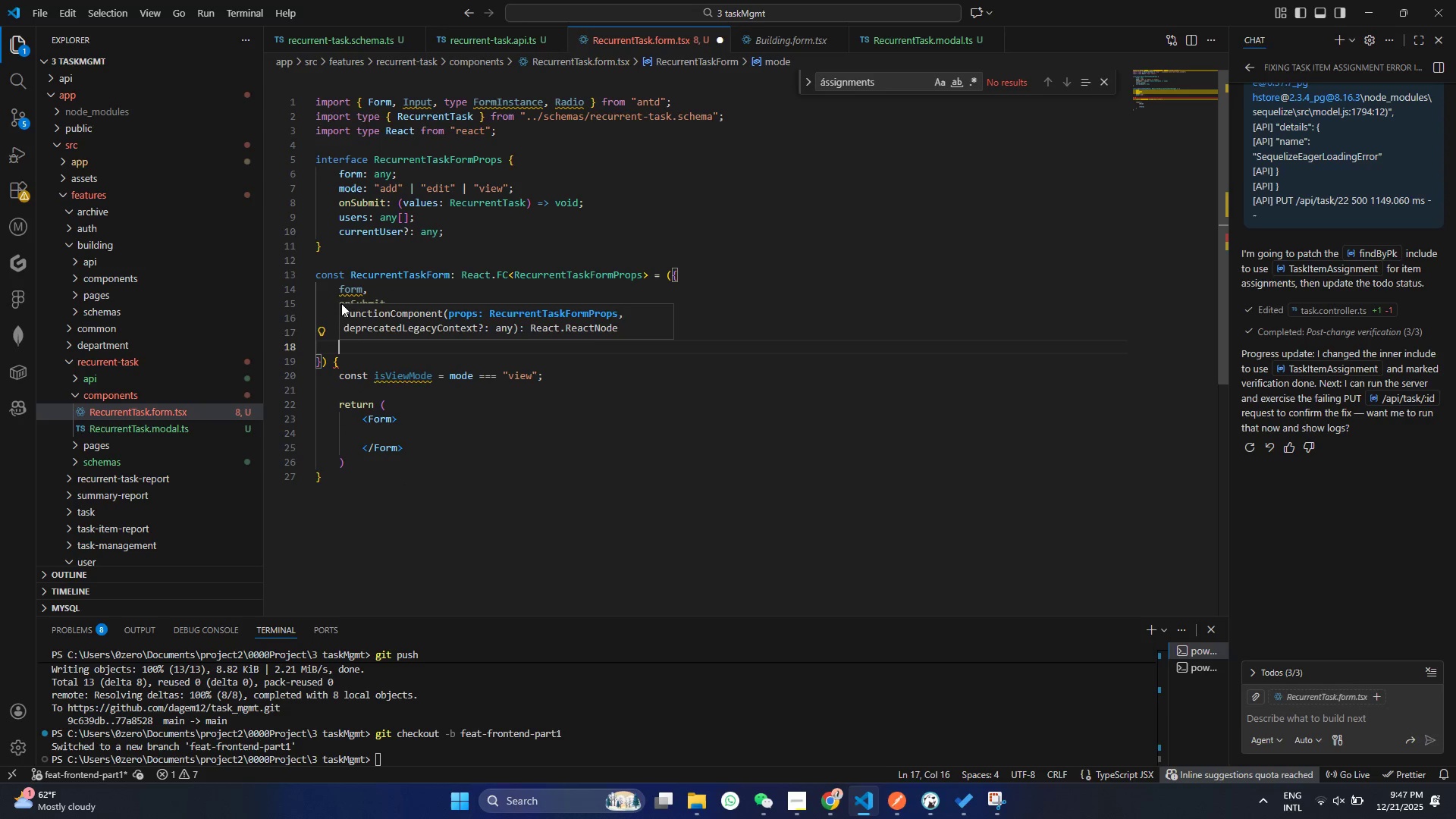 
key(Comma)
 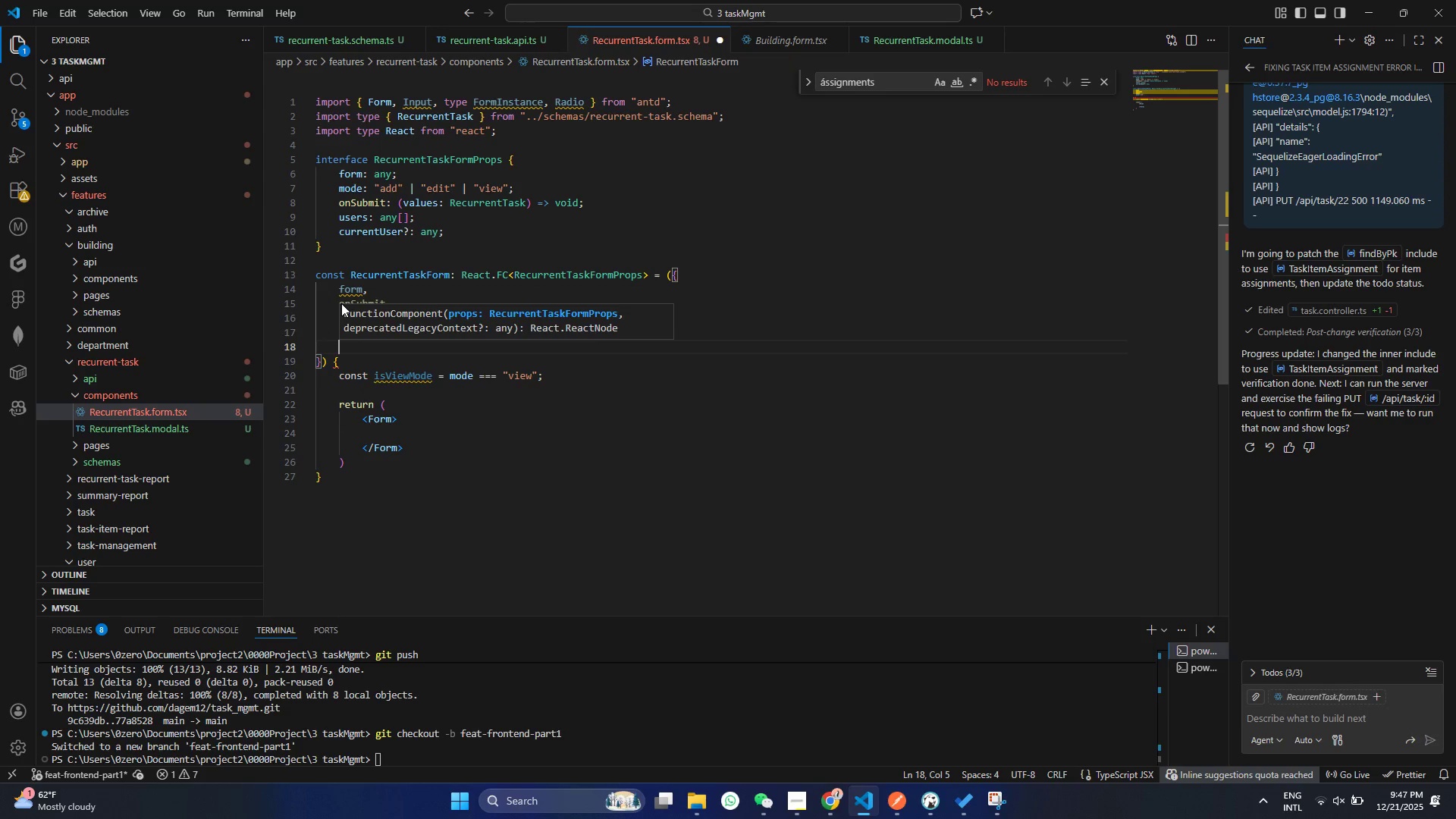 
key(Enter)
 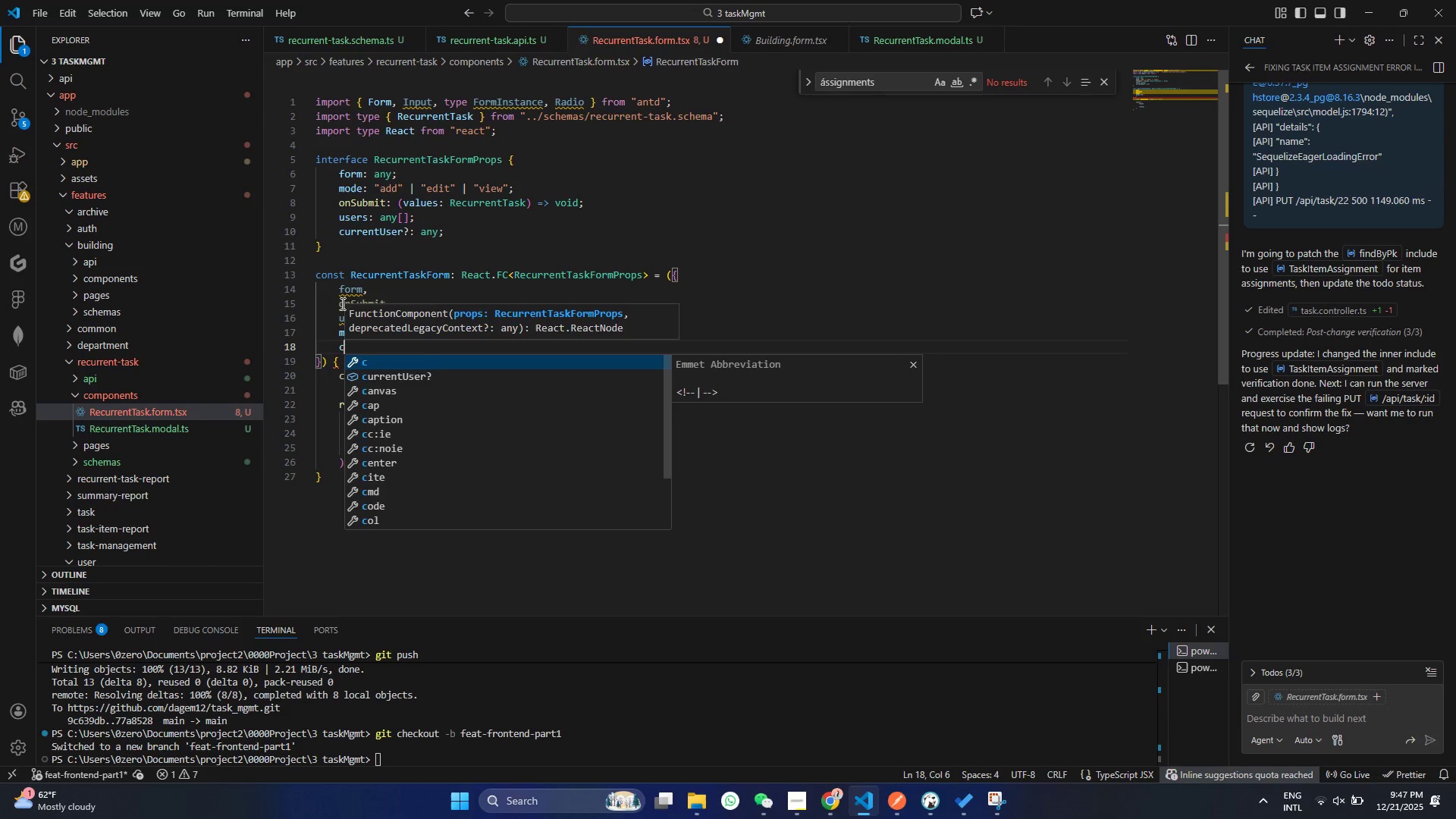 
type(cre)
 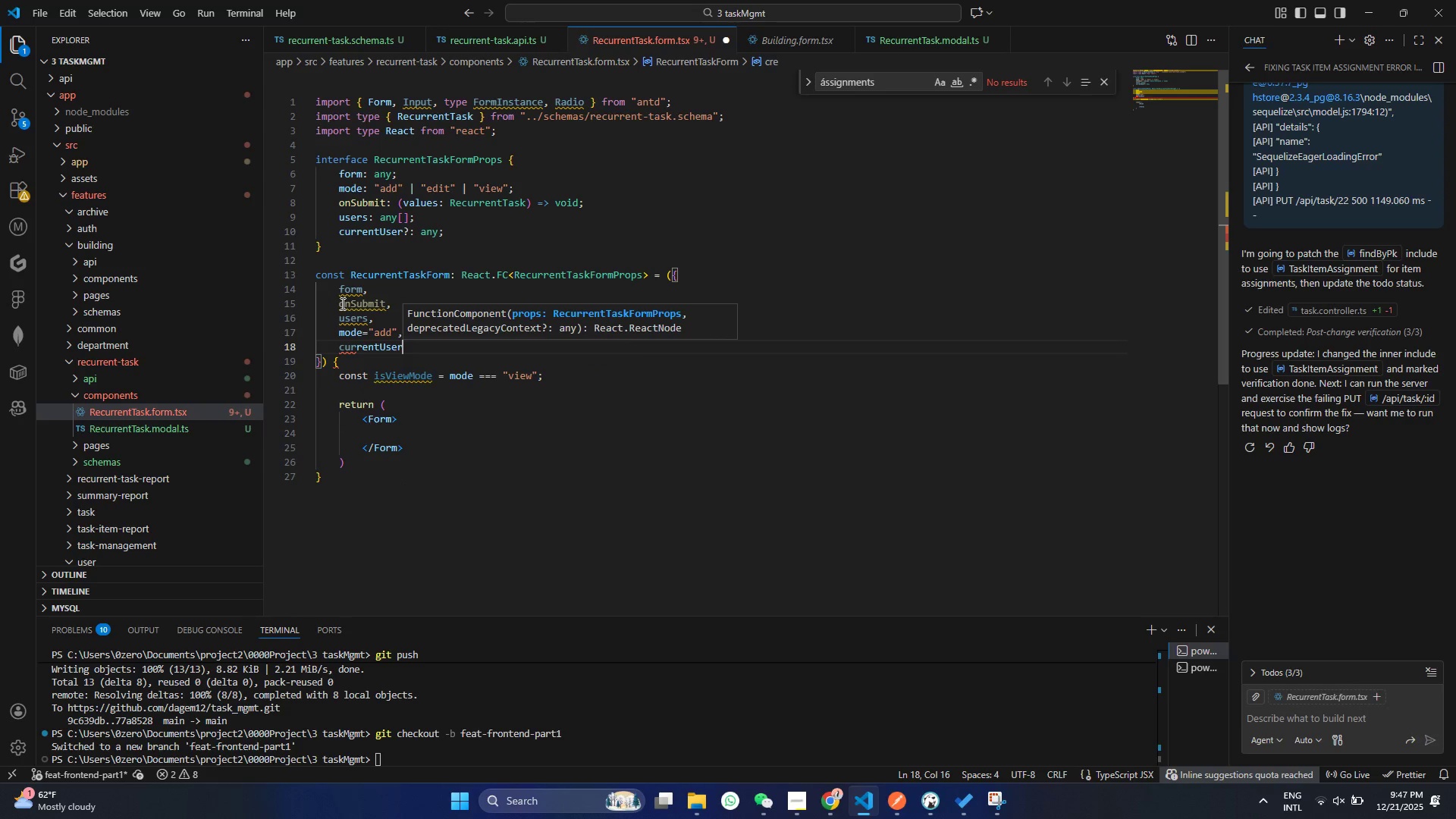 
key(Enter)
 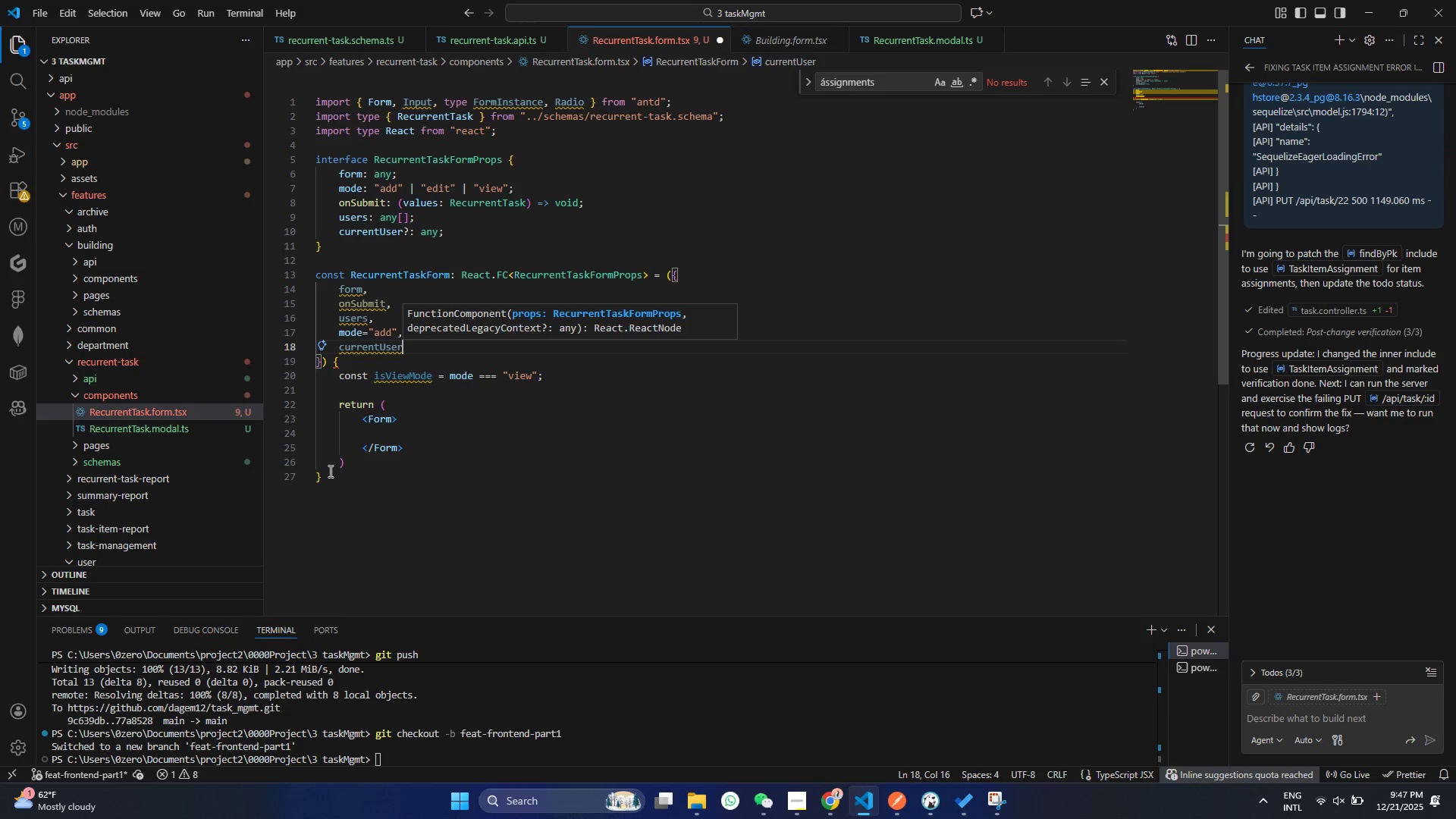 
left_click([331, 362])
 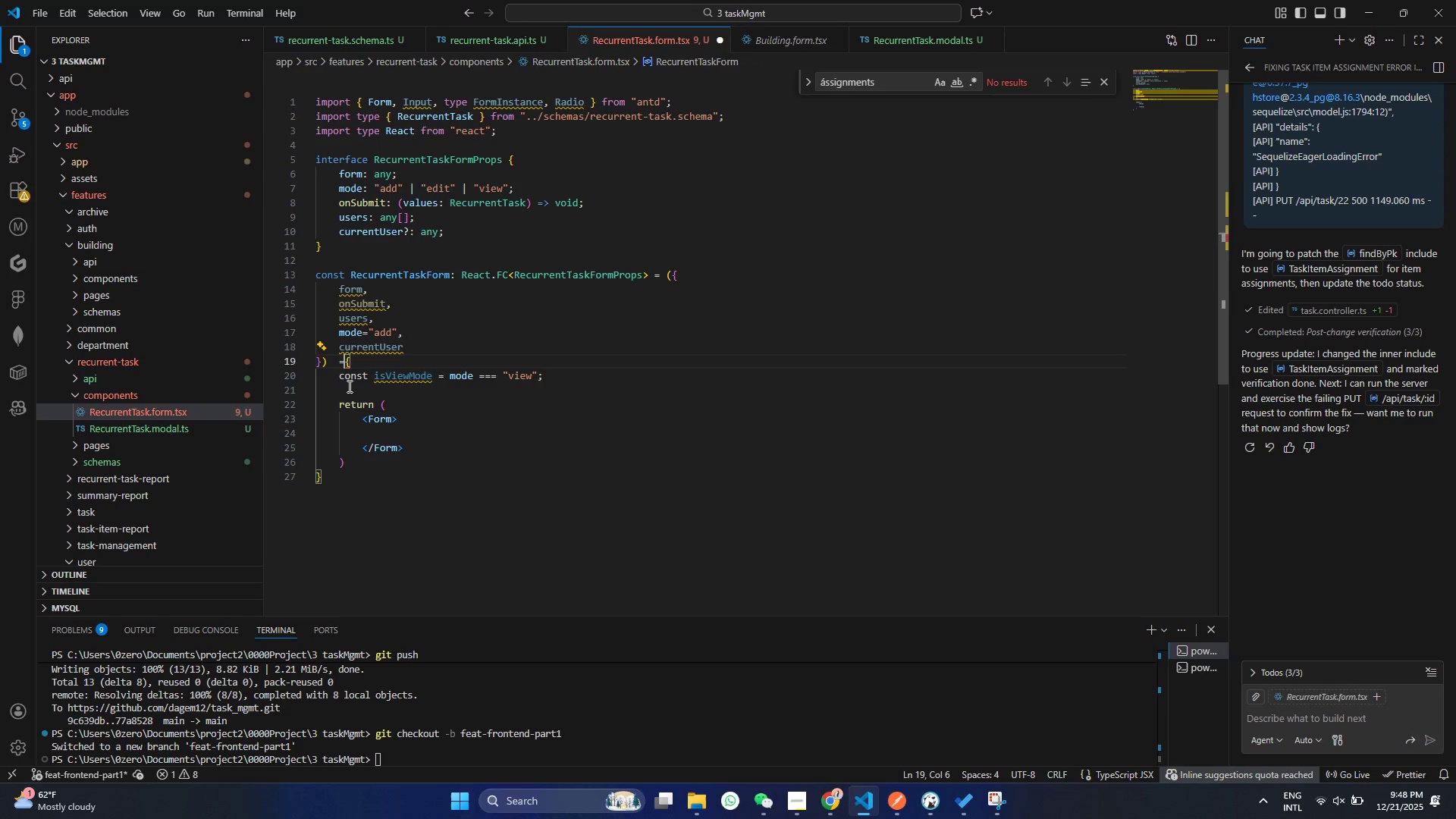 
key(Space)
 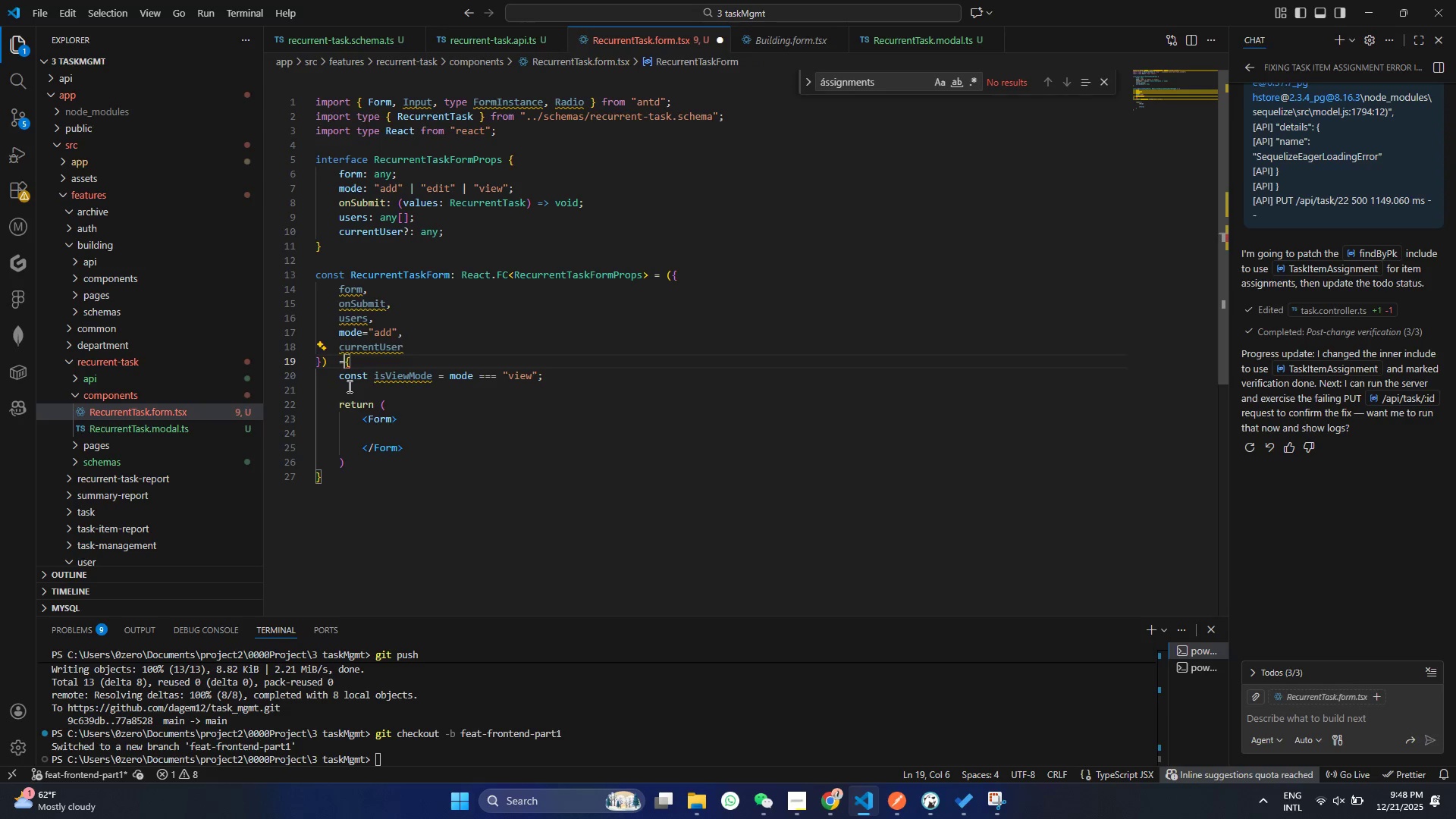 
key(Equal)
 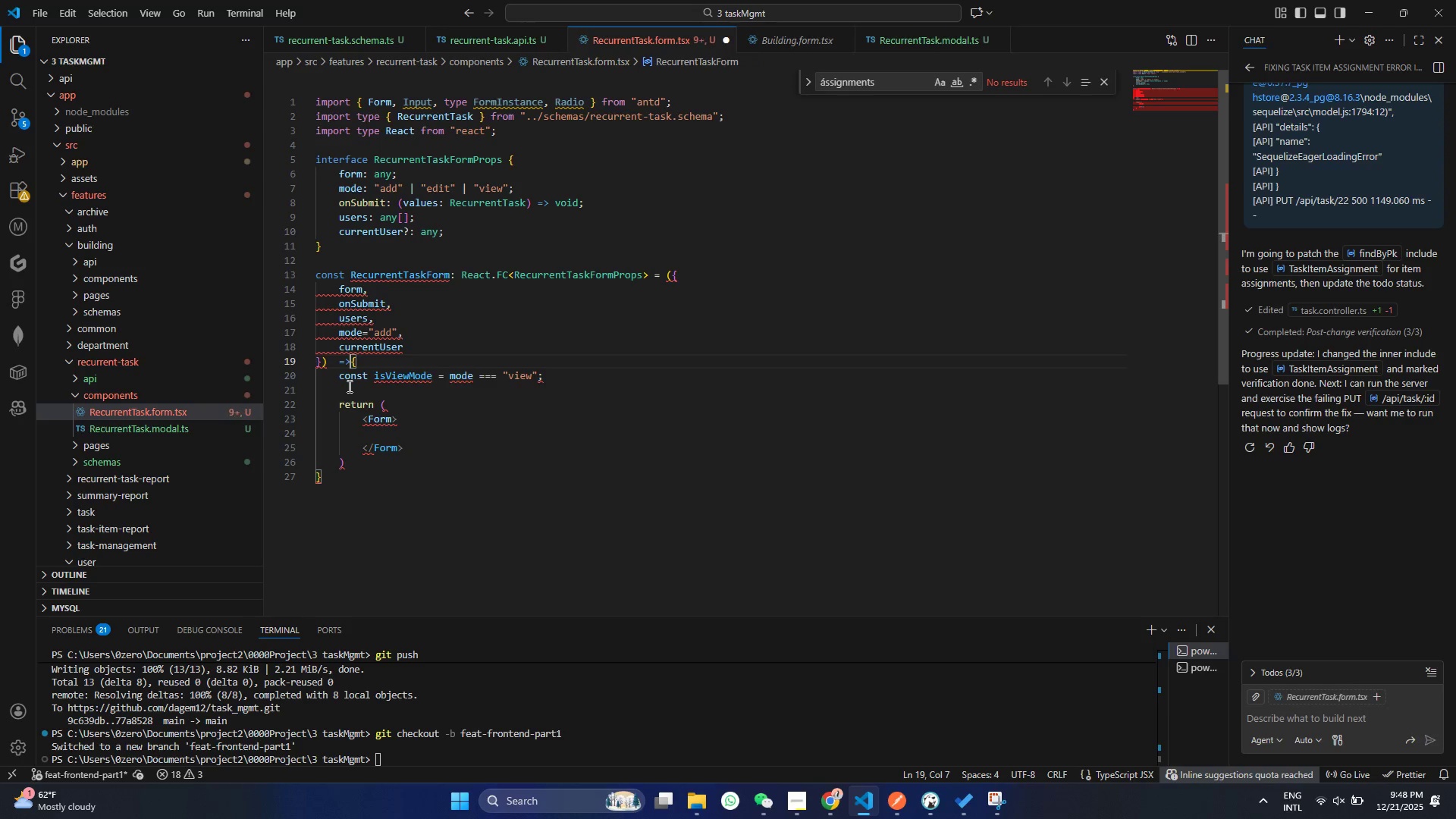 
key(Shift+ShiftRight)
 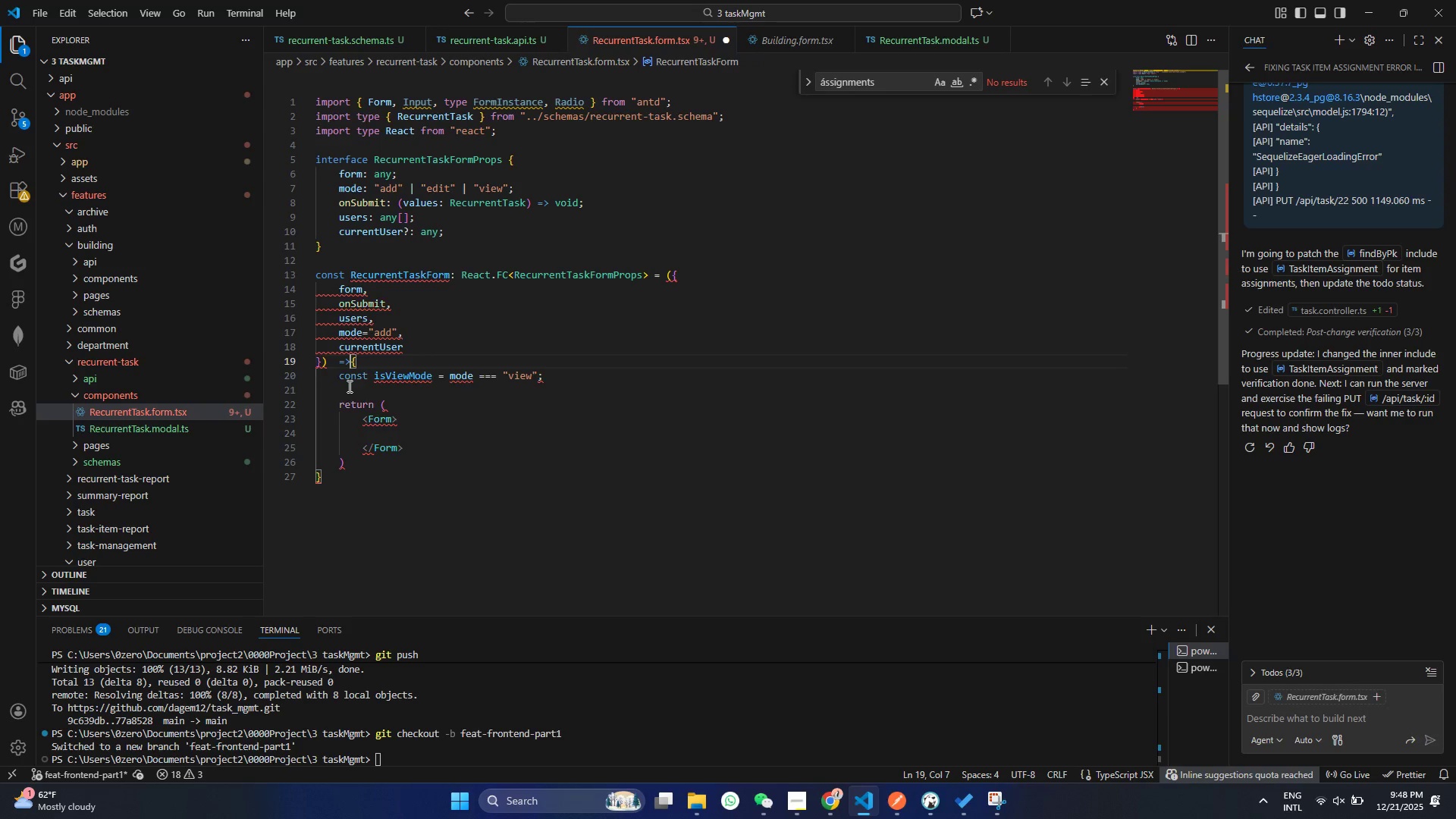 
key(Shift+Period)
 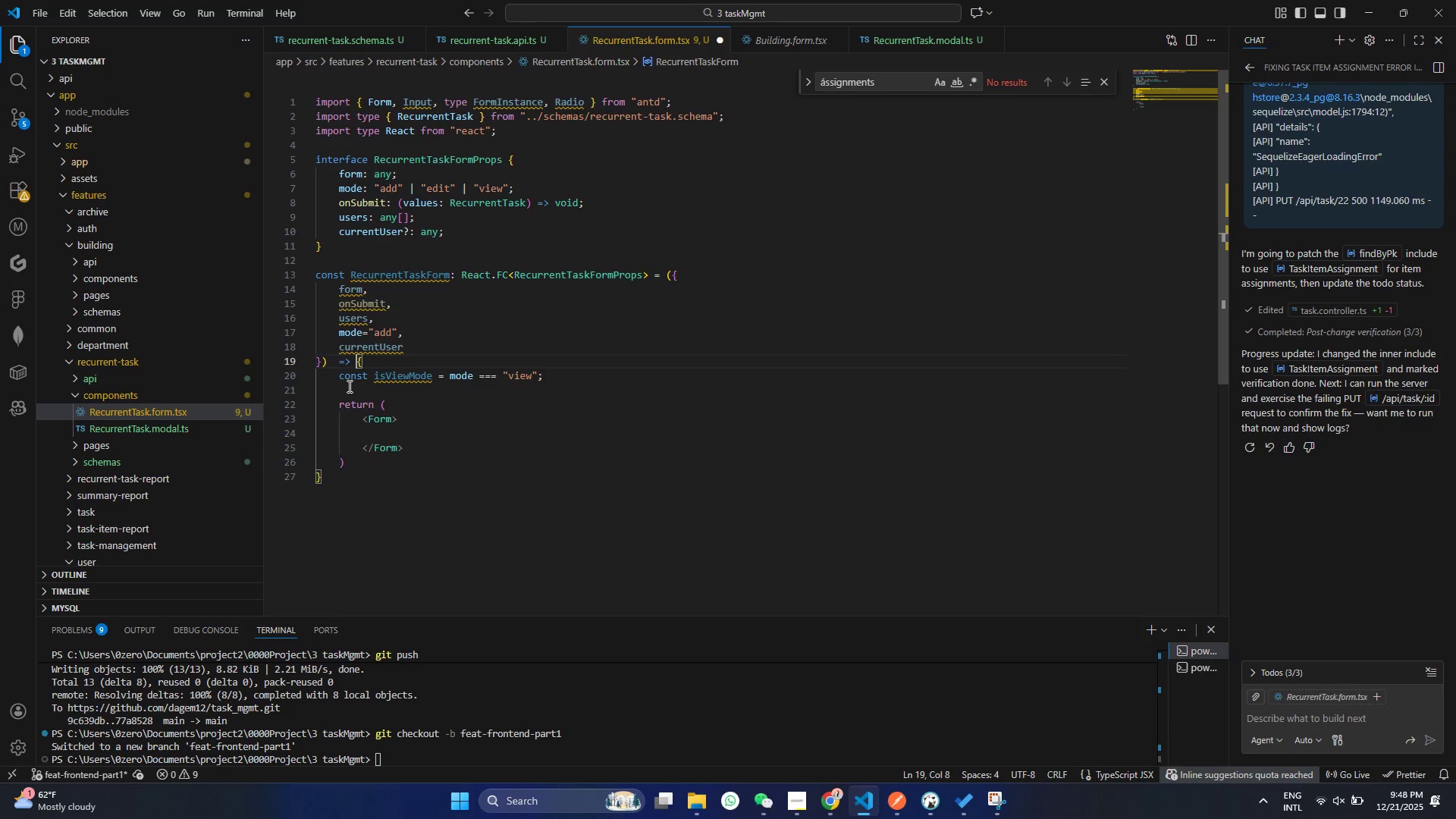 
key(Space)
 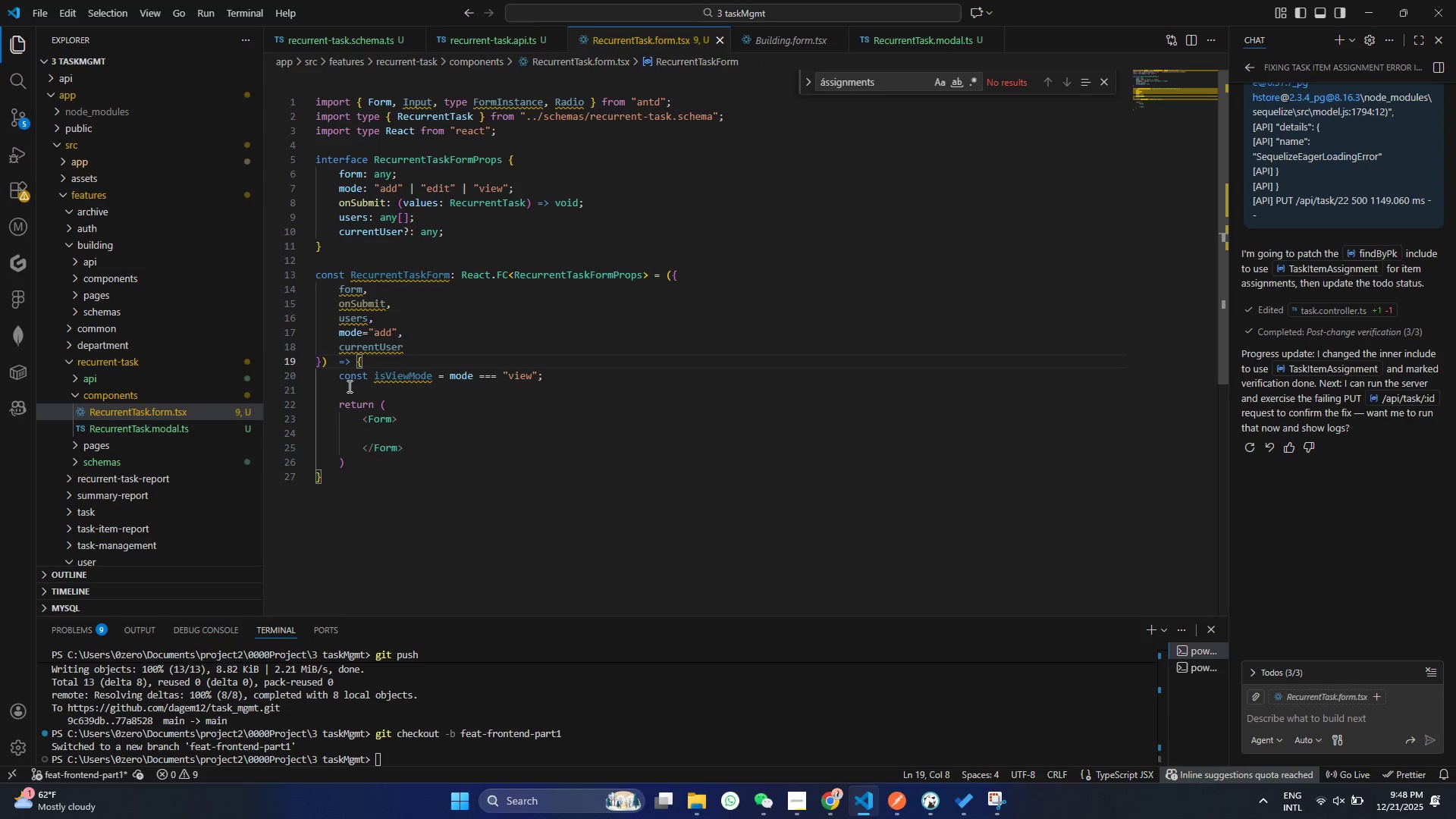 
key(Control+ControlLeft)
 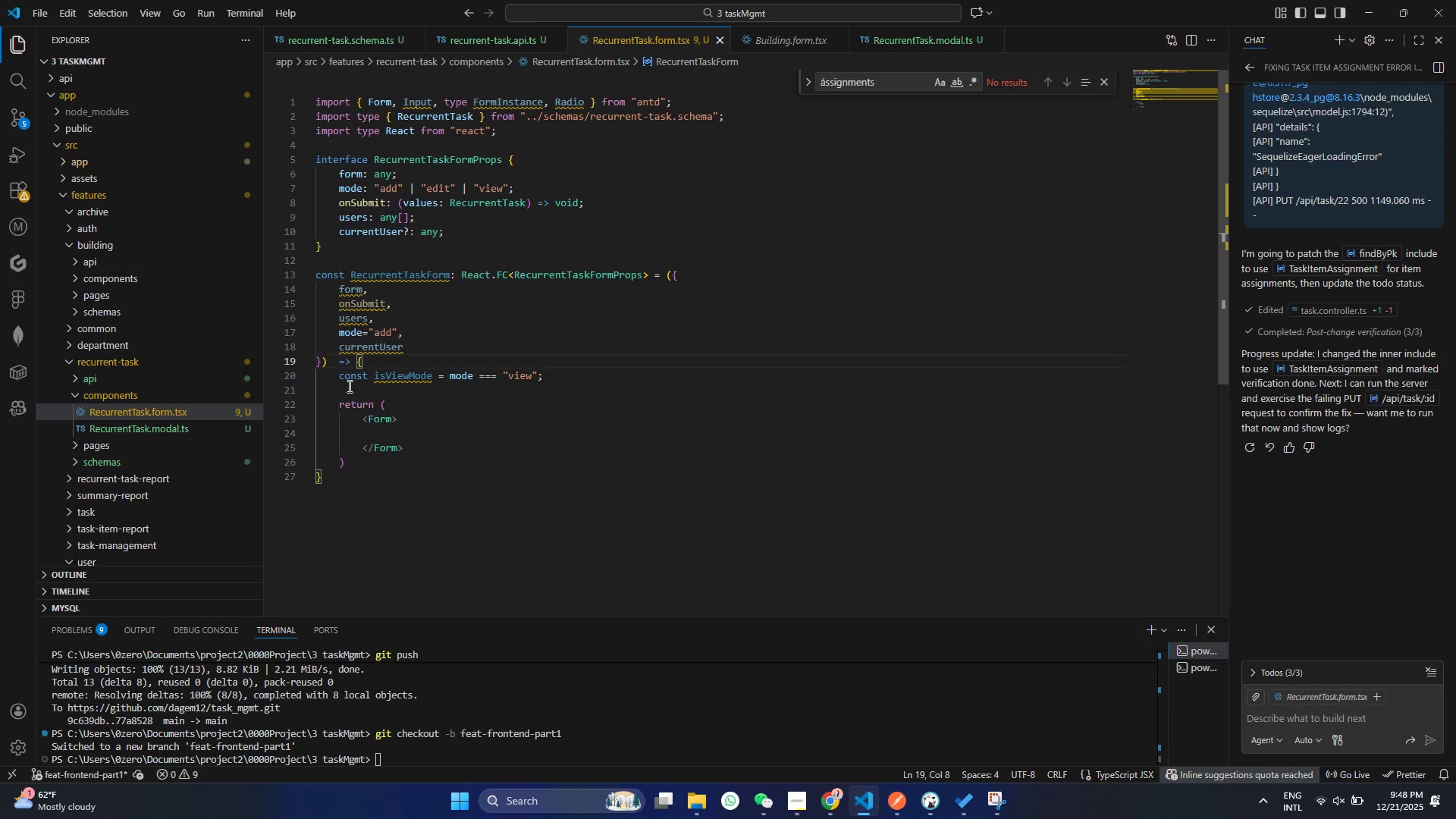 
hold_key(key=S, duration=8.67)
 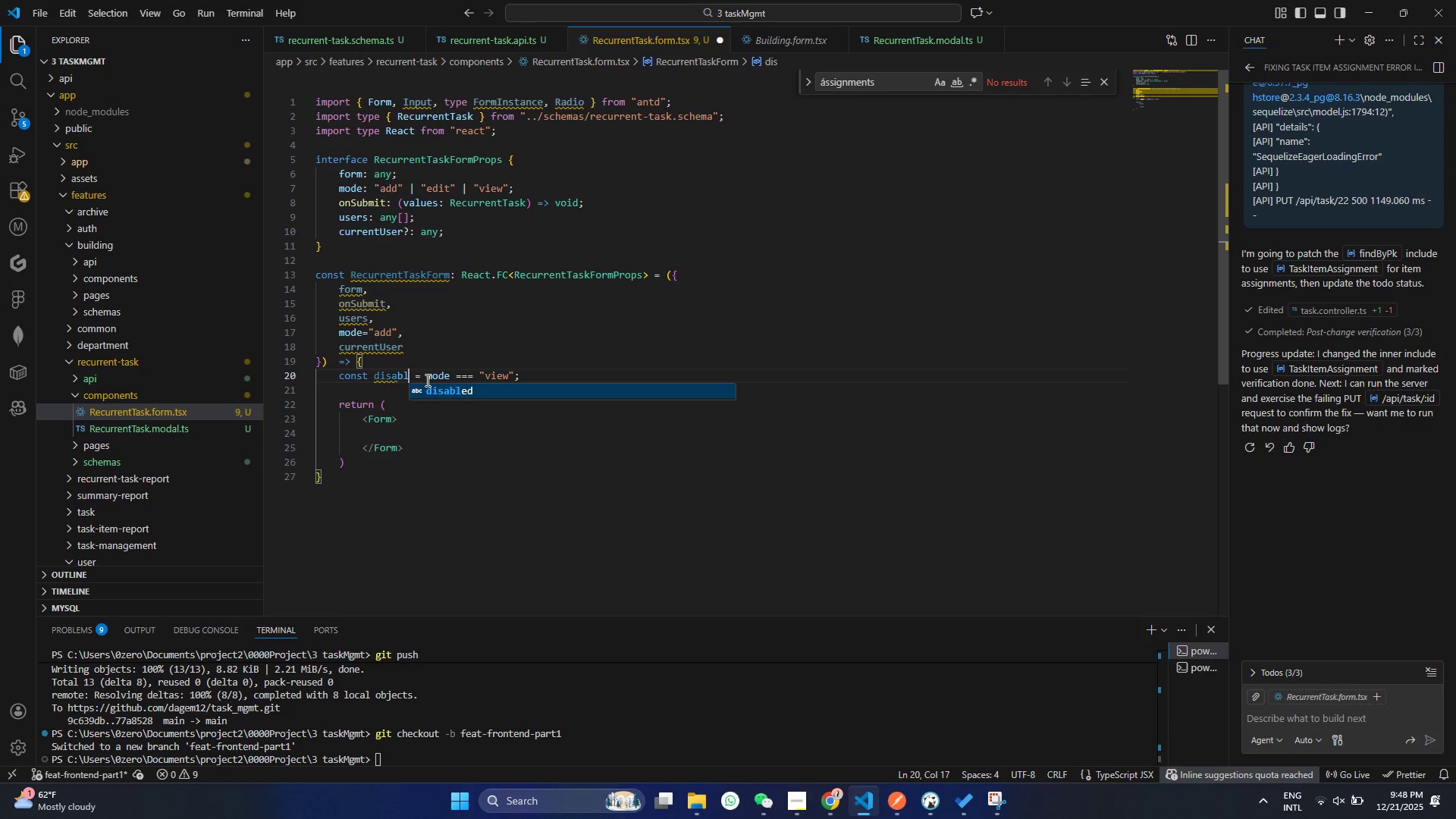 
left_click([348, 386])
 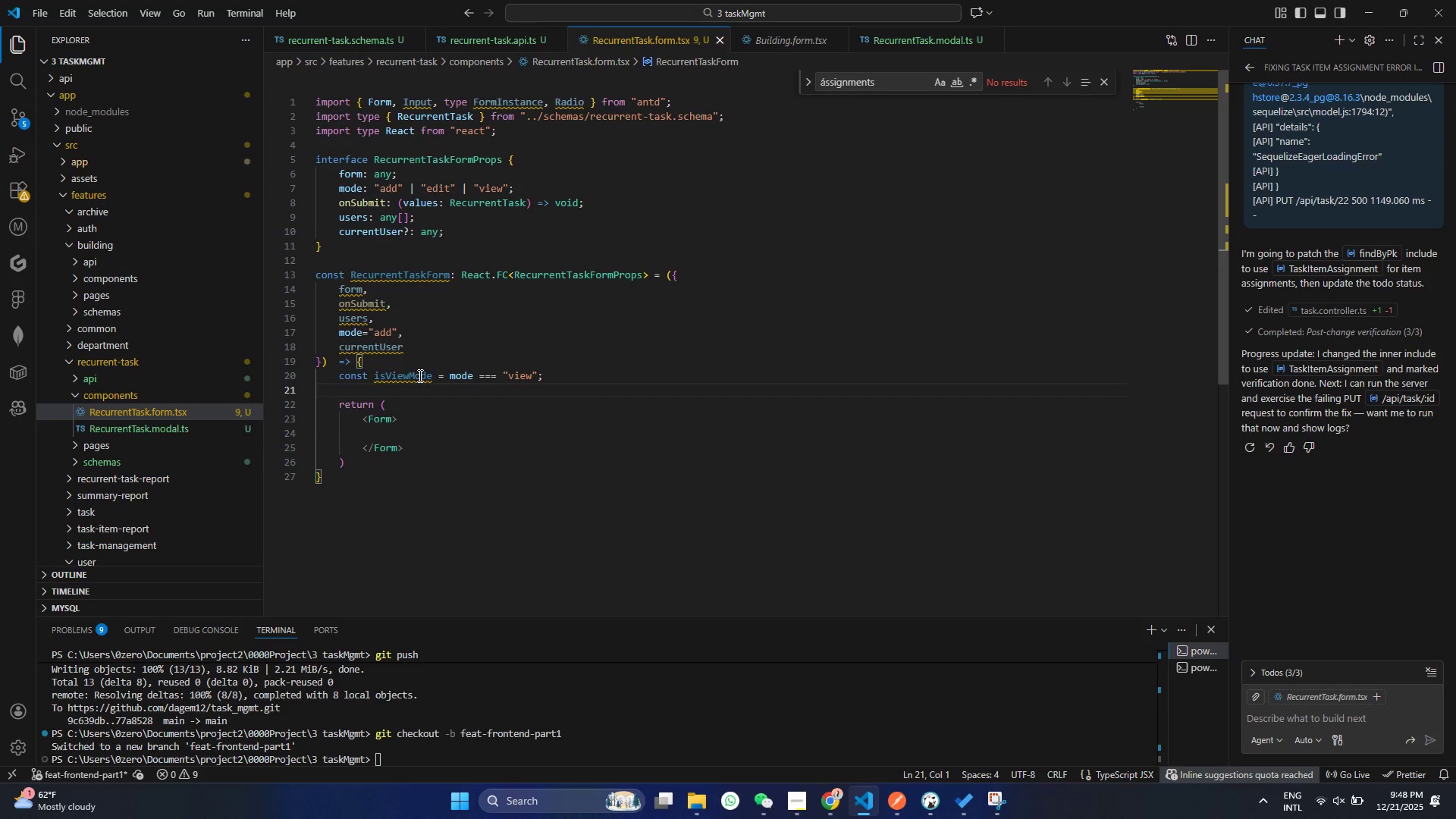 
double_click([419, 375])
 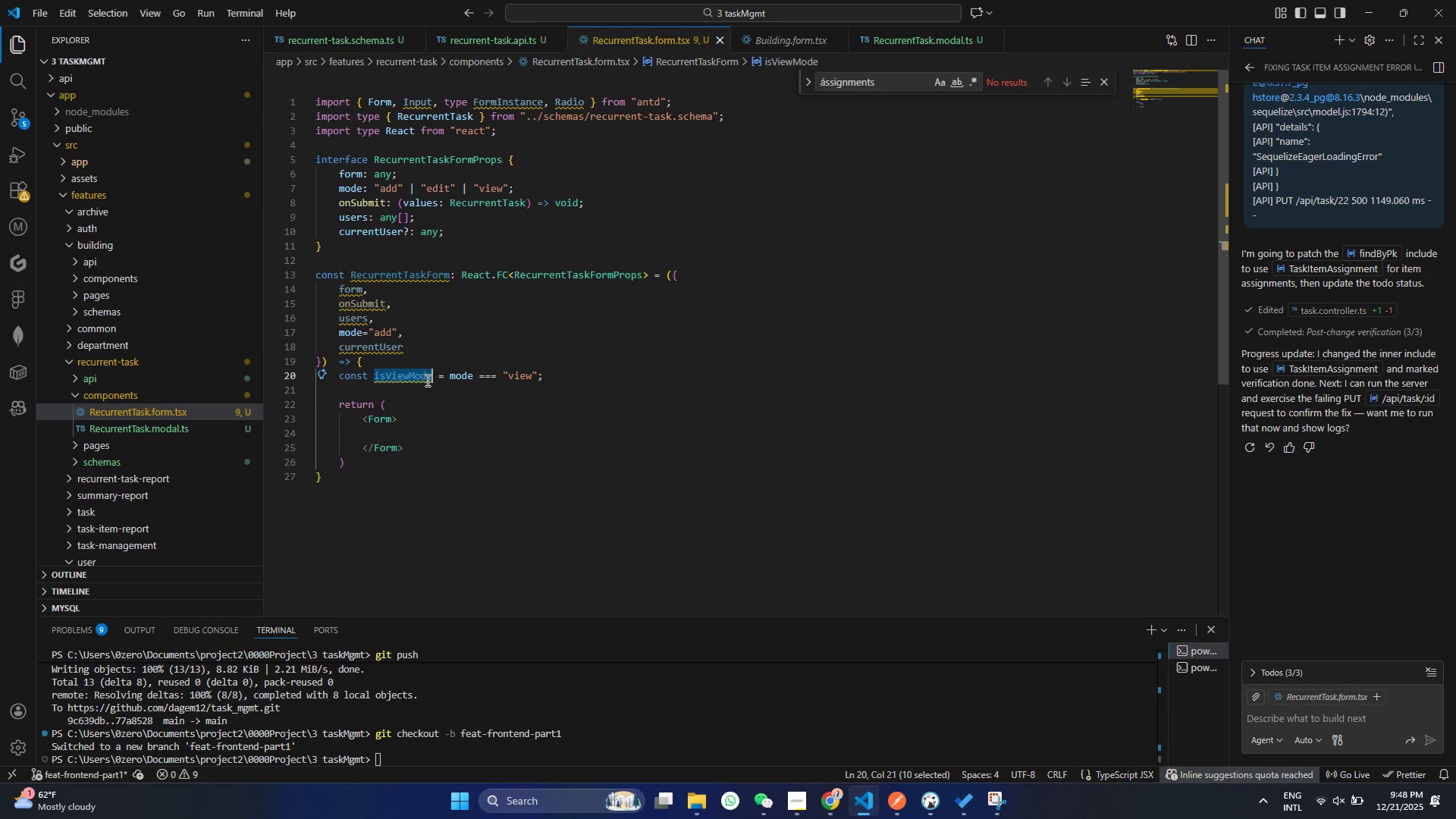 
triple_click([419, 375])
 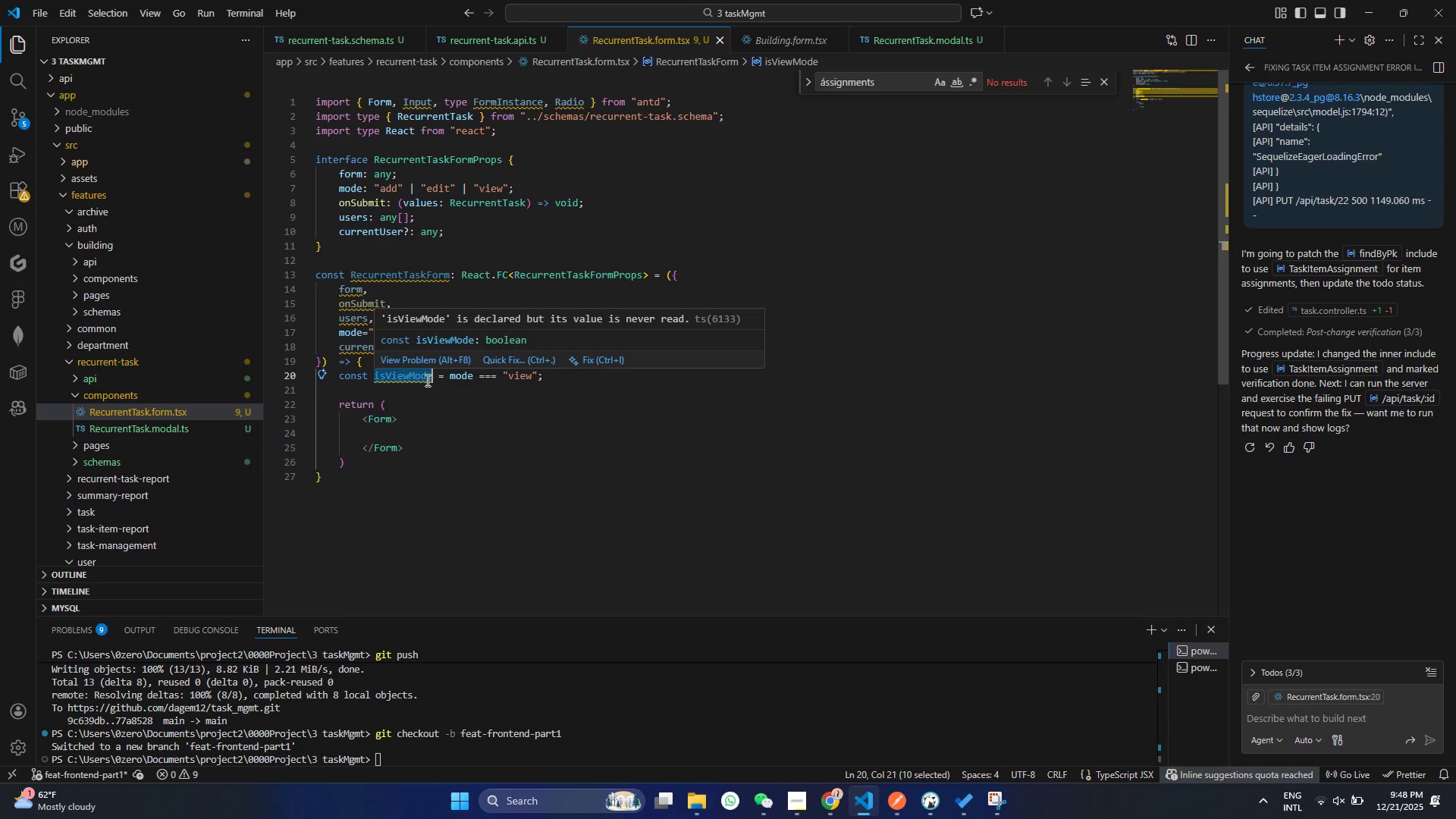 
type(diabled)
key(Backspace)
key(Backspace)
key(Backspace)
key(Backspace)
key(Backspace)
type(abled)
 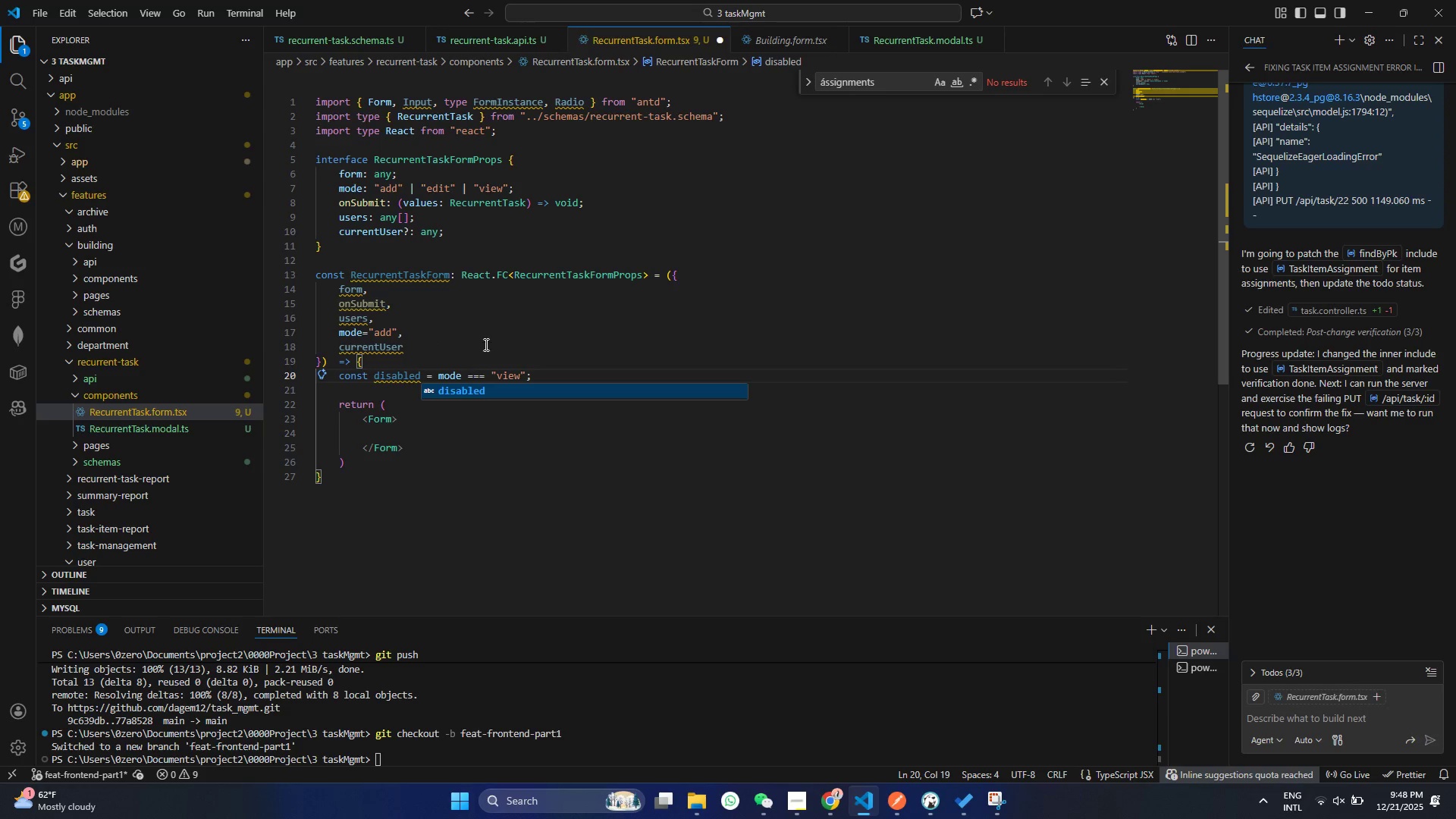 
left_click([493, 344])
 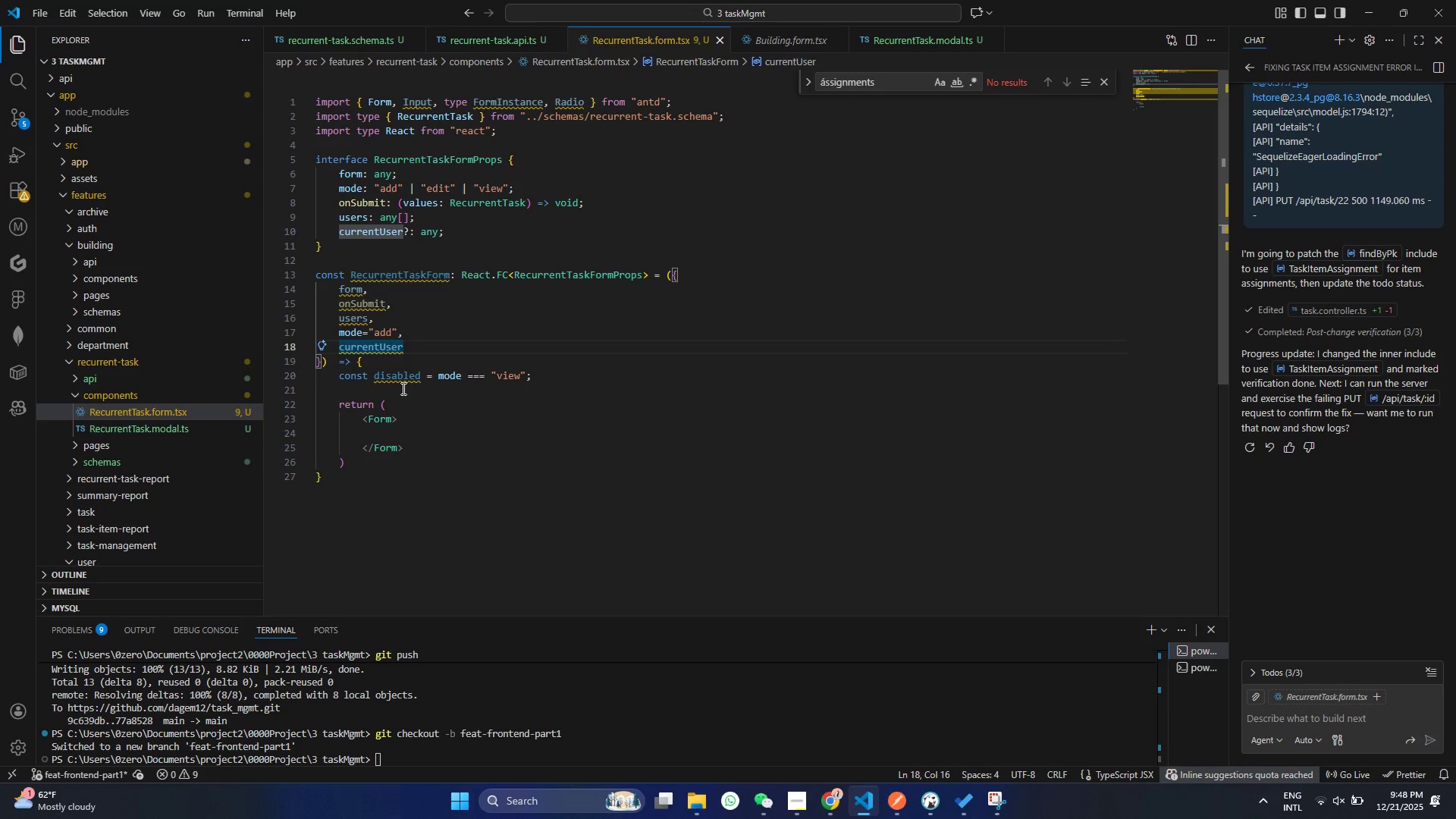 
key(Control+ControlLeft)
 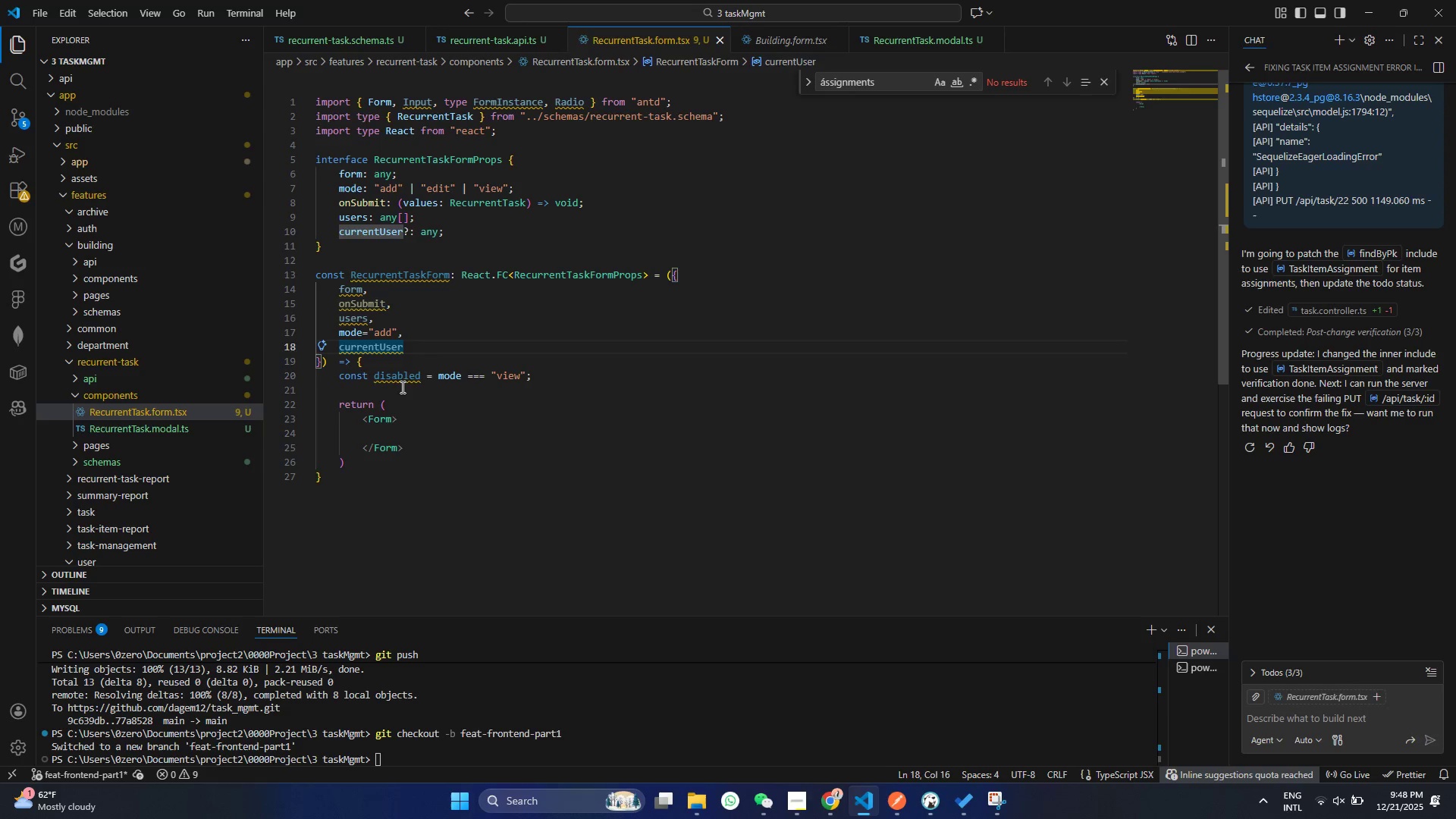 
key(Control+S)
 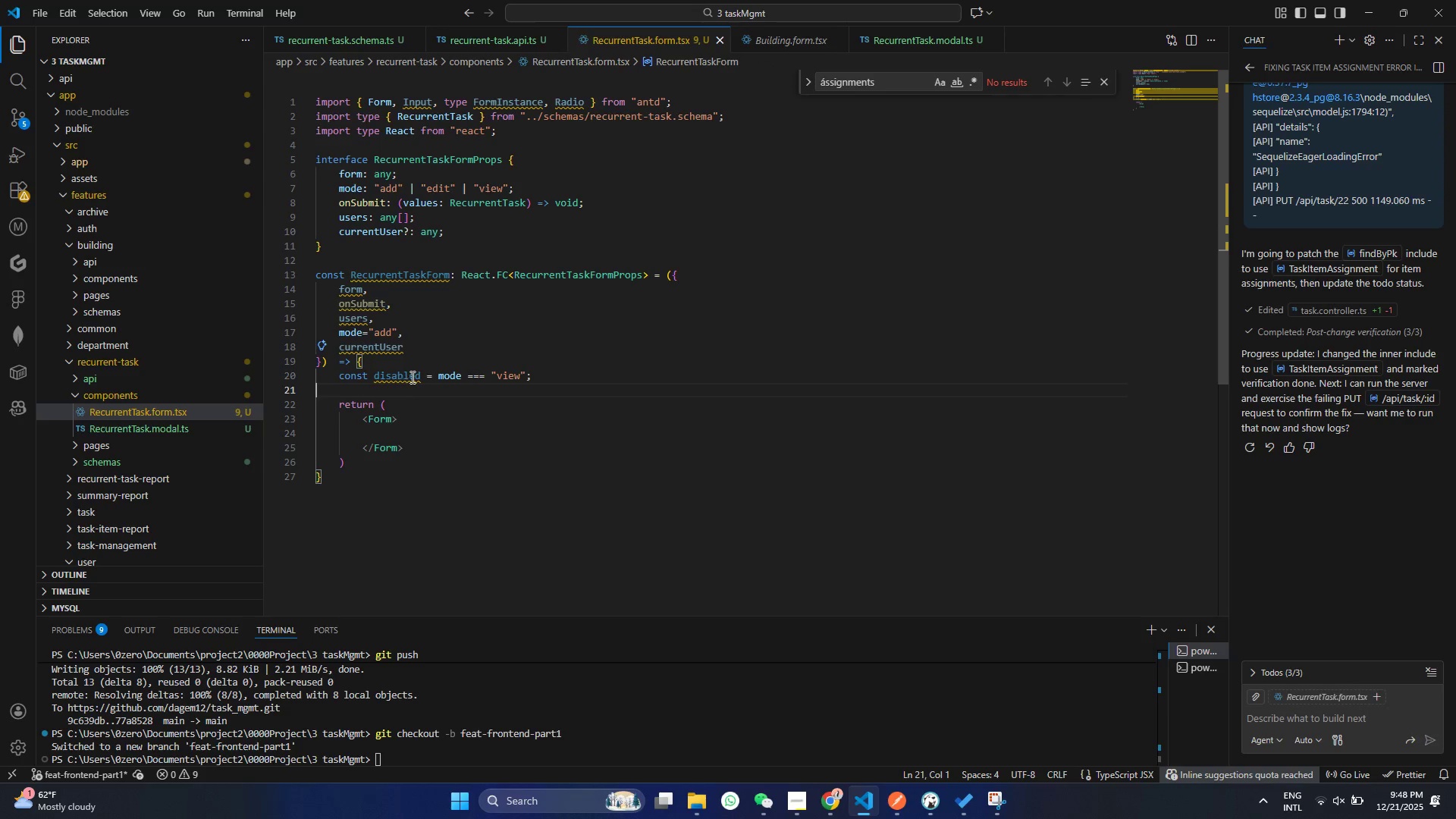 
left_click([401, 387])
 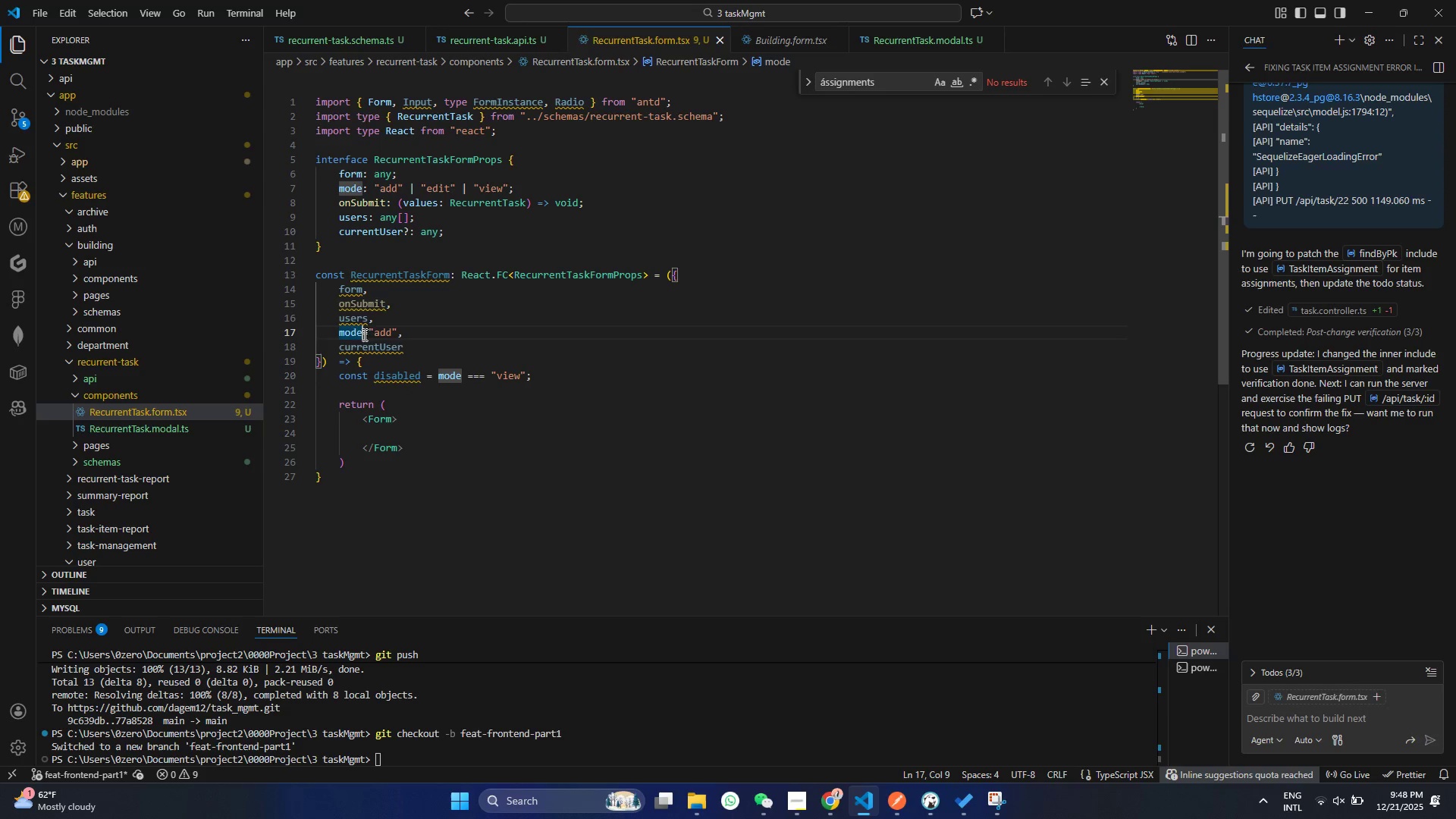 
left_click([363, 334])
 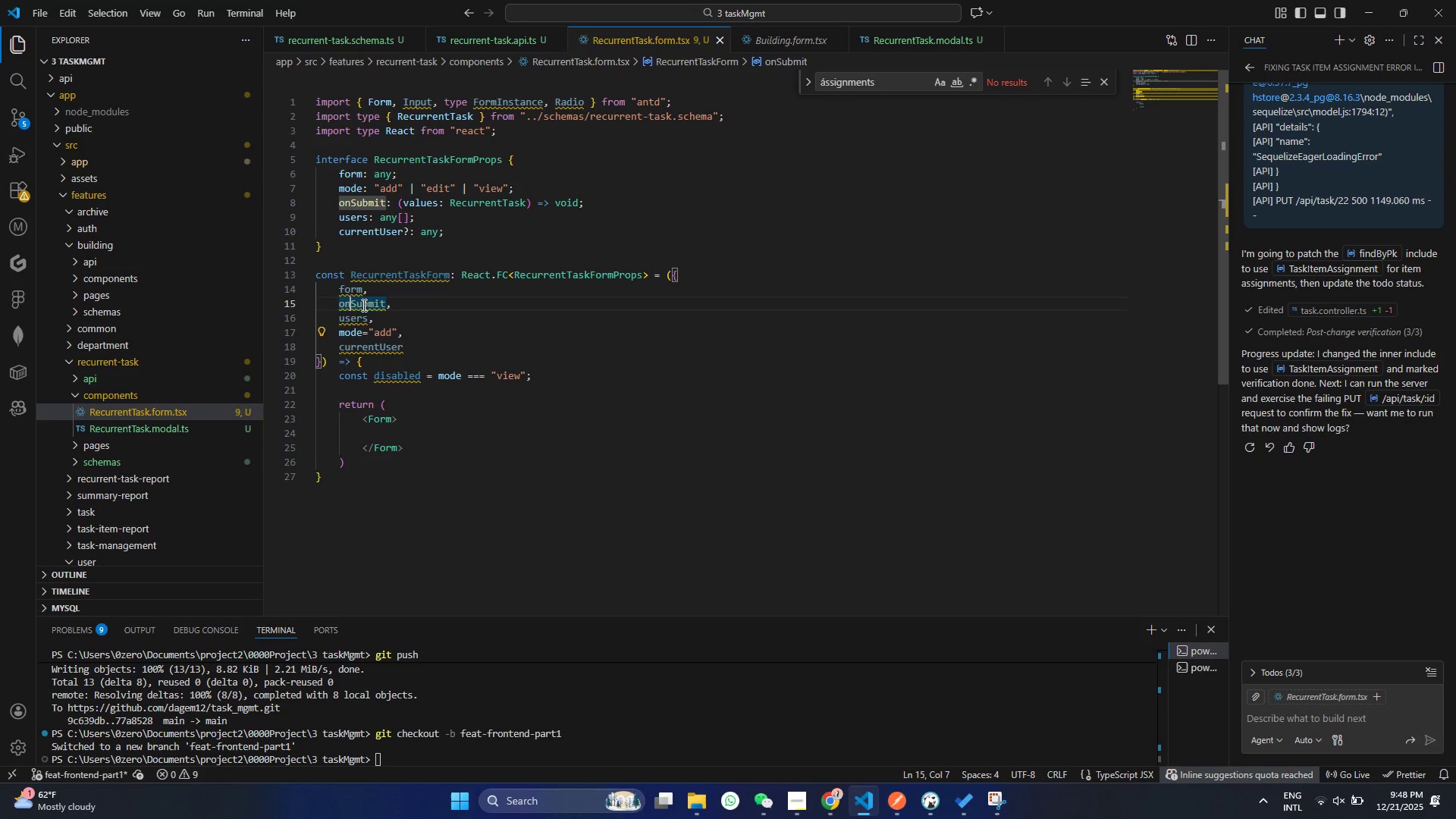 
left_click([350, 297])
 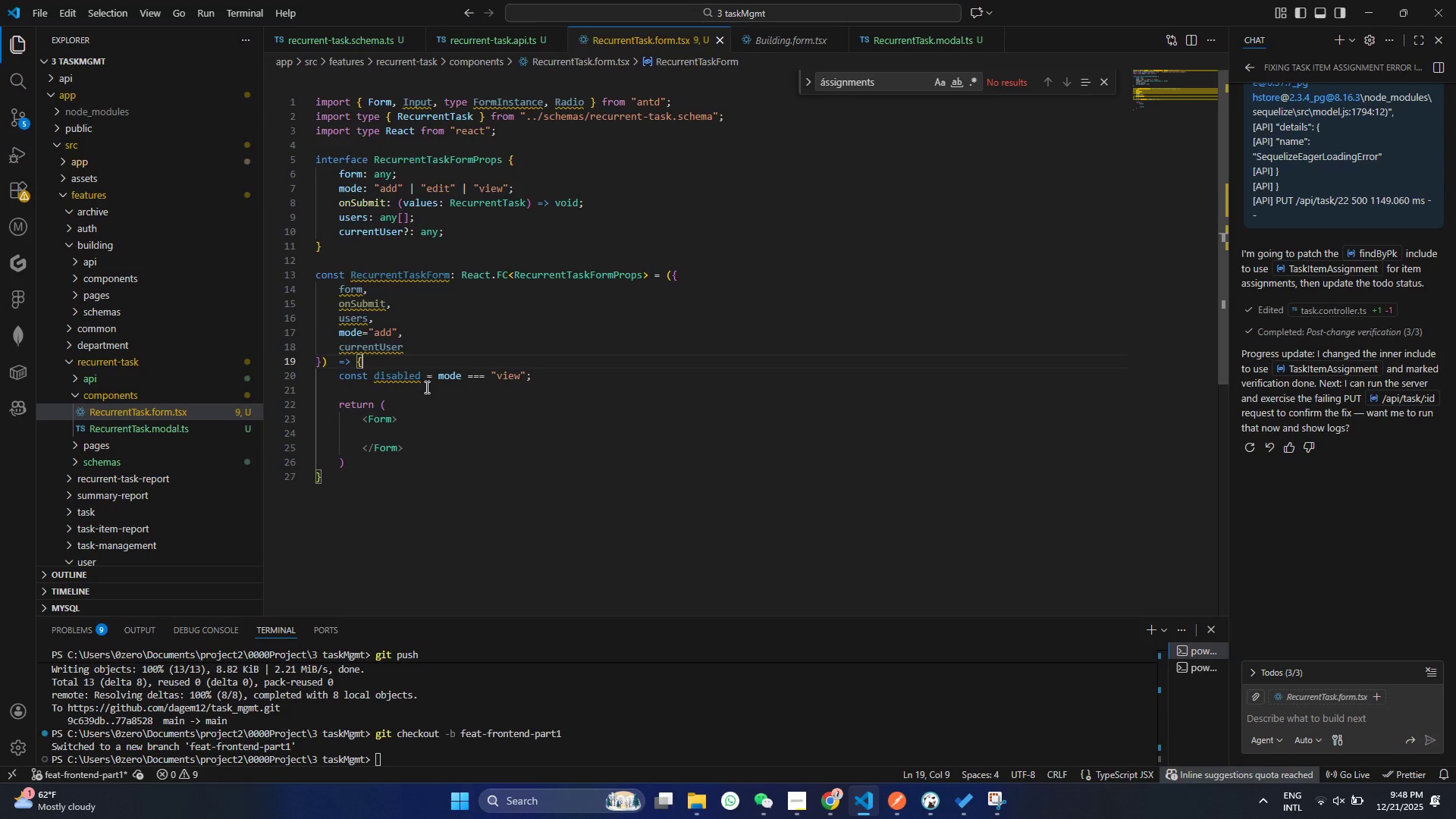 
scroll: coordinate [427, 385], scroll_direction: down, amount: 2.0
 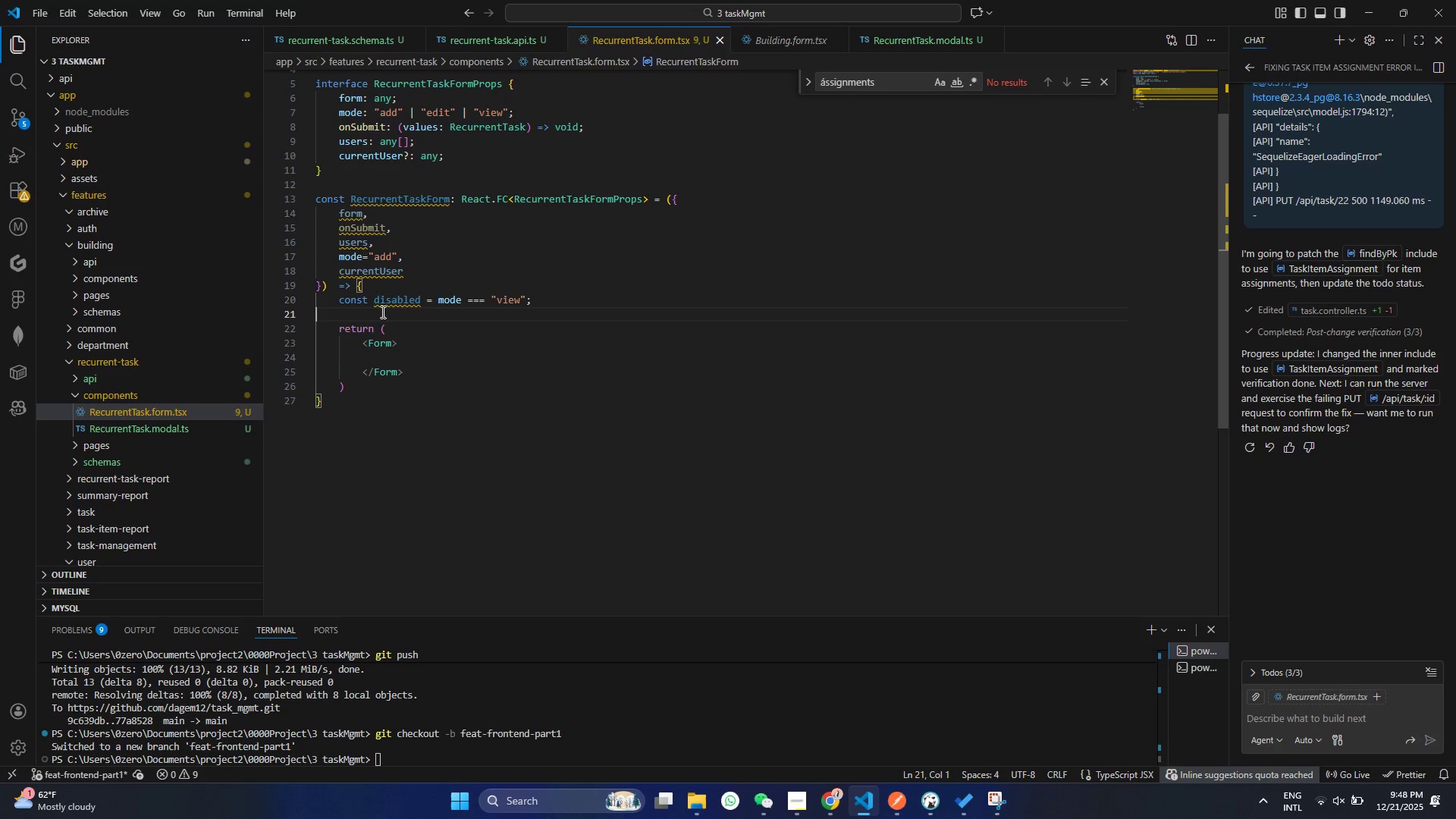 
left_click([381, 312])
 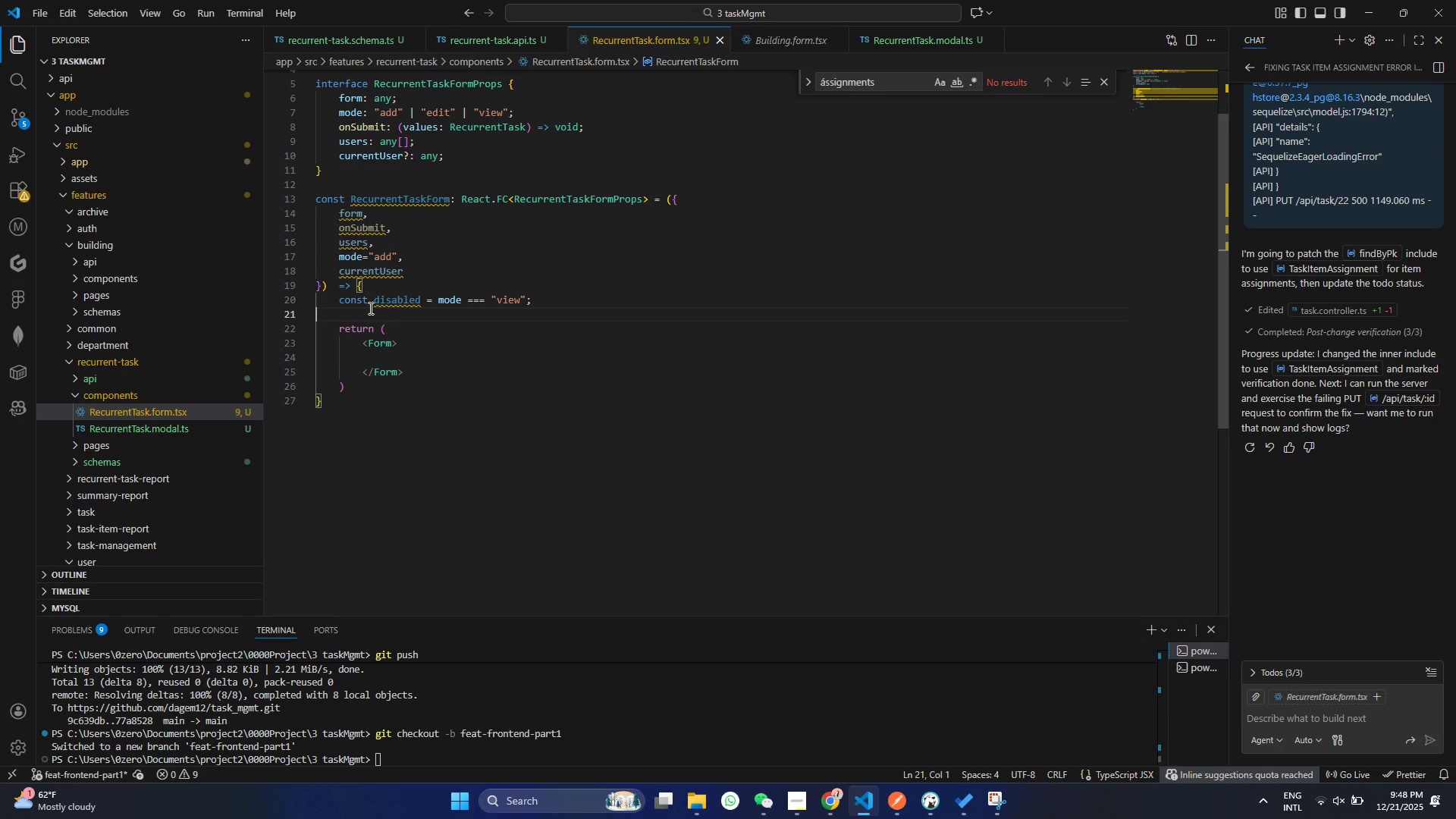 
key(Enter)
 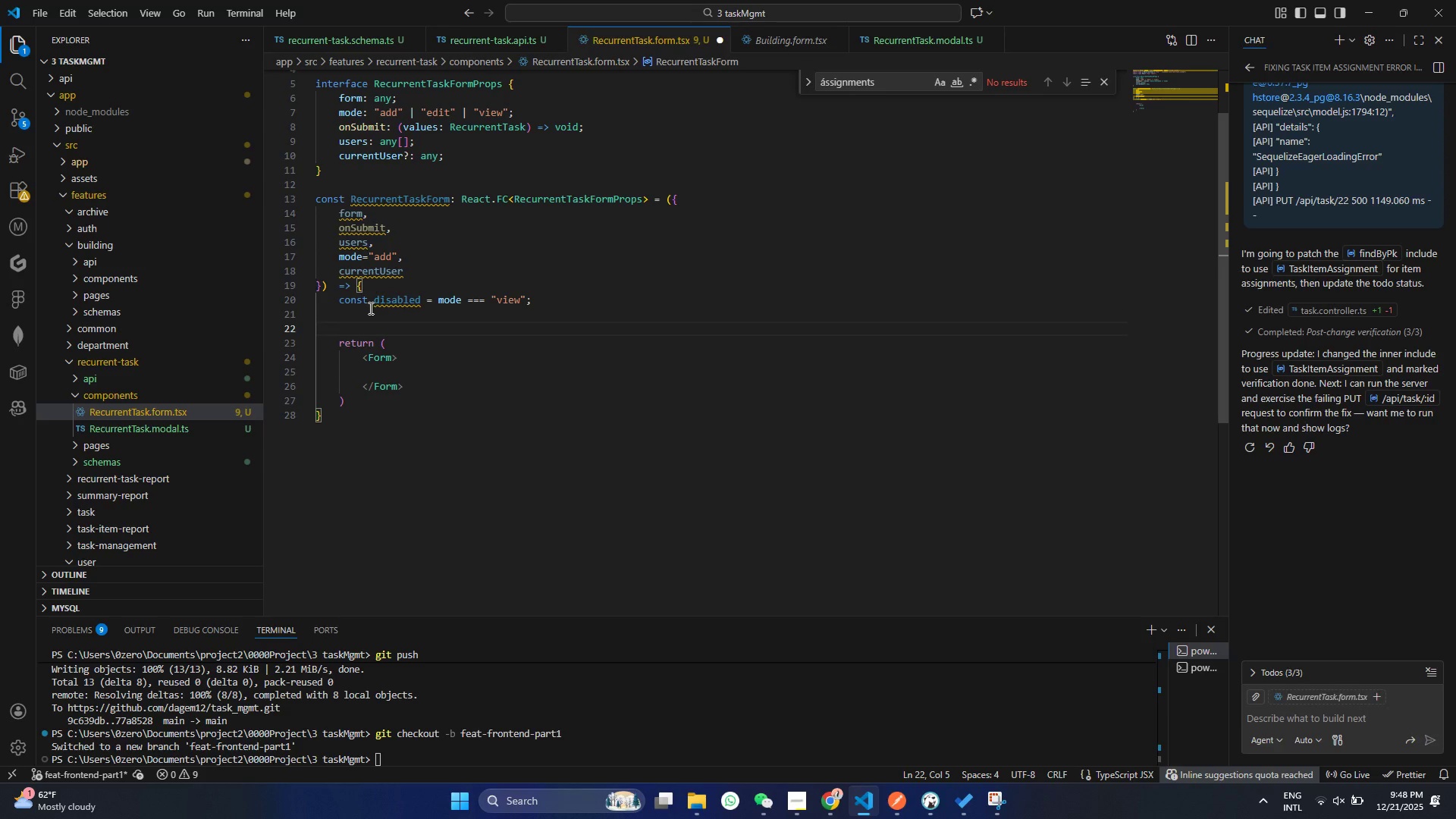 
type(const recurrenceP)
key(Backspace)
type(Optuoi)
key(Backspace)
key(Backspace)
key(Backspace)
type(ions = [)
 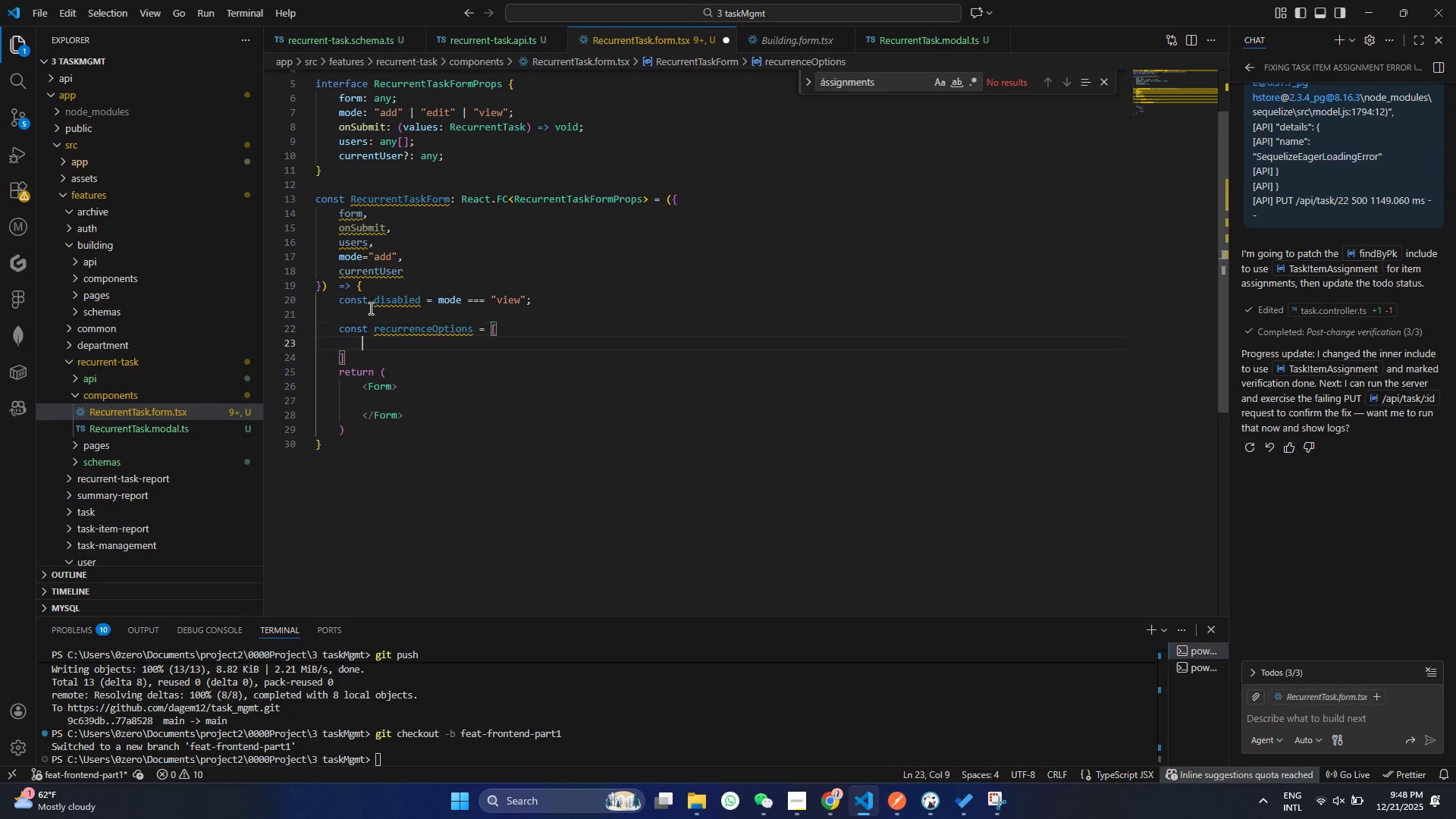 
key(Enter)
 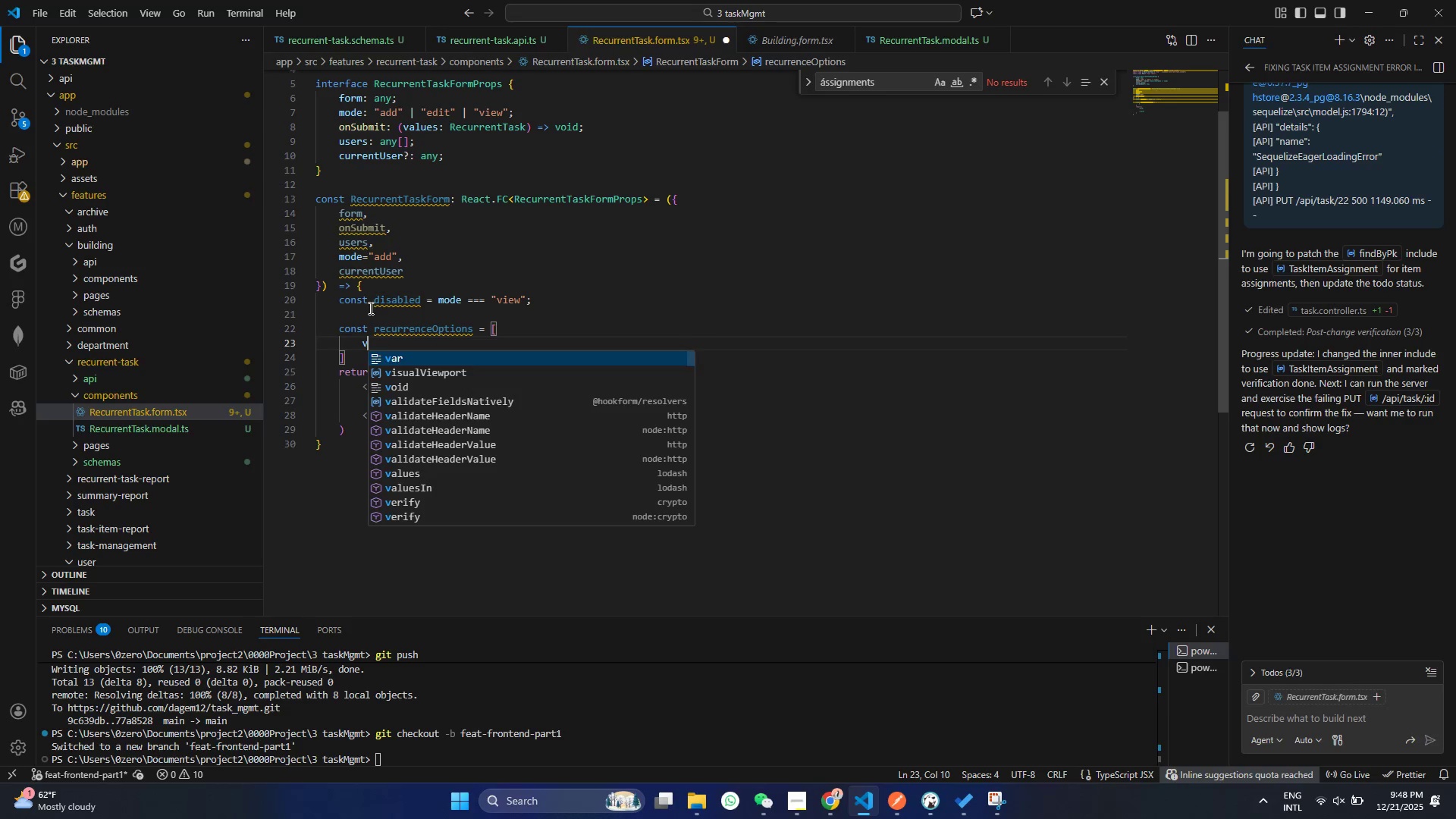 
type(vue)
key(Backspace)
key(Backspace)
key(Backspace)
type(aue: "")
 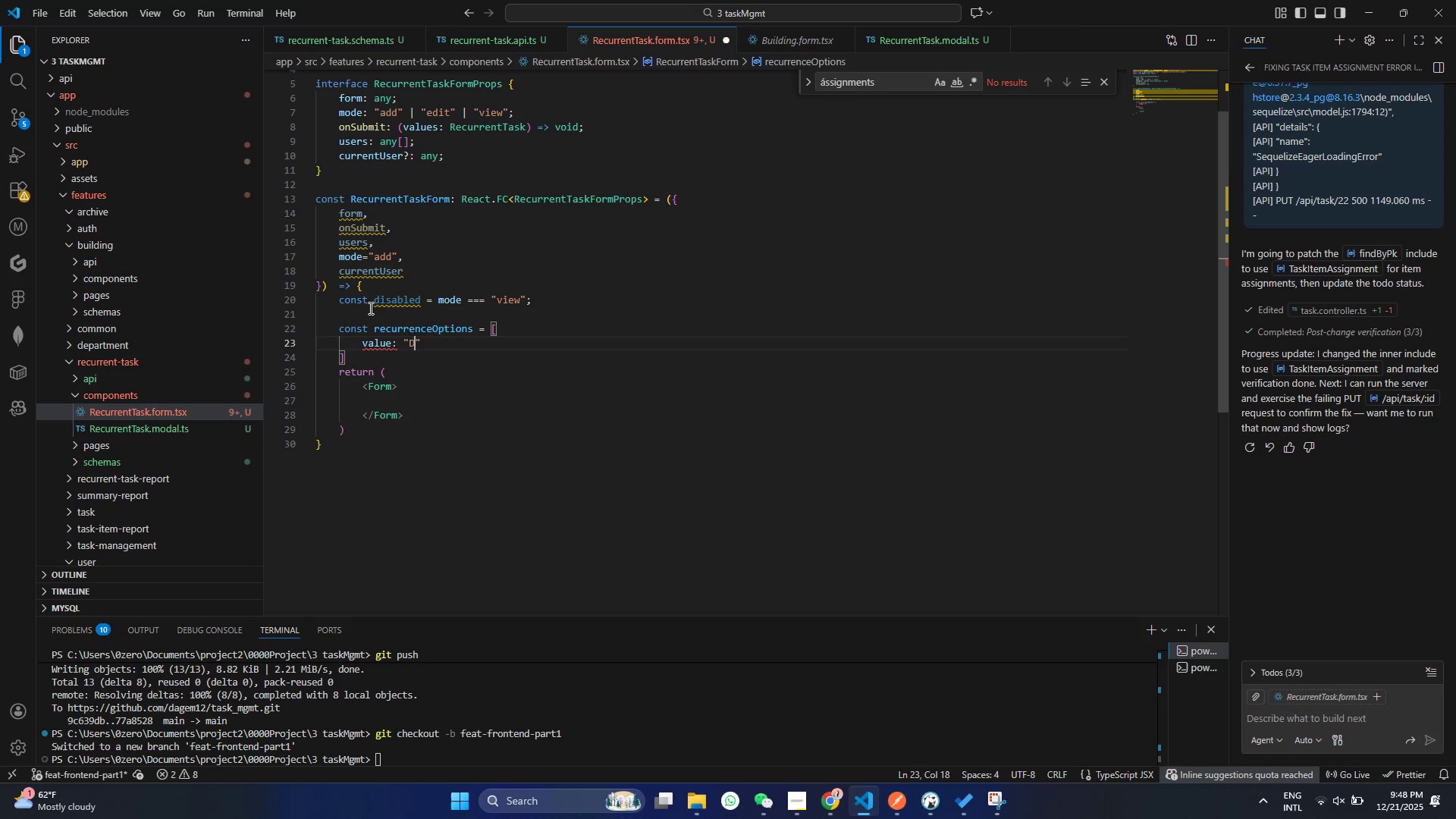 
hold_key(key=L, duration=1.84)
 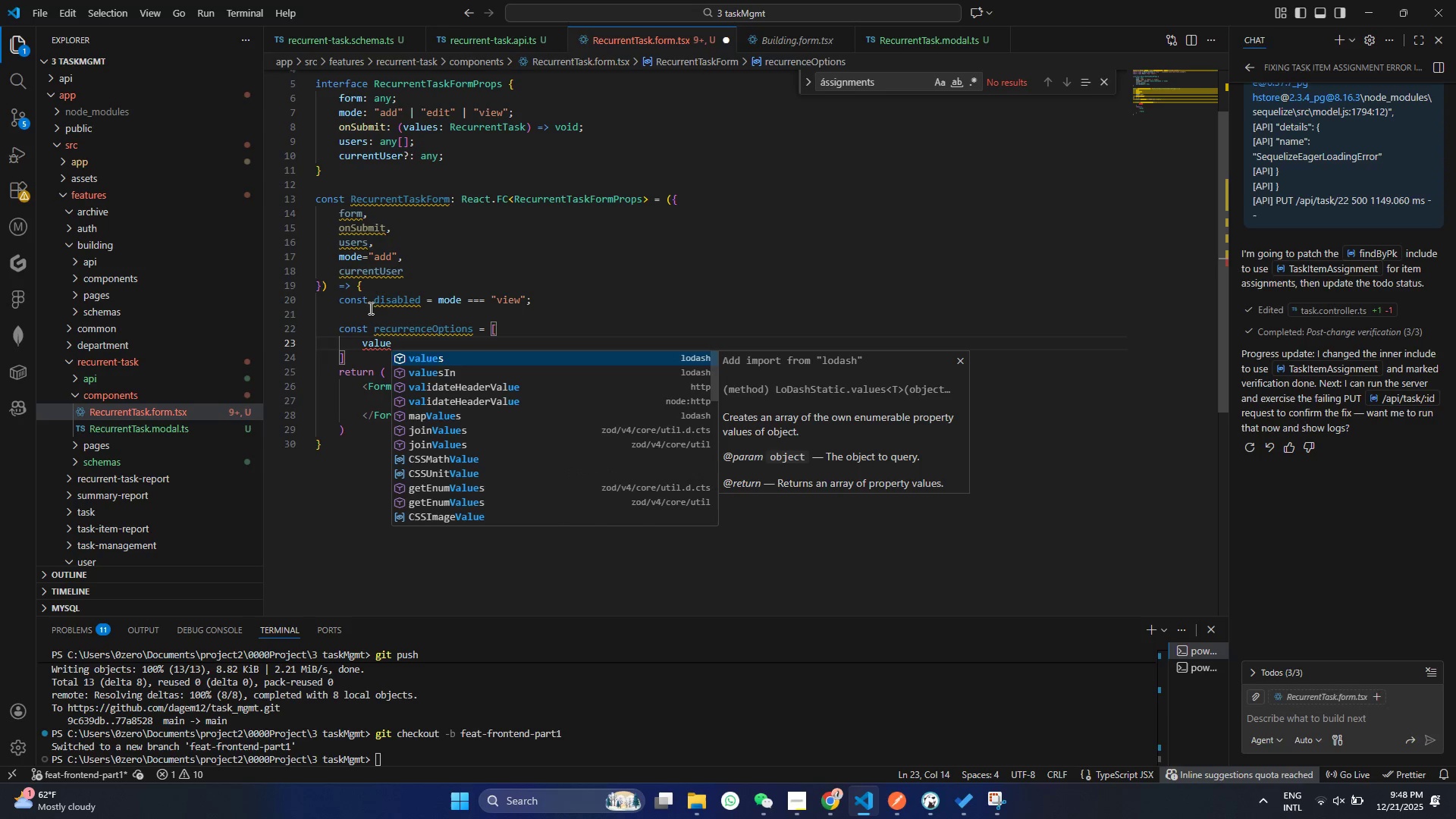 
key(ArrowLeft)
 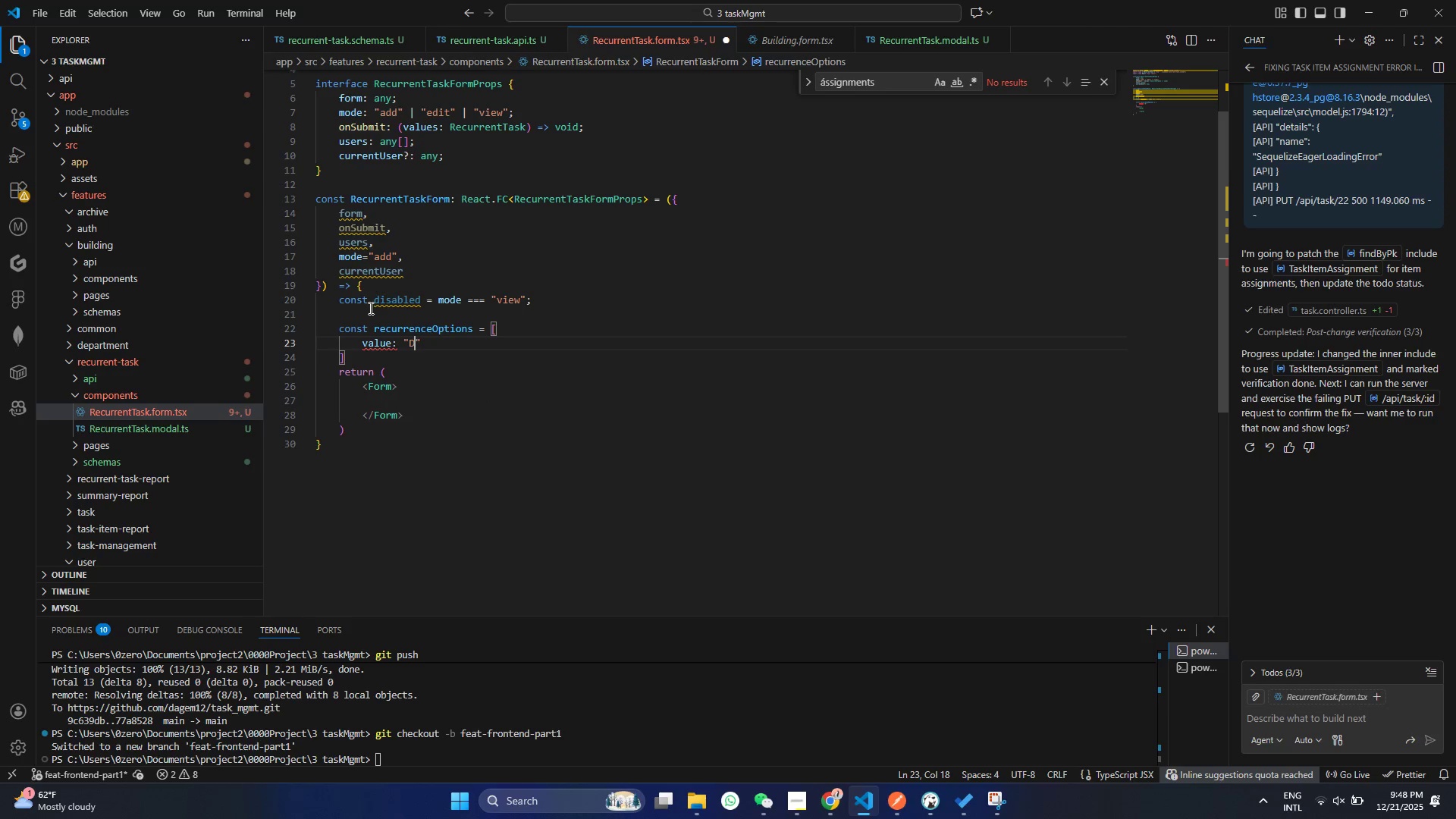 
type(Da)
key(Backspace)
 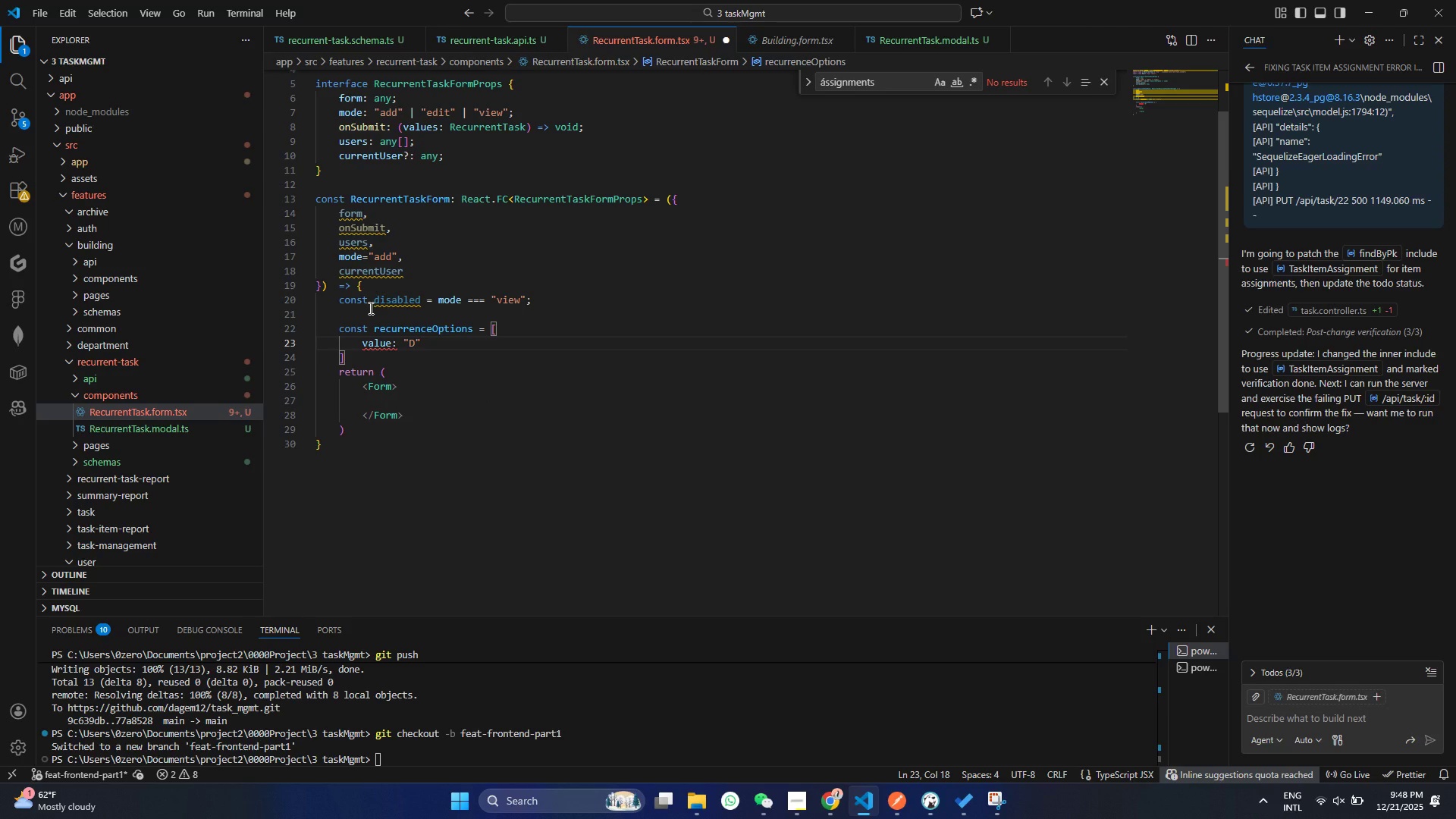 
type(AILY)
 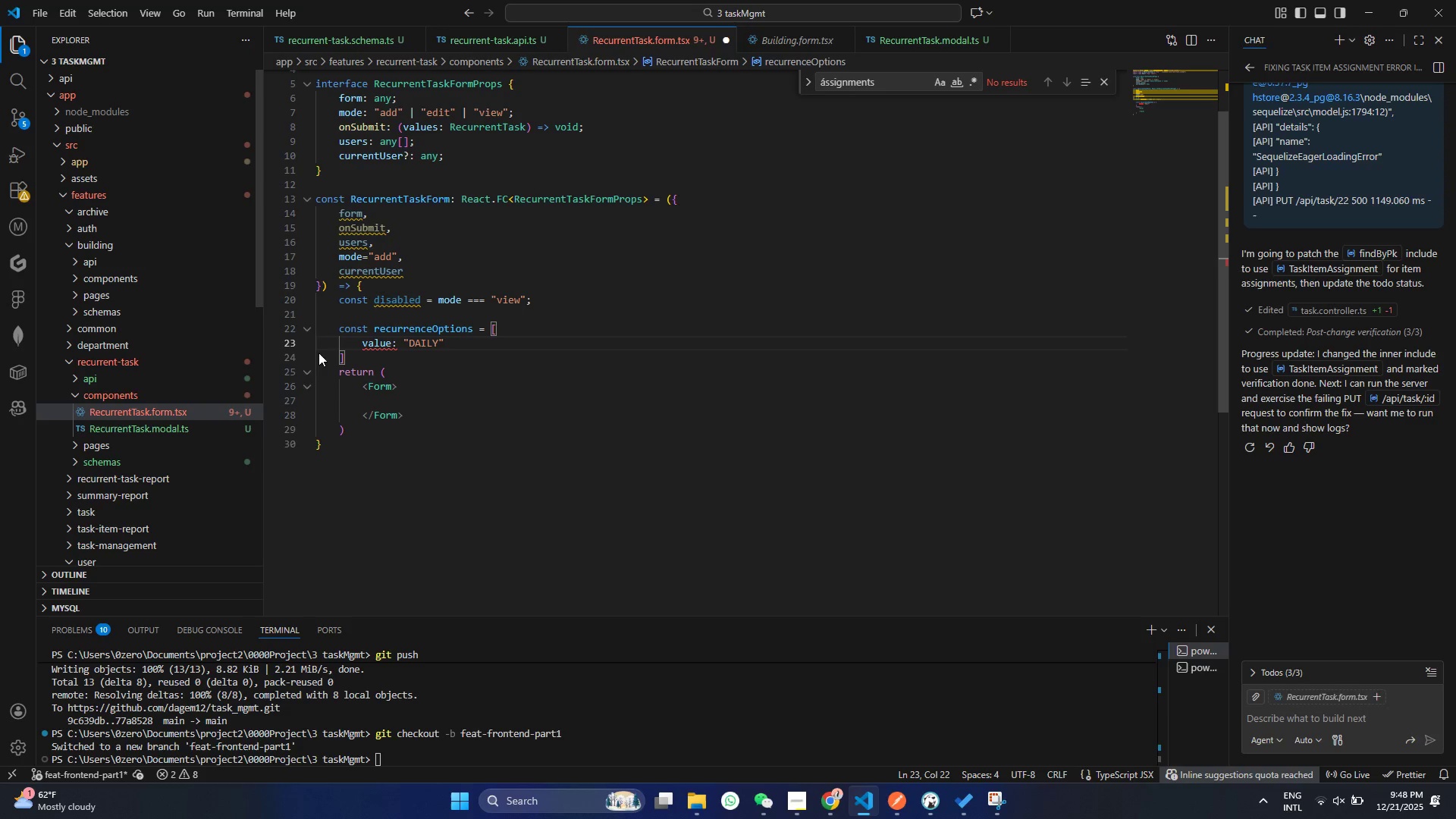 
left_click_drag(start_coordinate=[354, 340], to_coordinate=[476, 347])
 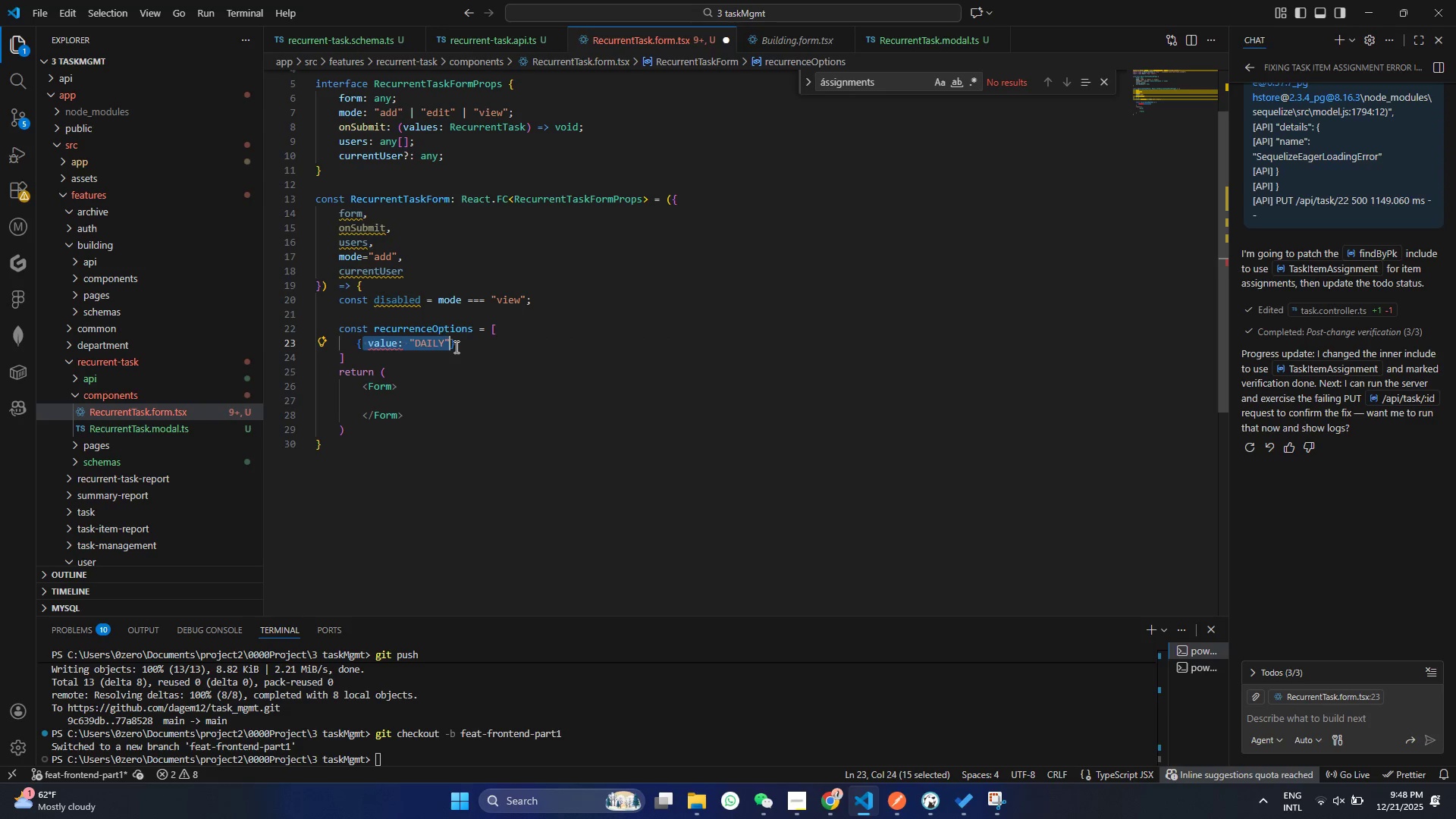 
key(Shift+BracketLeft)
 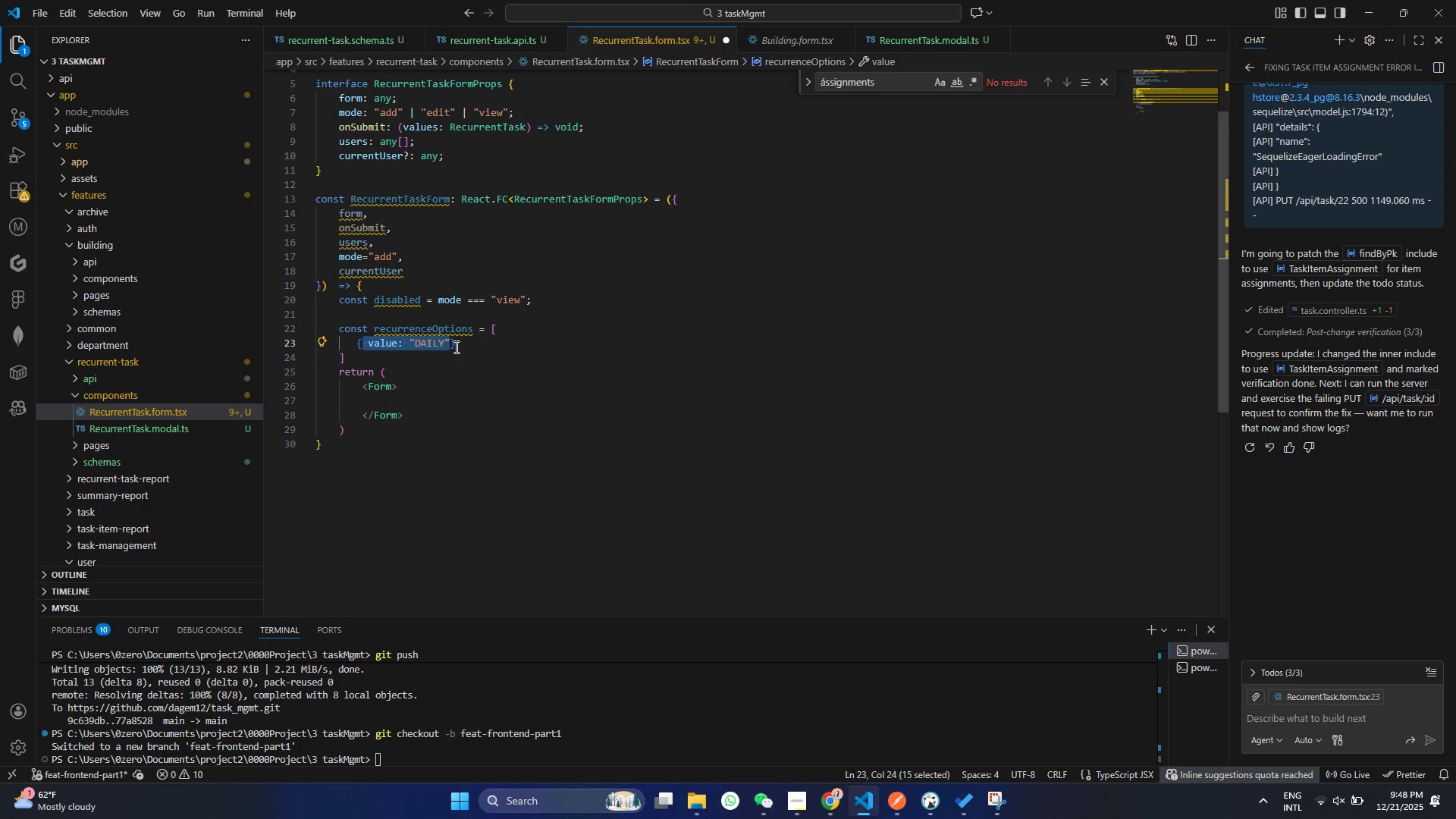 
key(Shift+ShiftLeft)
 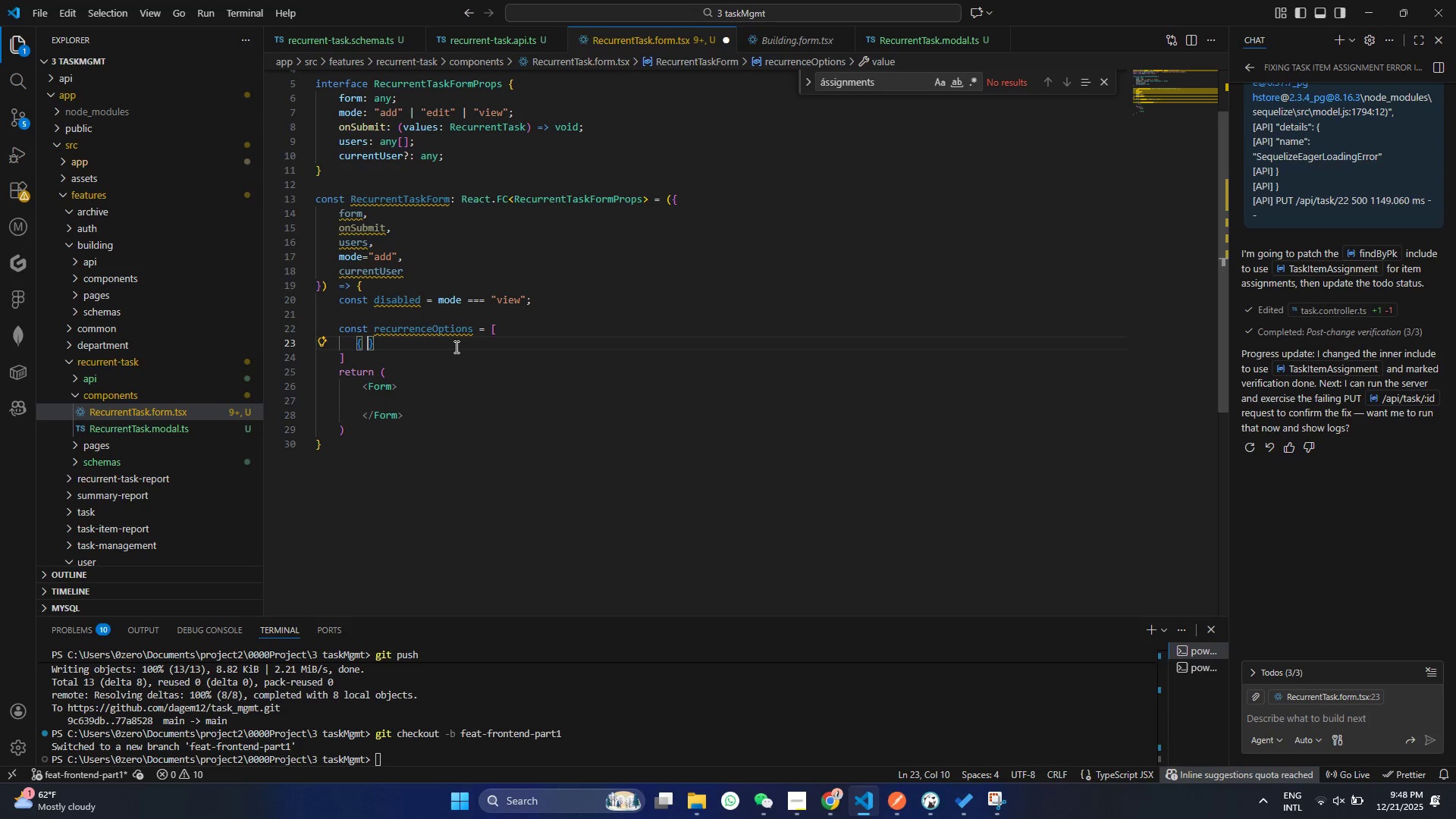 
key(Space)
 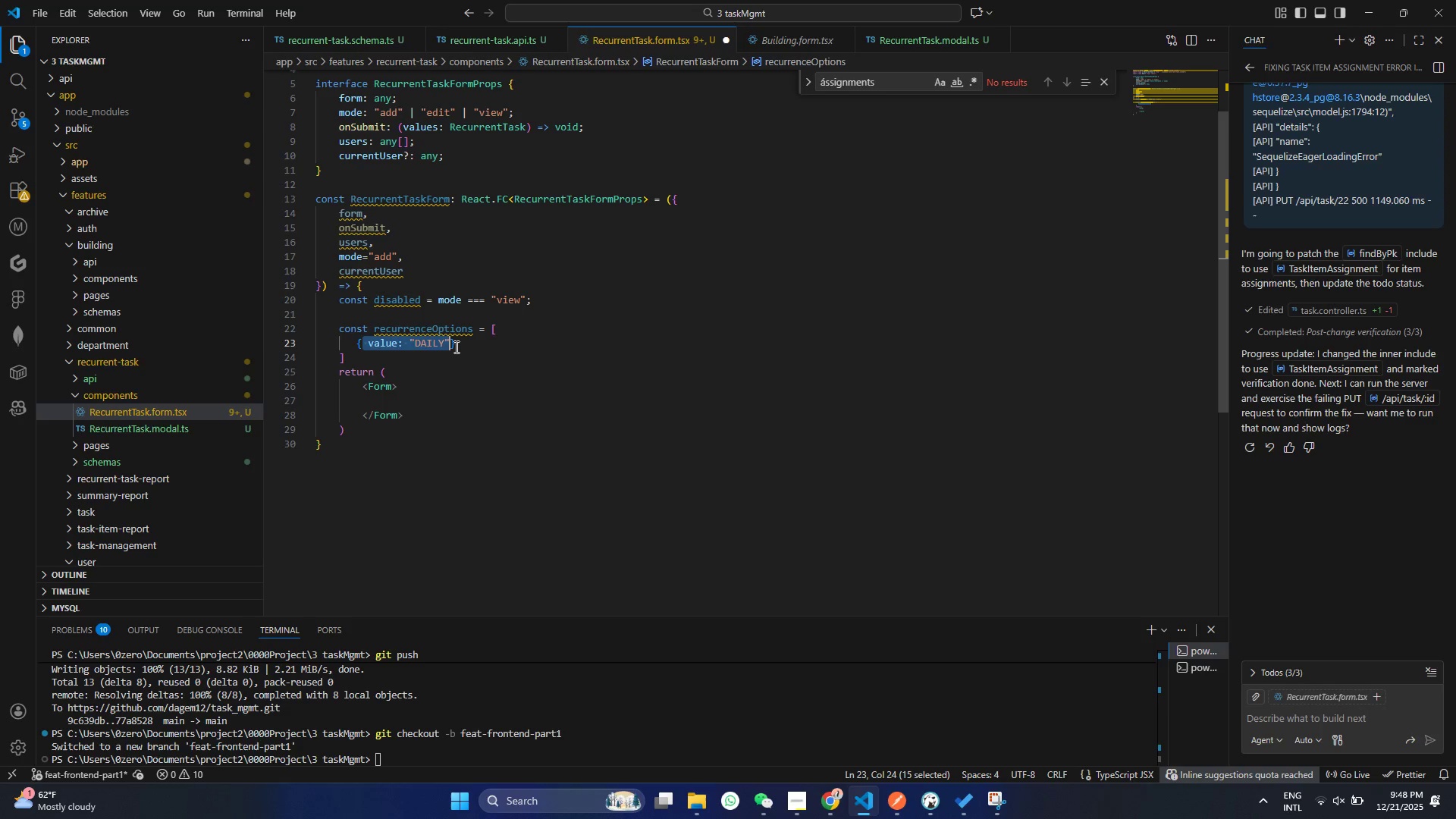 
key(Control+ControlLeft)
 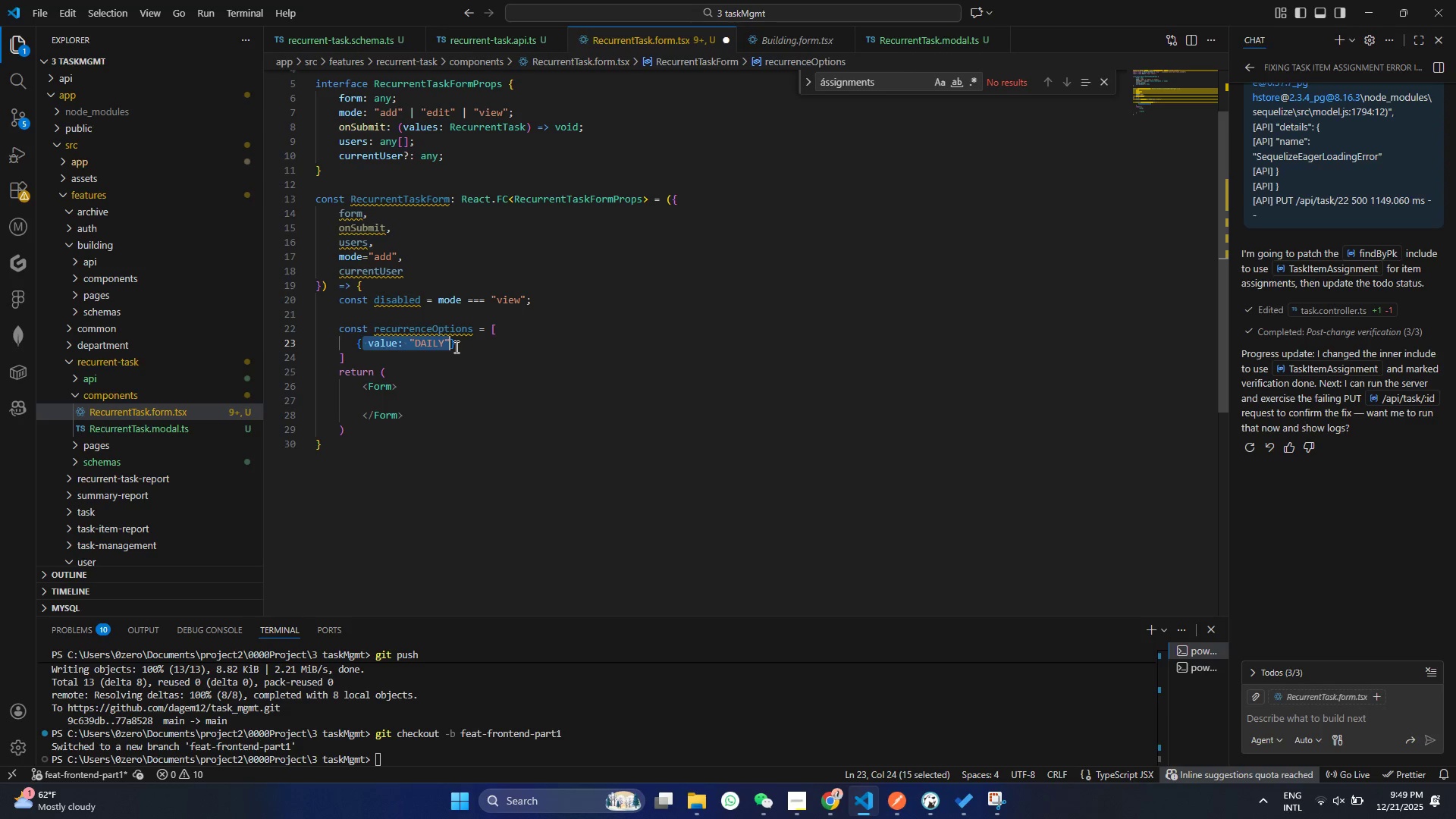 
key(Control+Z)
 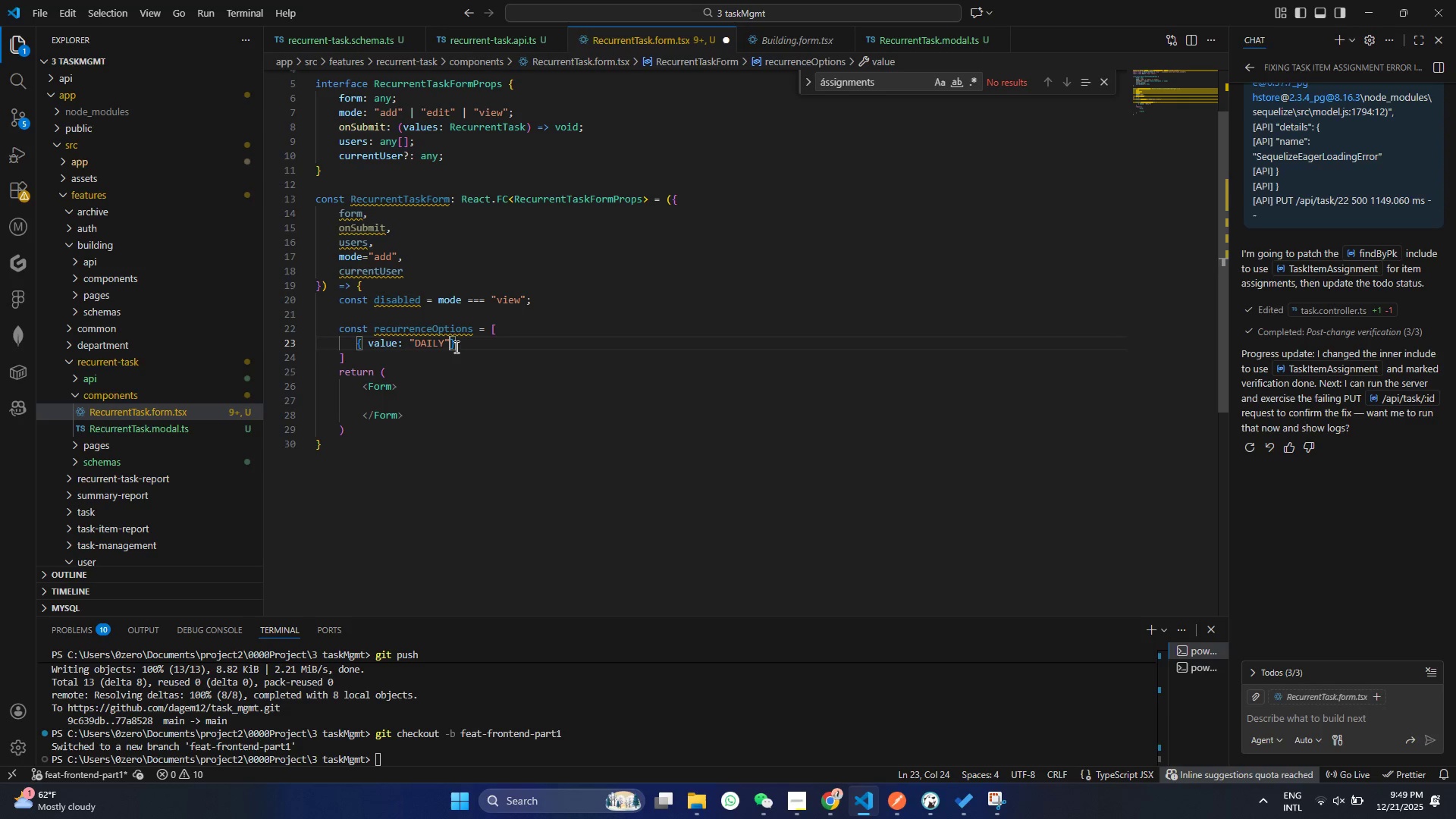 
key(ArrowRight)
 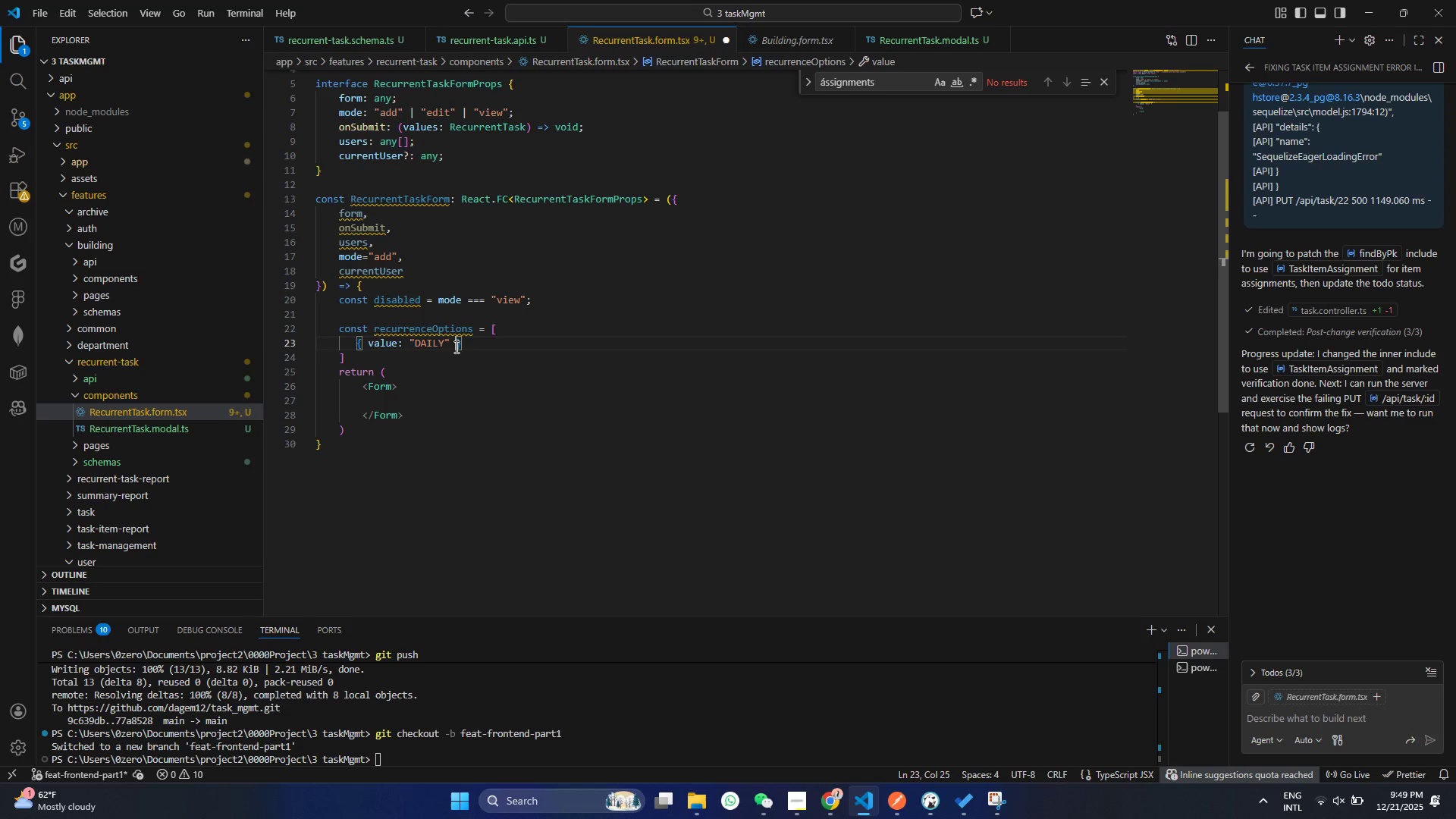 
type( , LABEL)
key(Backspace)
key(Backspace)
key(Backspace)
key(Backspace)
key(Backspace)
type(label:"")
 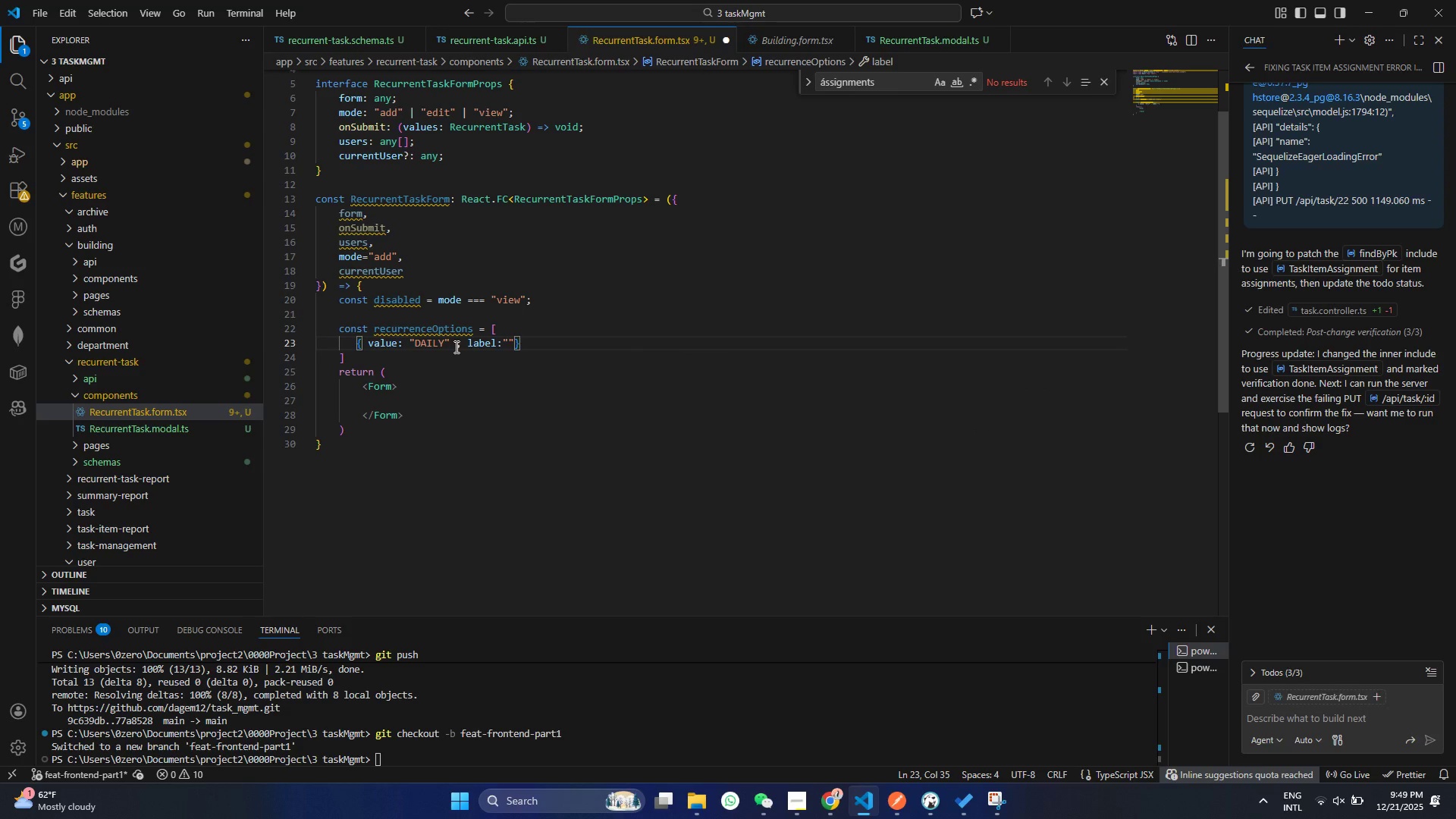 
double_click([428, 340])
 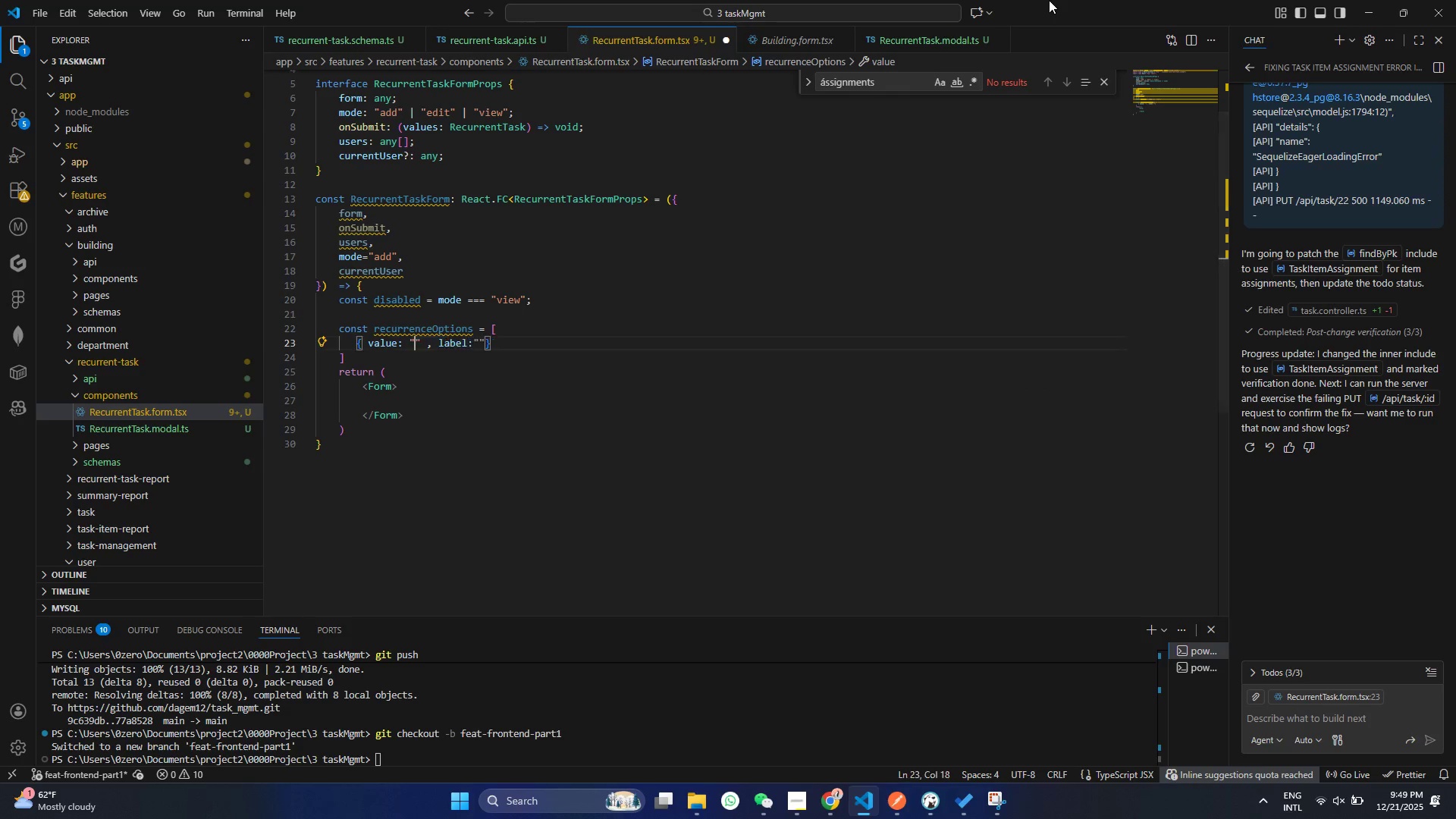 
key(Backspace)
 